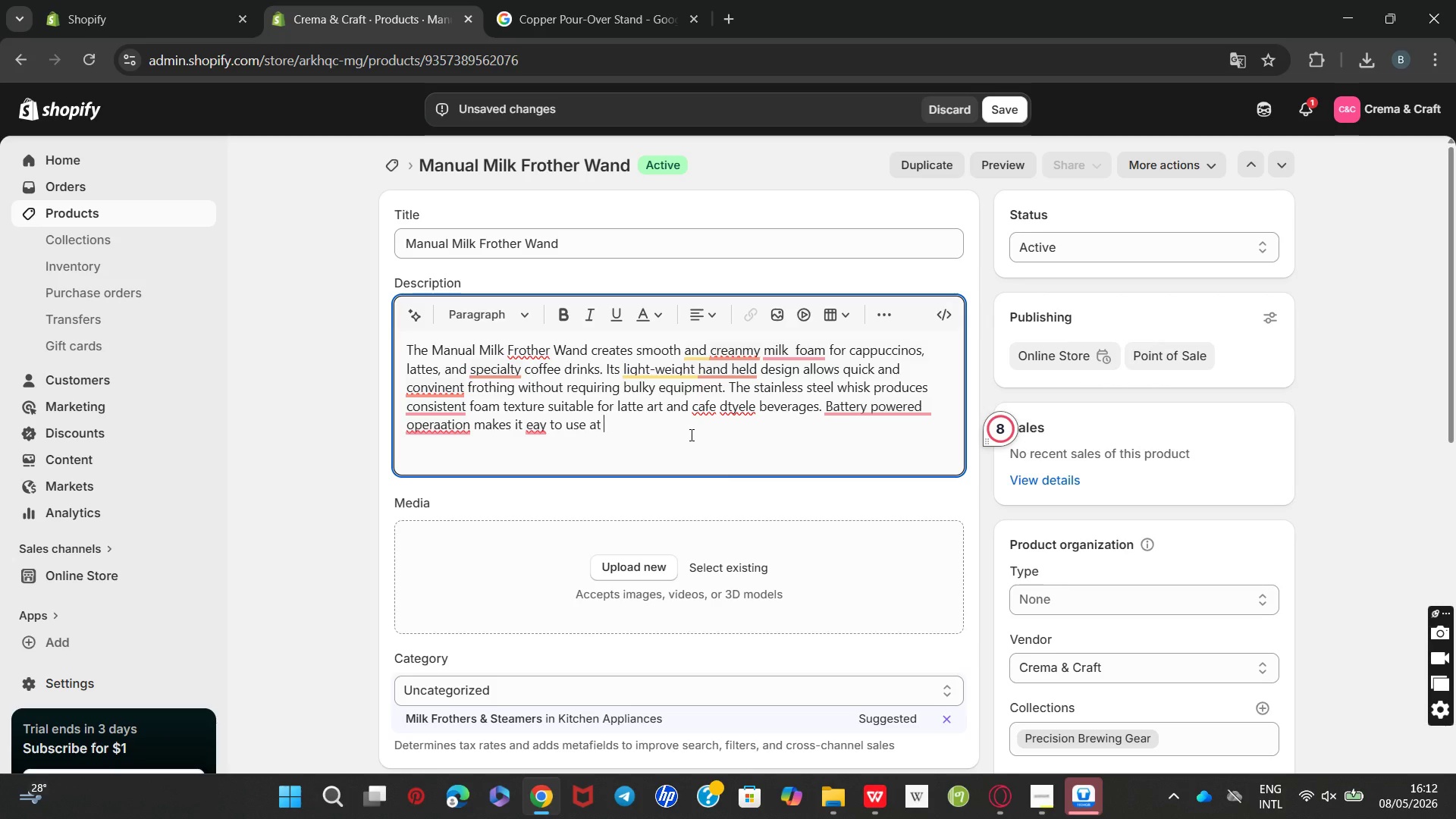 
key(ArrowRight)
 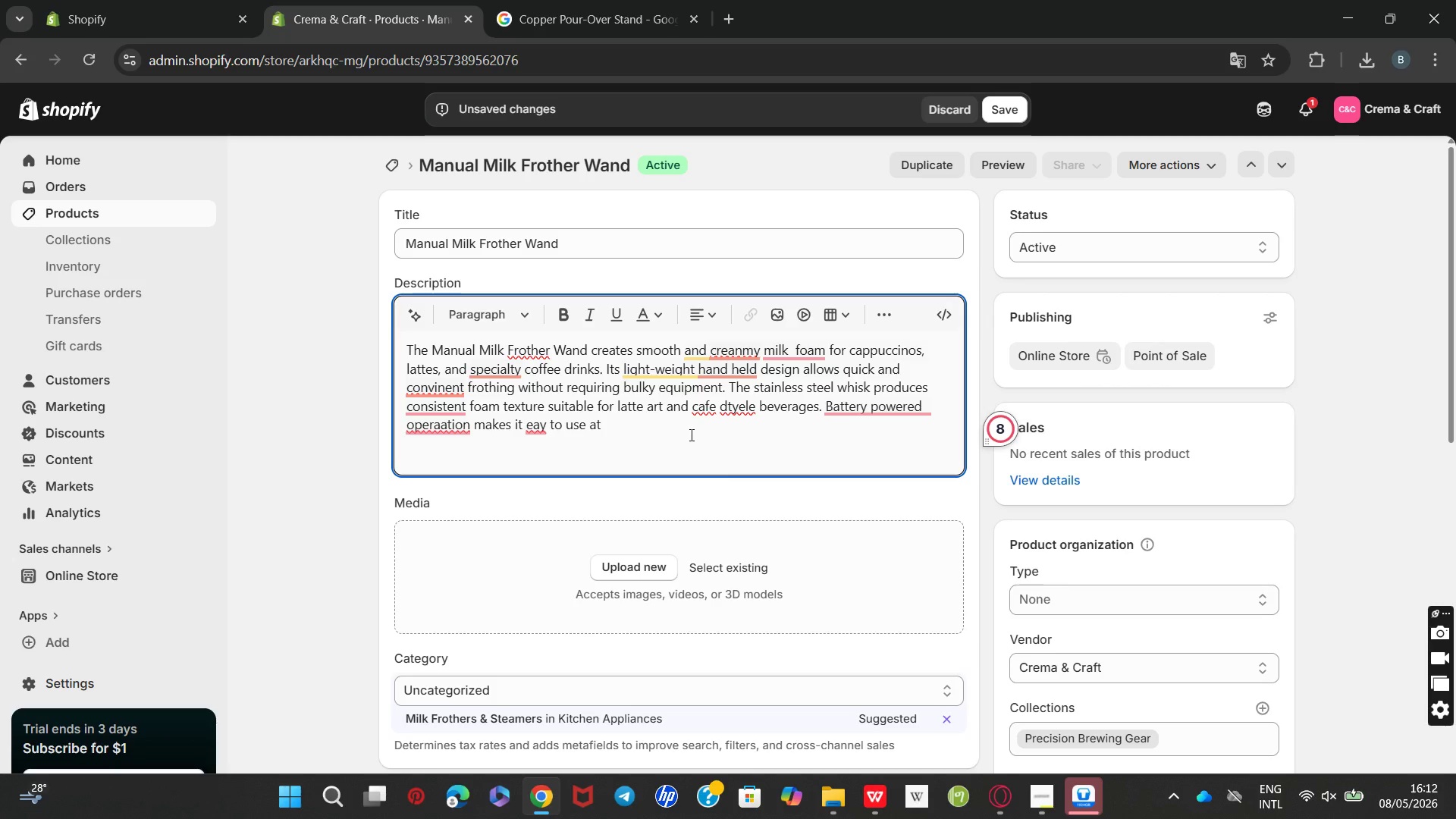 
type(home or while traveling.)
 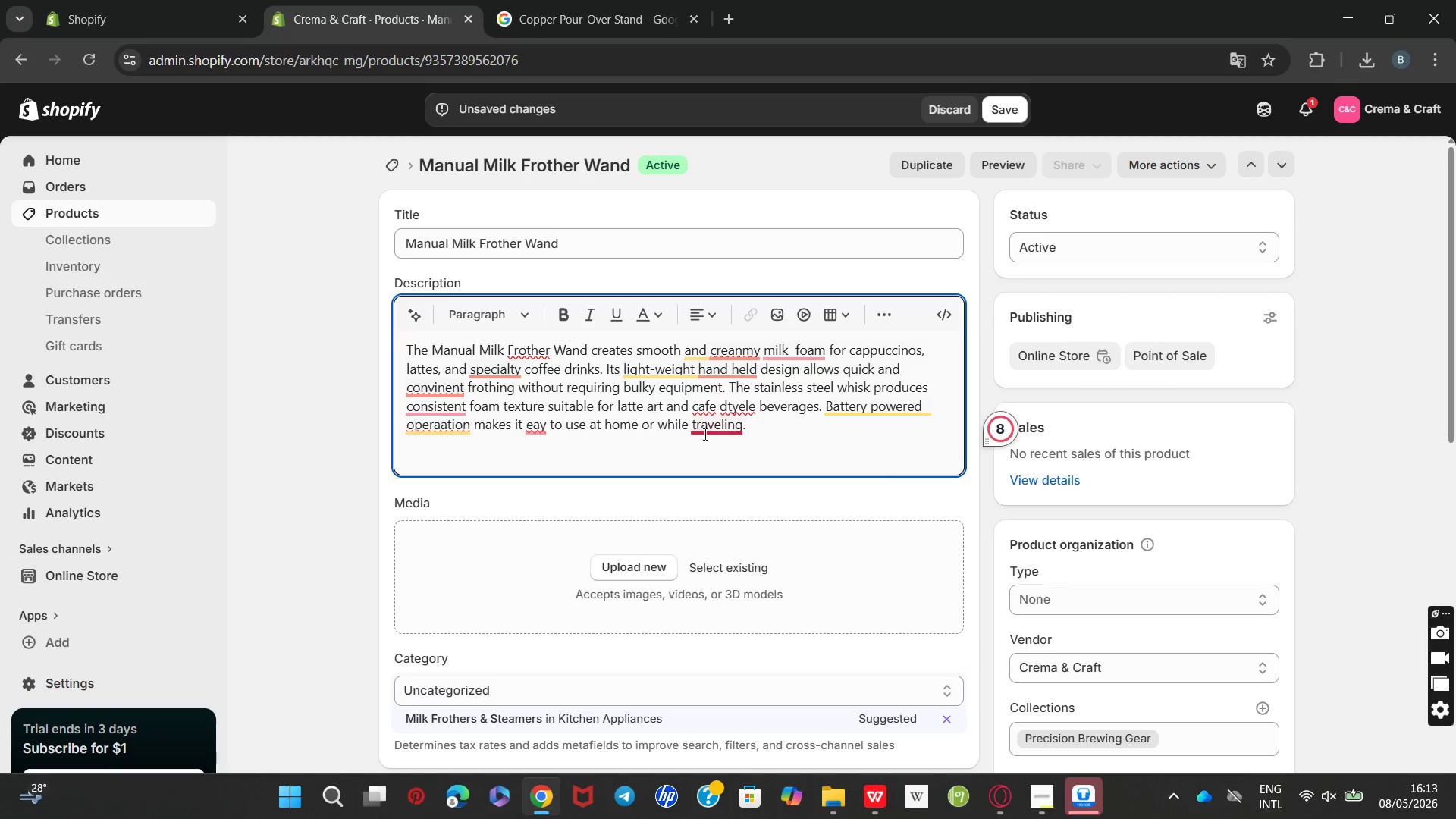 
mouse_move([711, 449])
 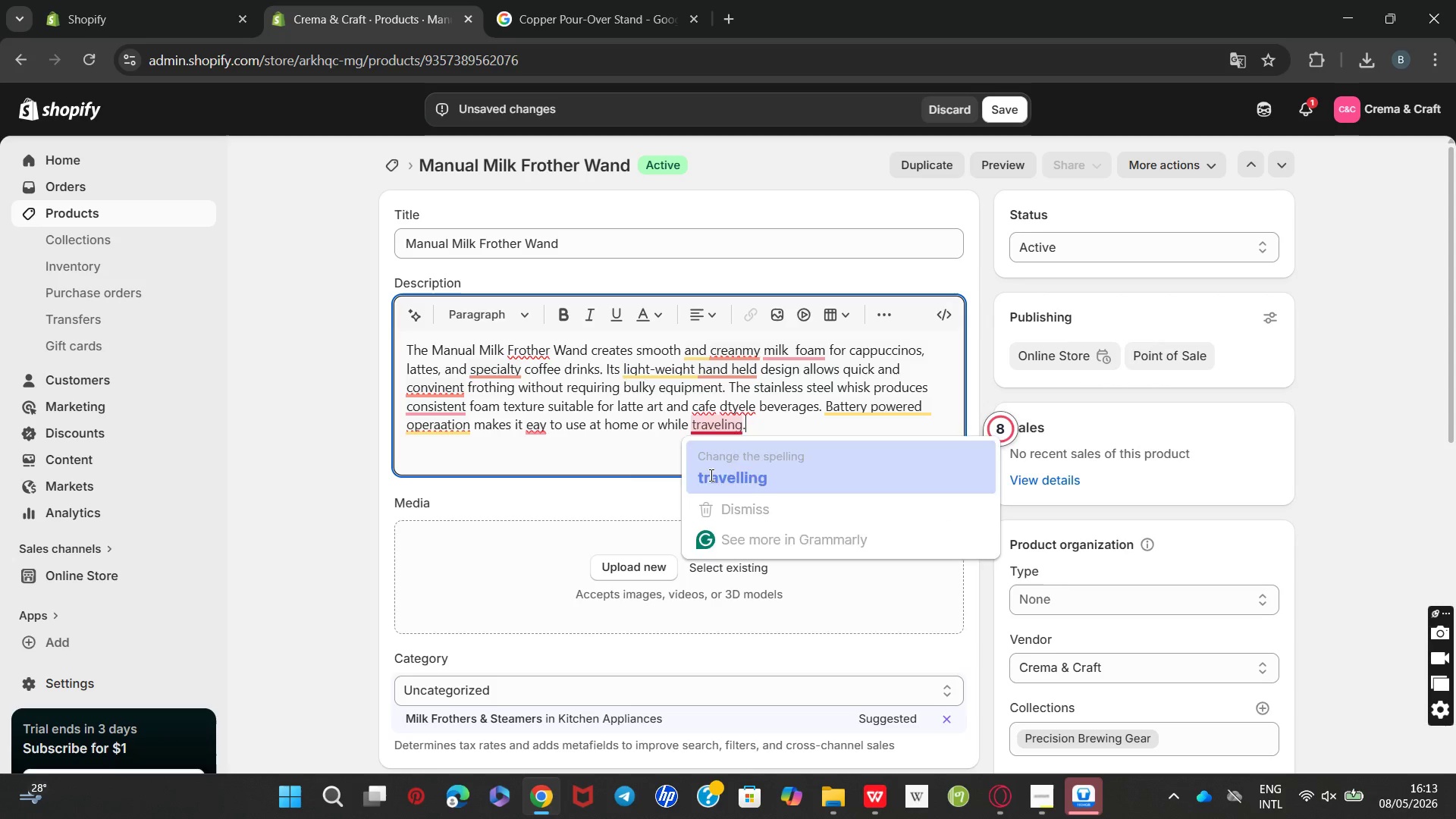 
left_click([710, 475])
 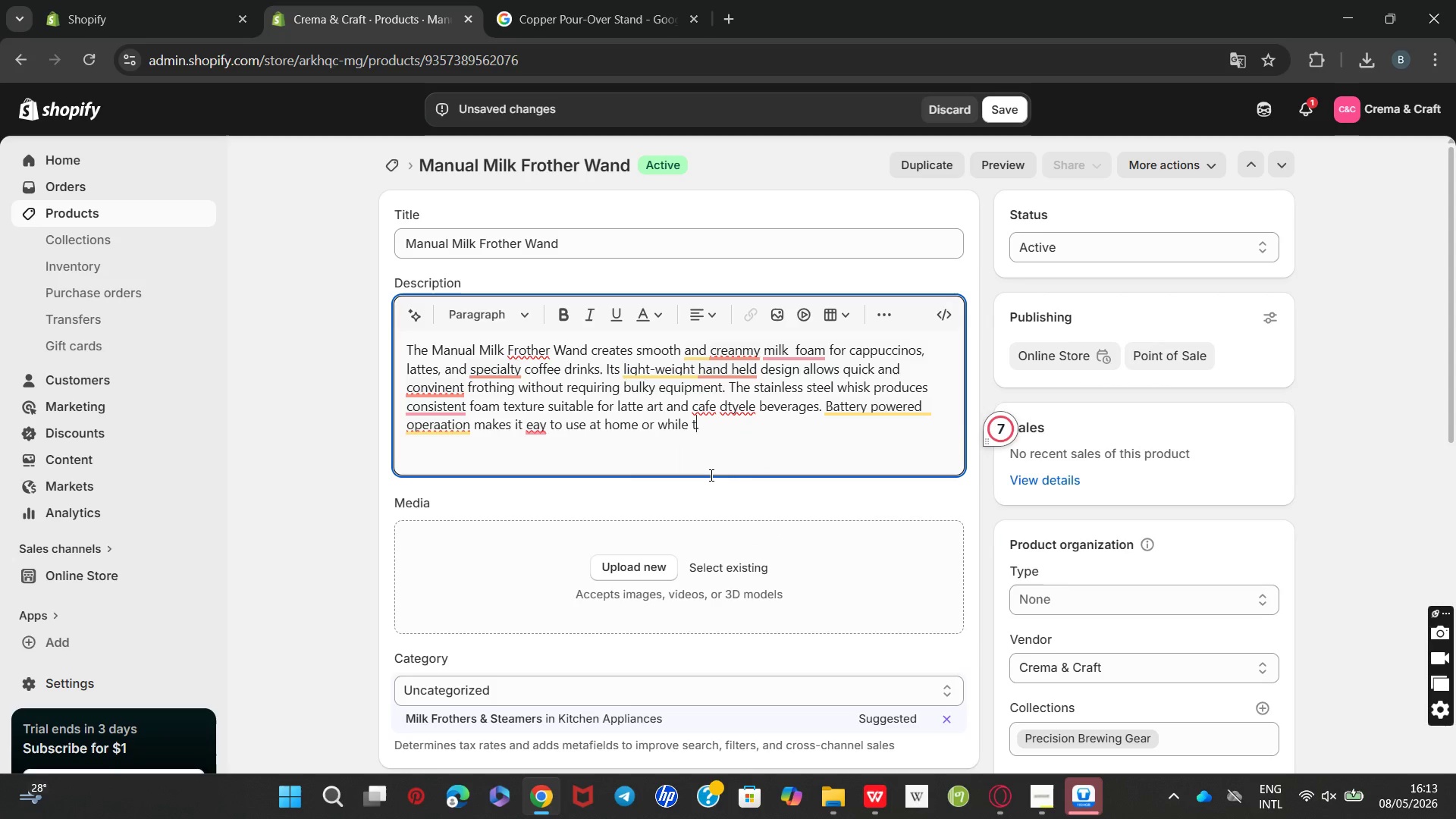 
key(Unknown)
 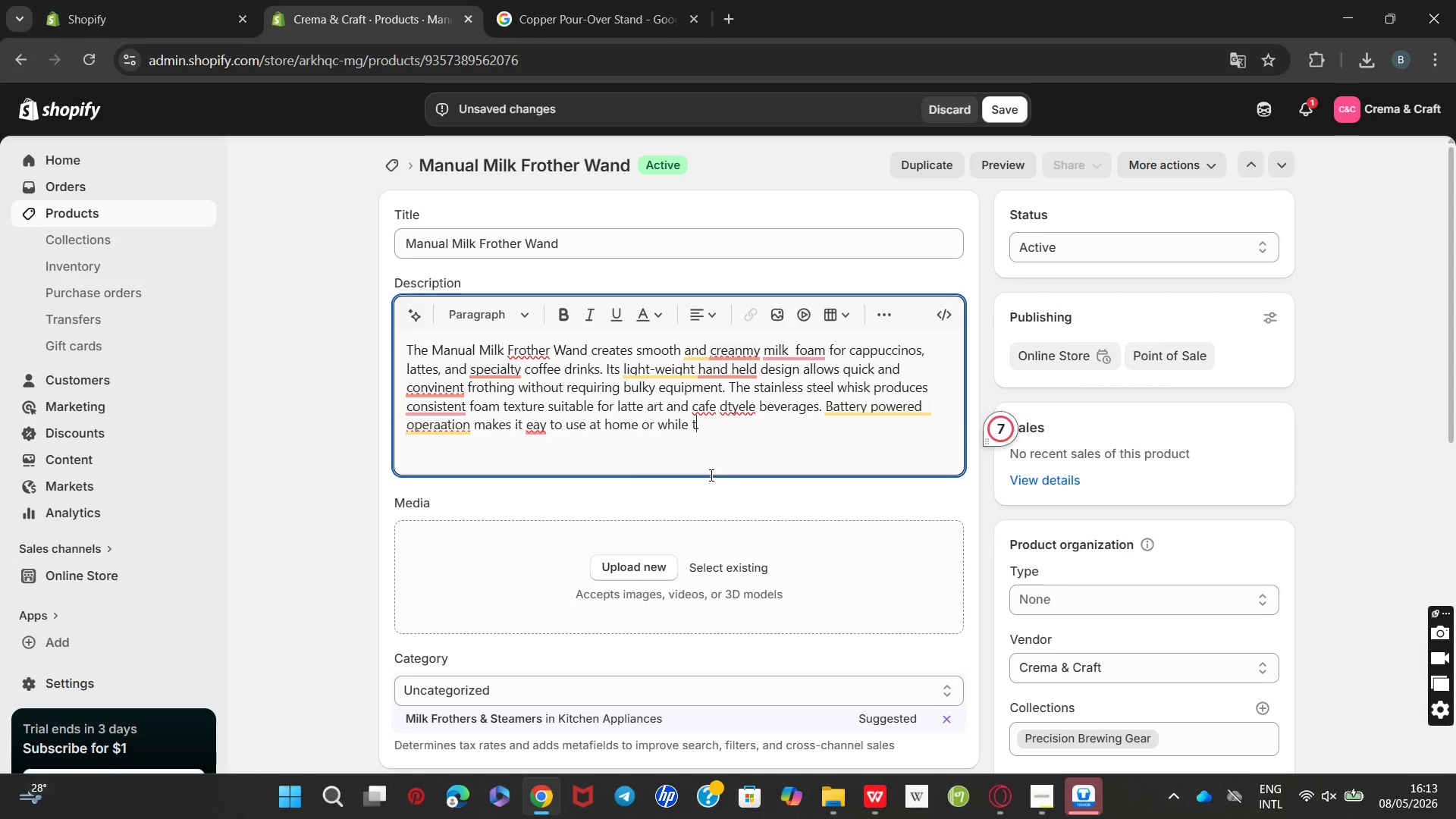 
key(Unknown)
 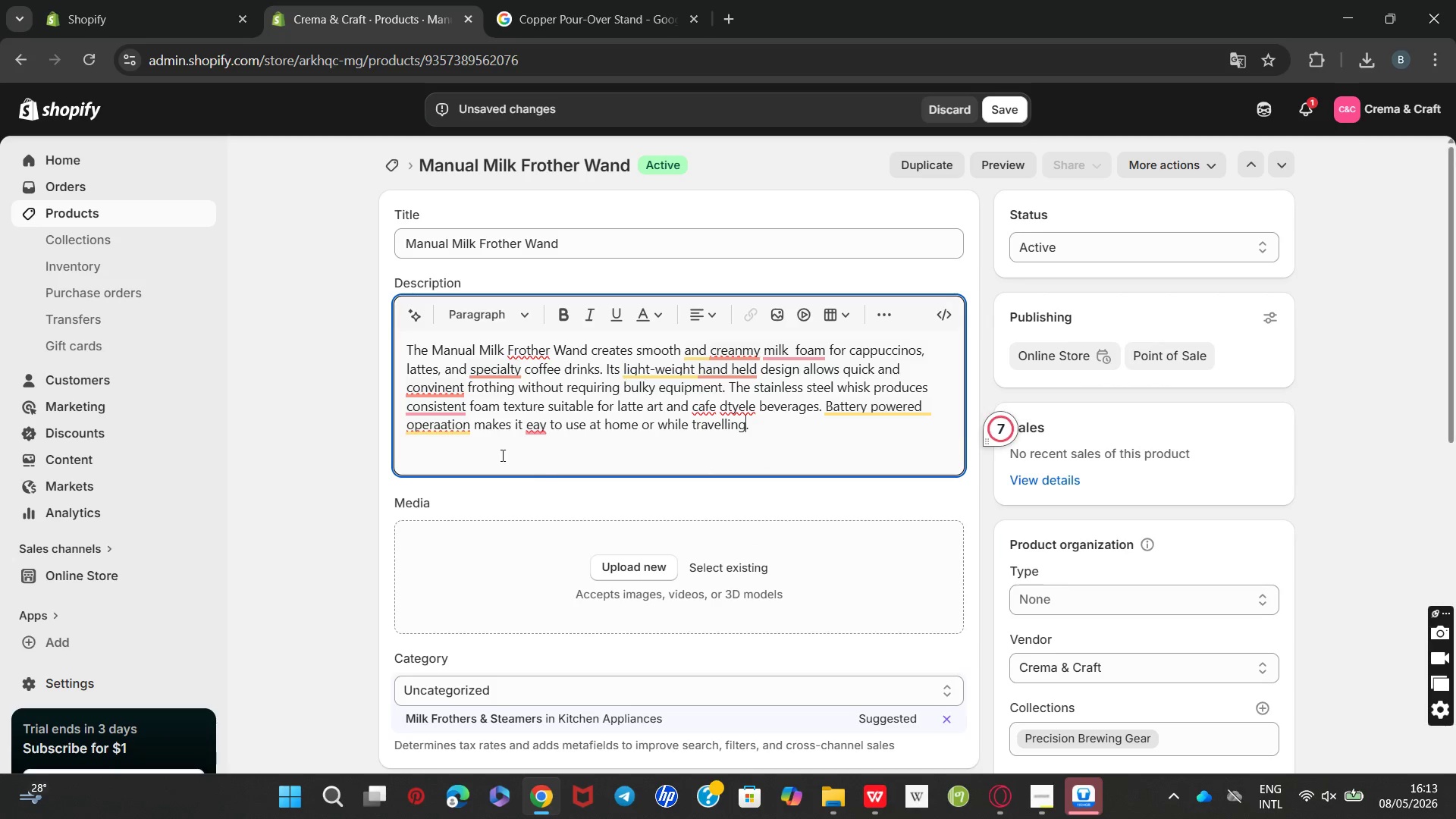 
key(Unknown)
 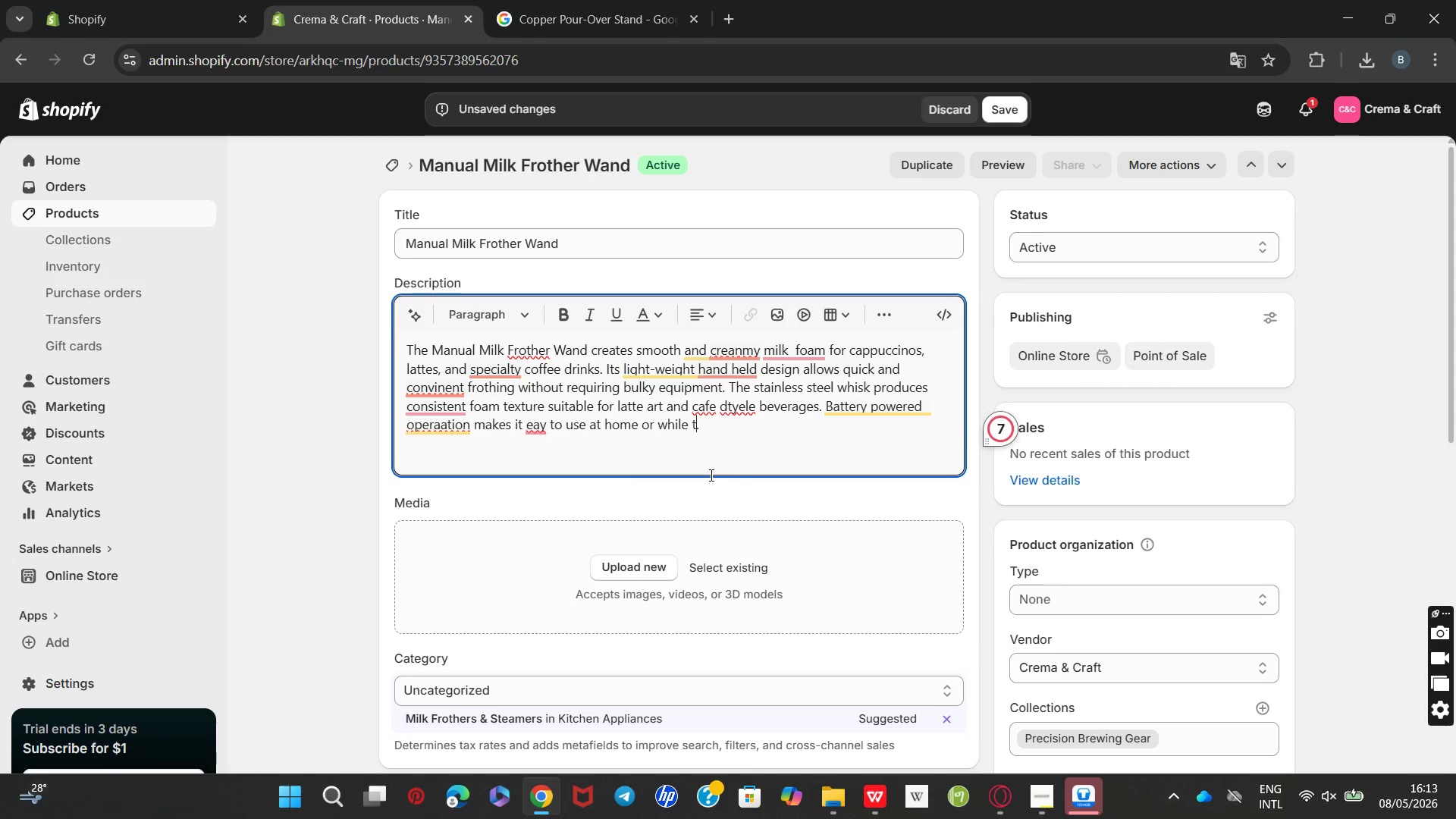 
key(Unknown)
 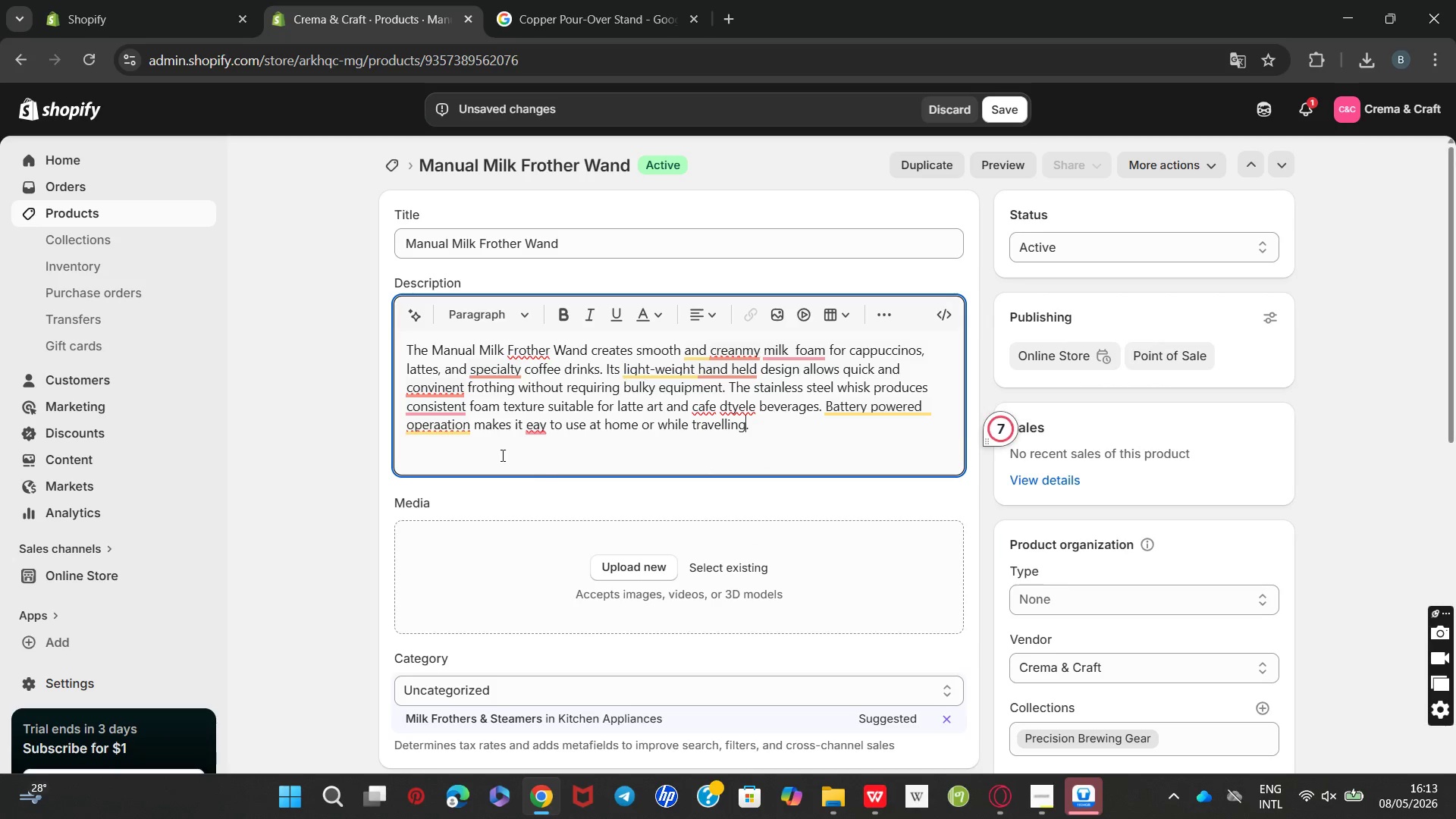 
key(Unknown)
 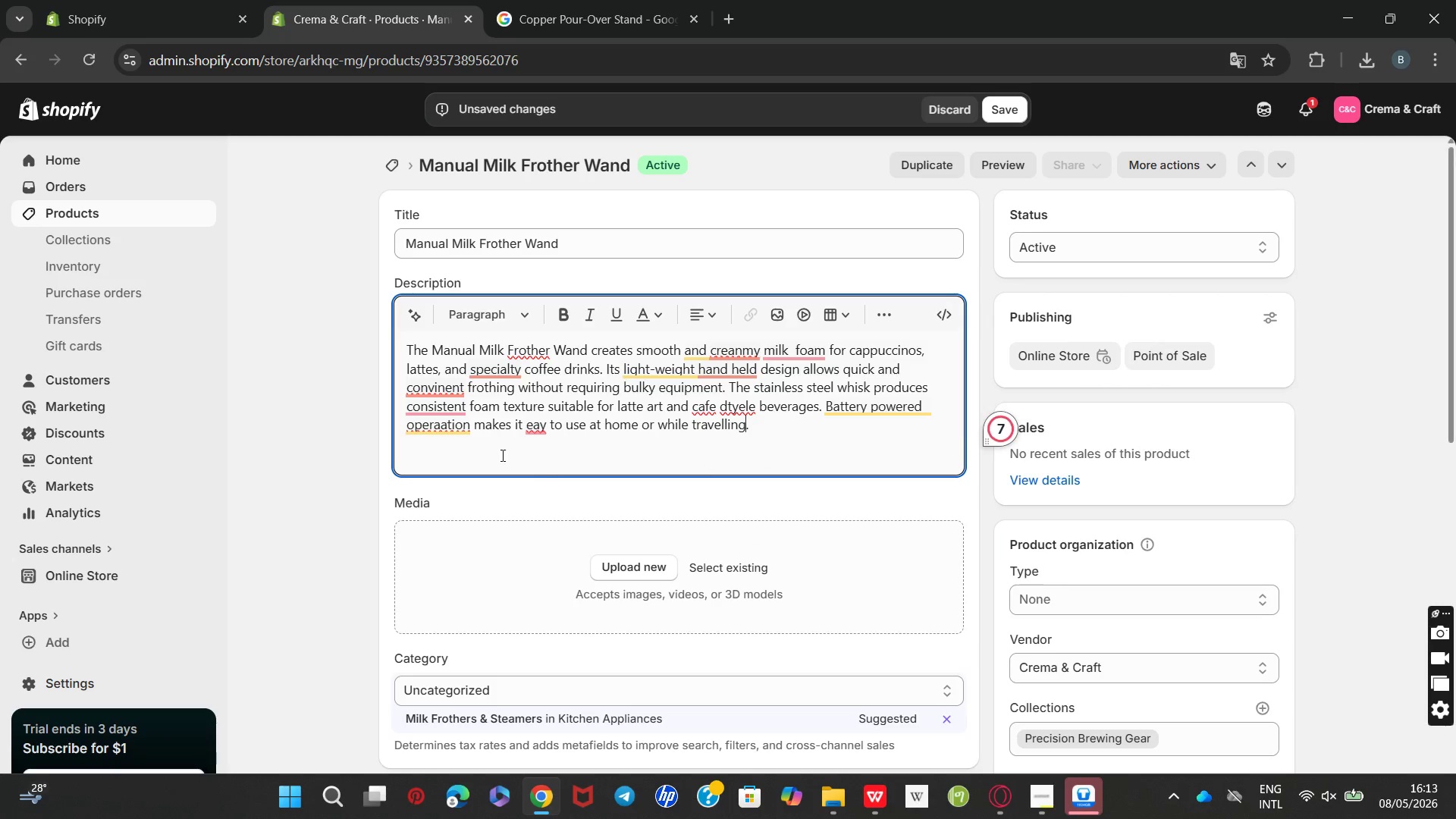 
key(Unknown)
 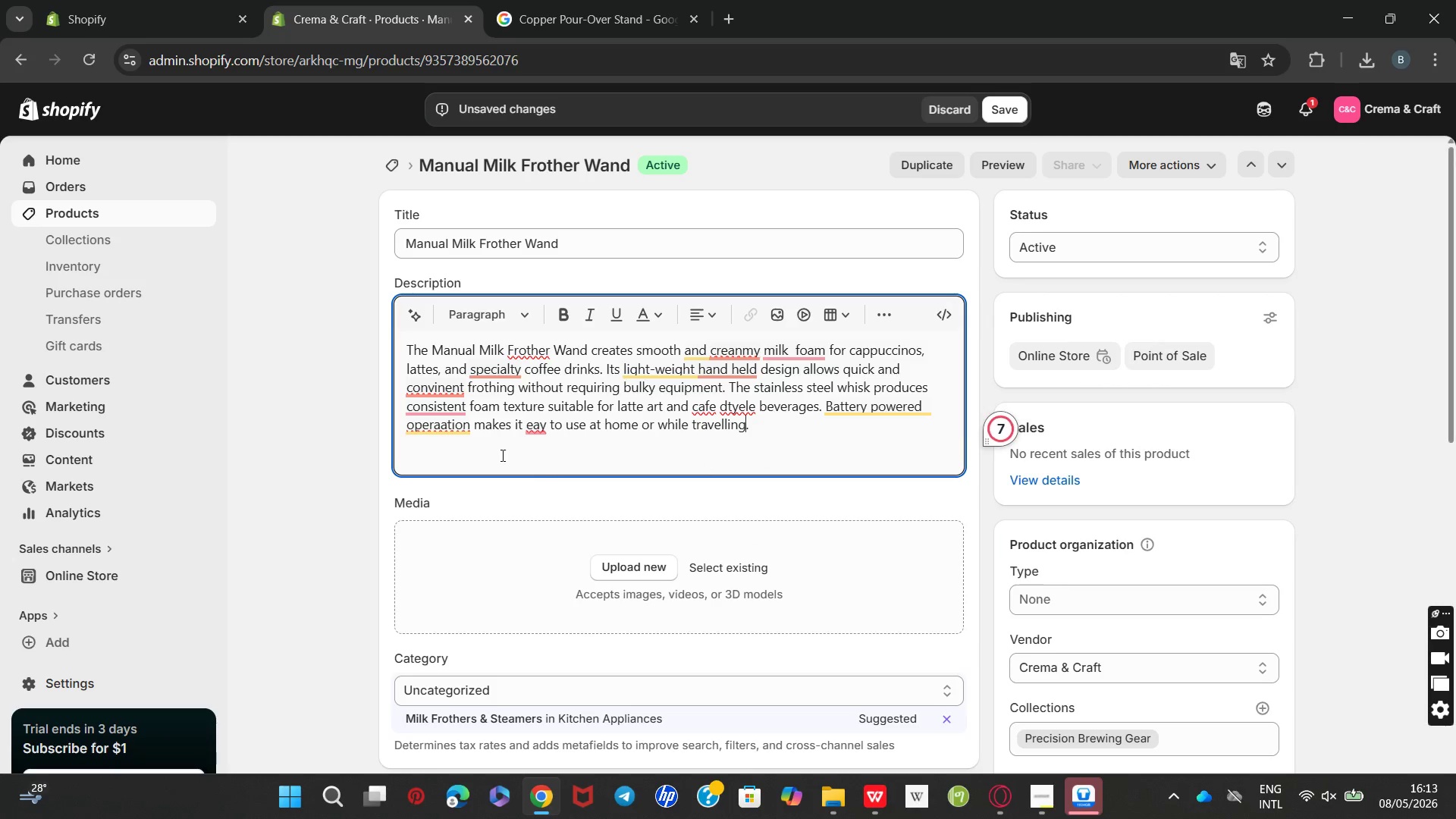 
key(Unknown)
 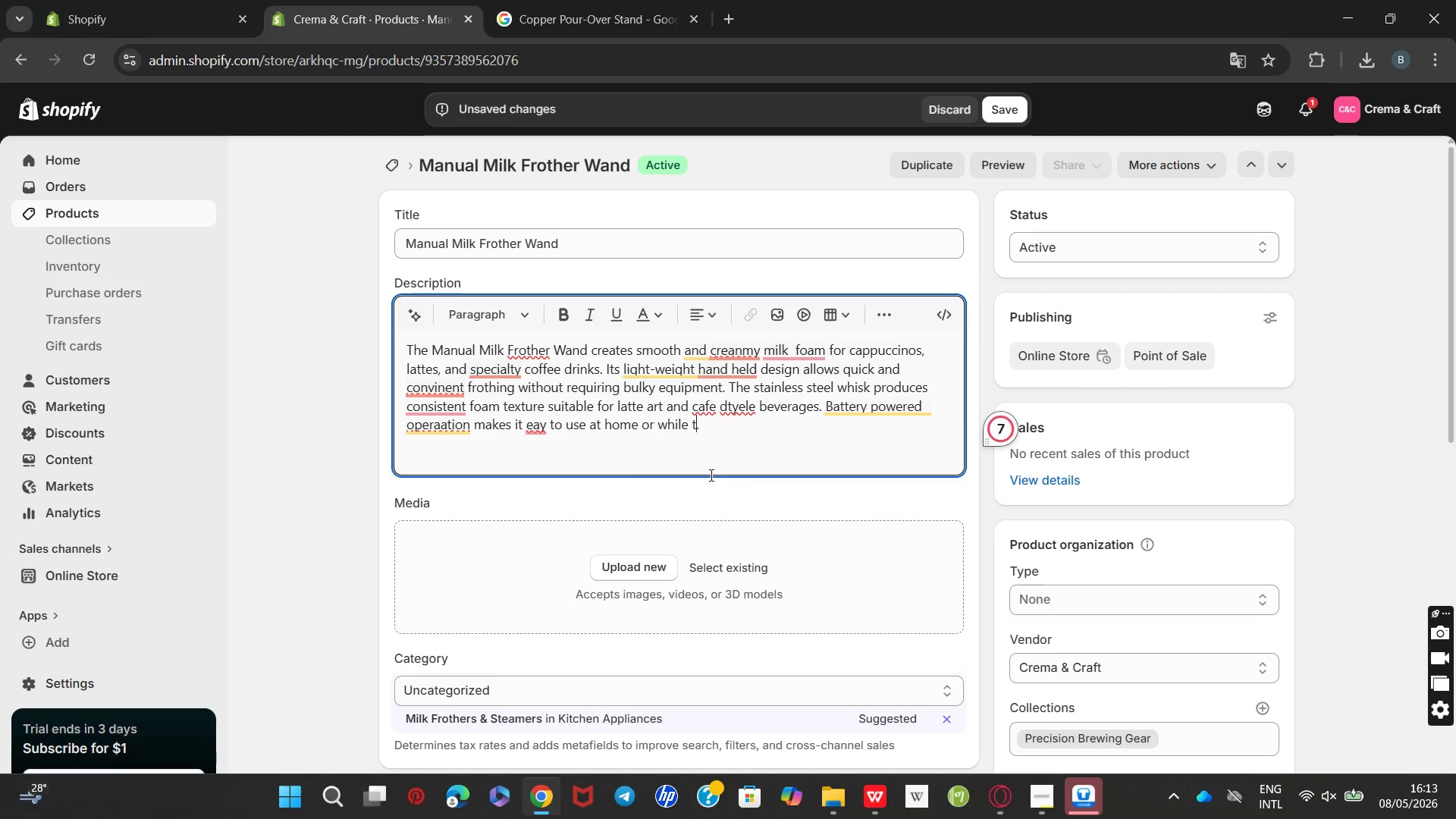 
key(Unknown)
 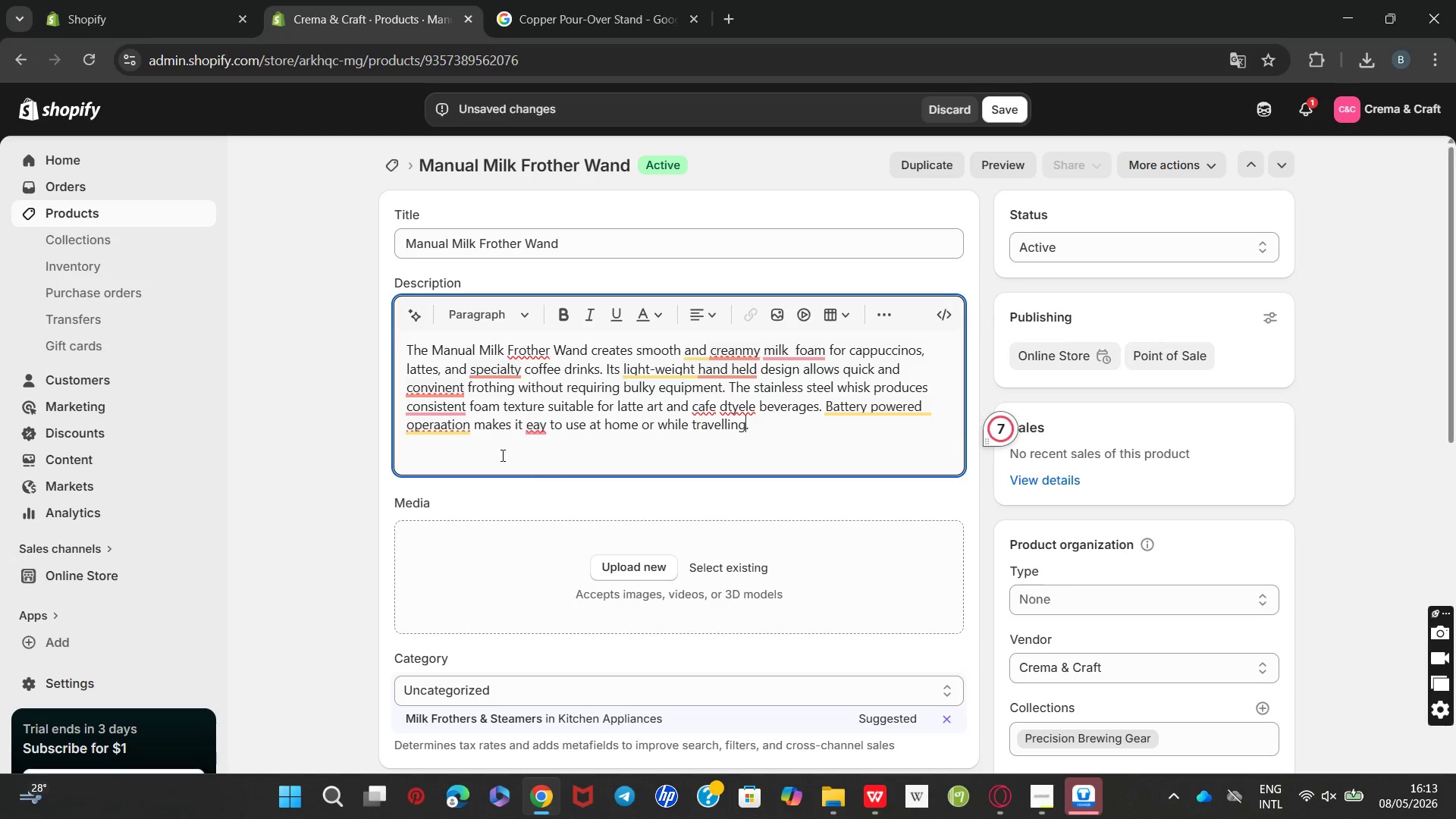 
key(Unknown)
 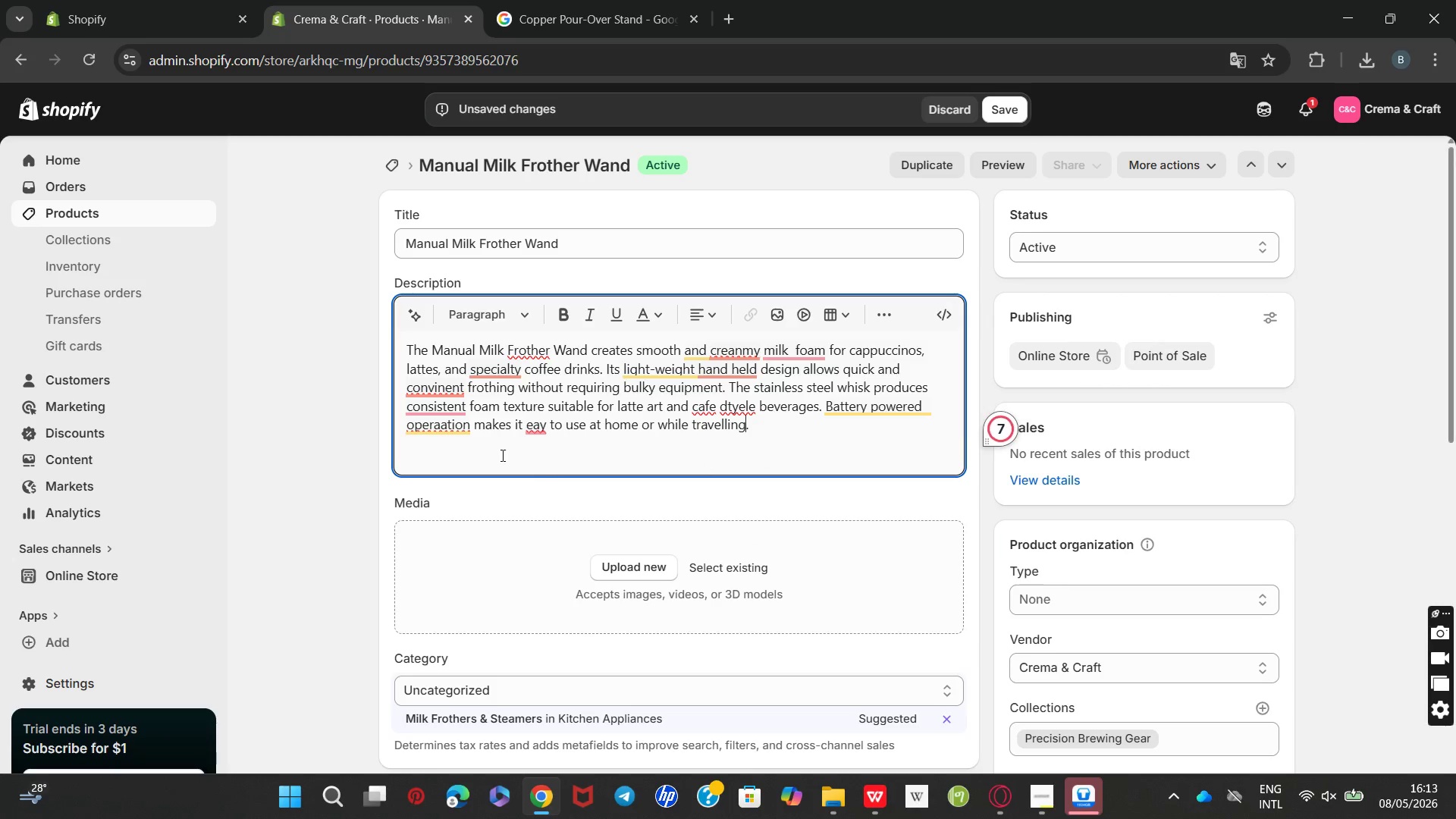 
key(Unknown)
 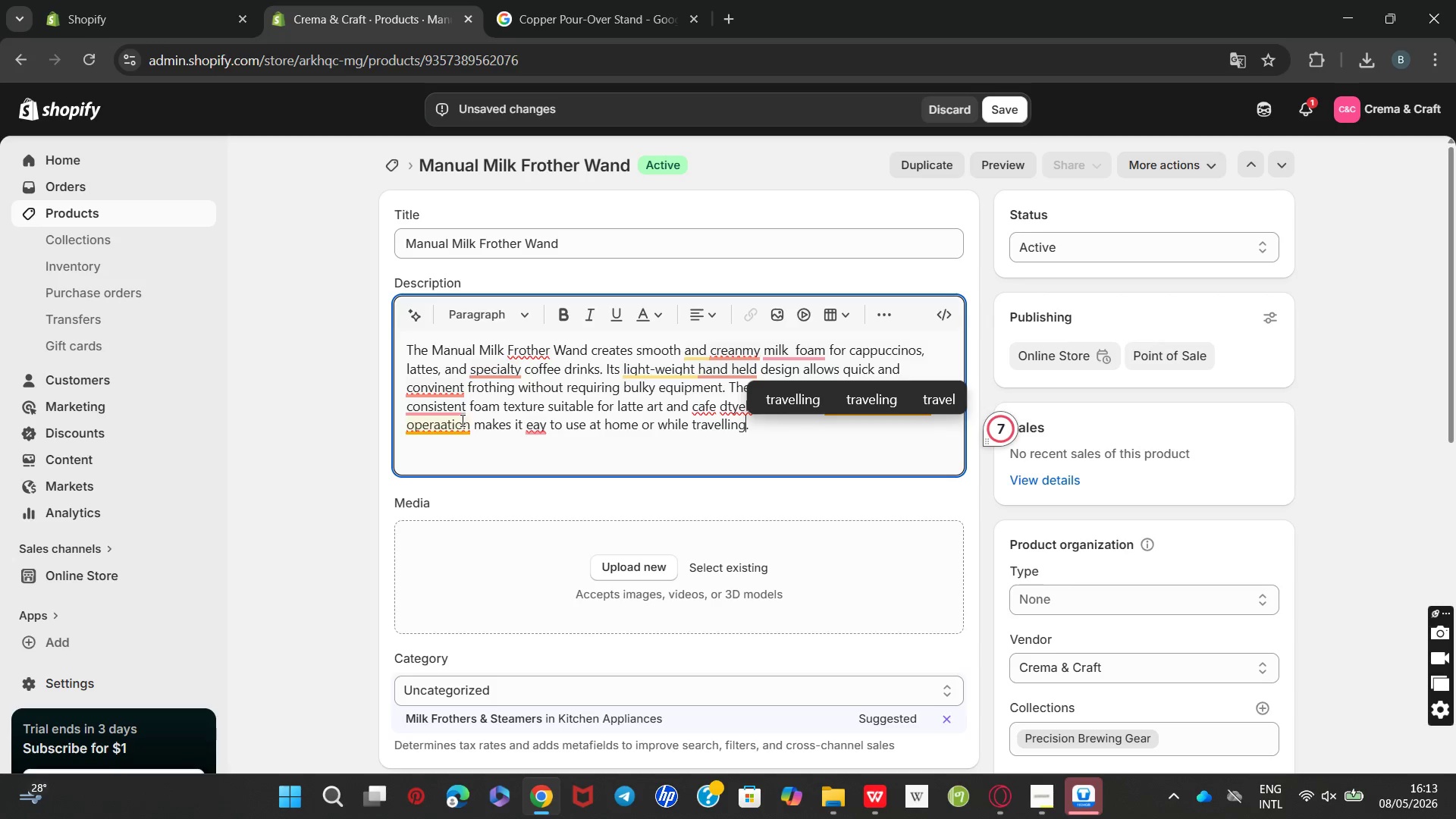 
left_click([450, 425])
 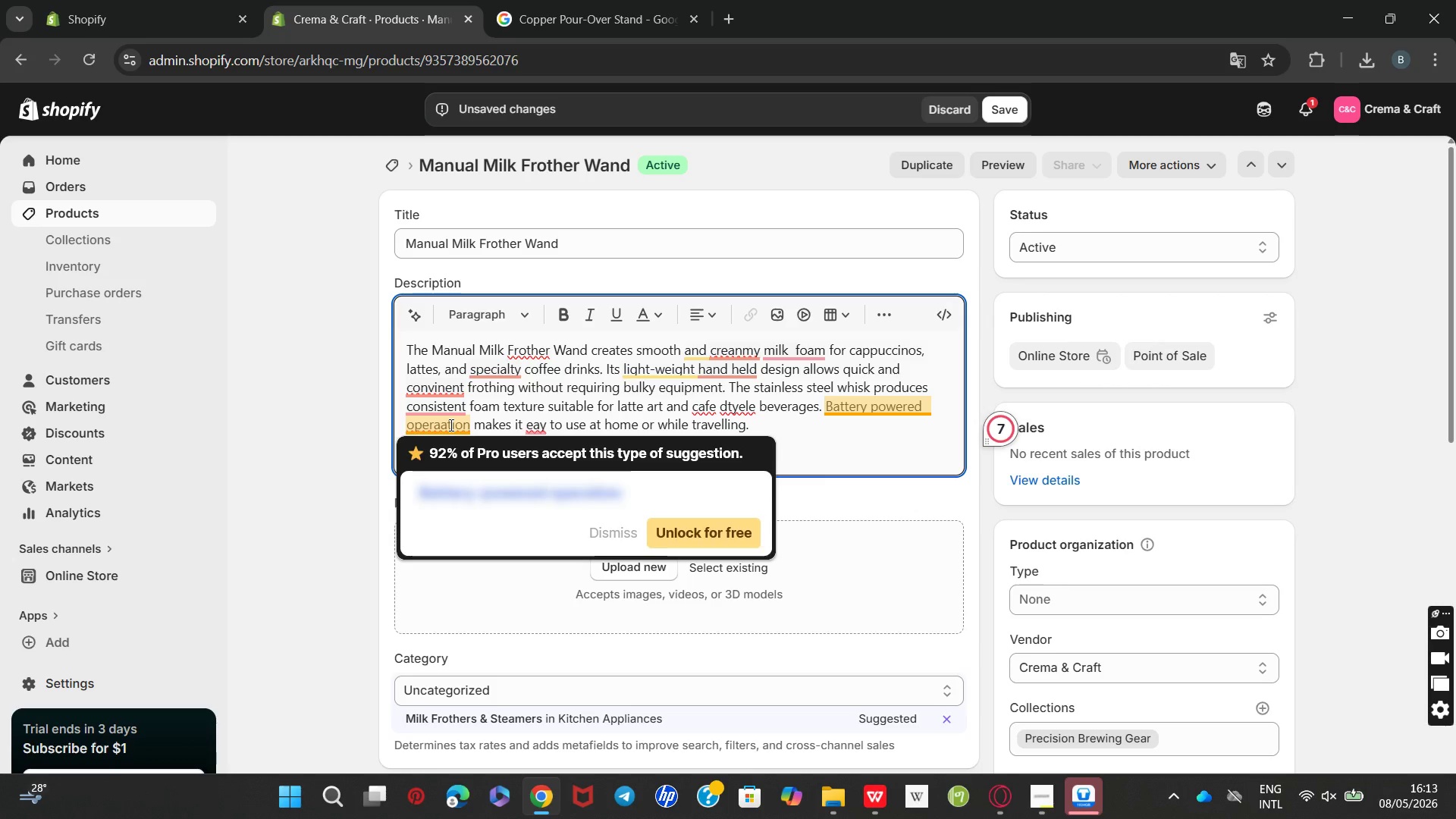 
key(Backspace)
 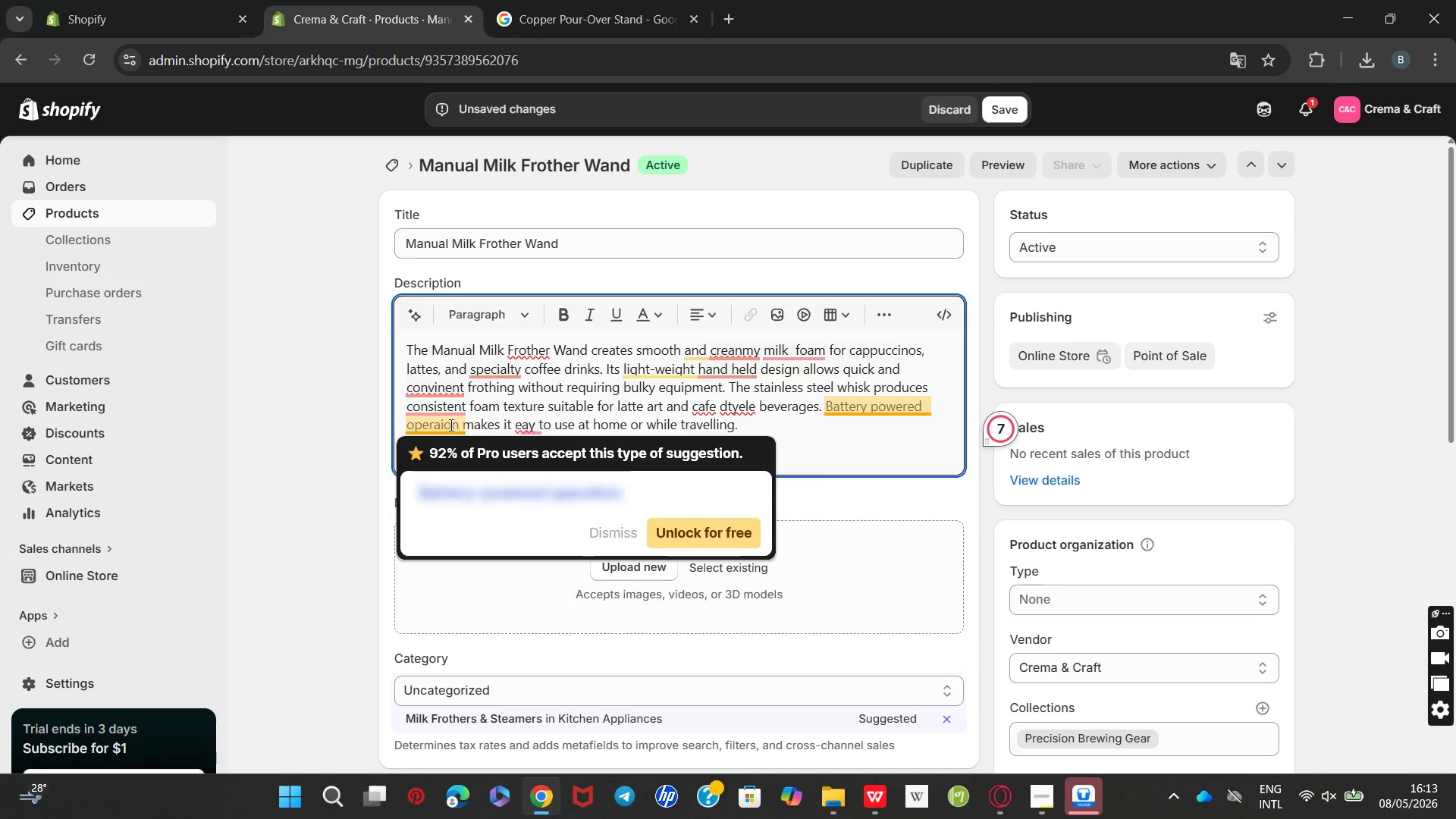 
key(Backspace)
 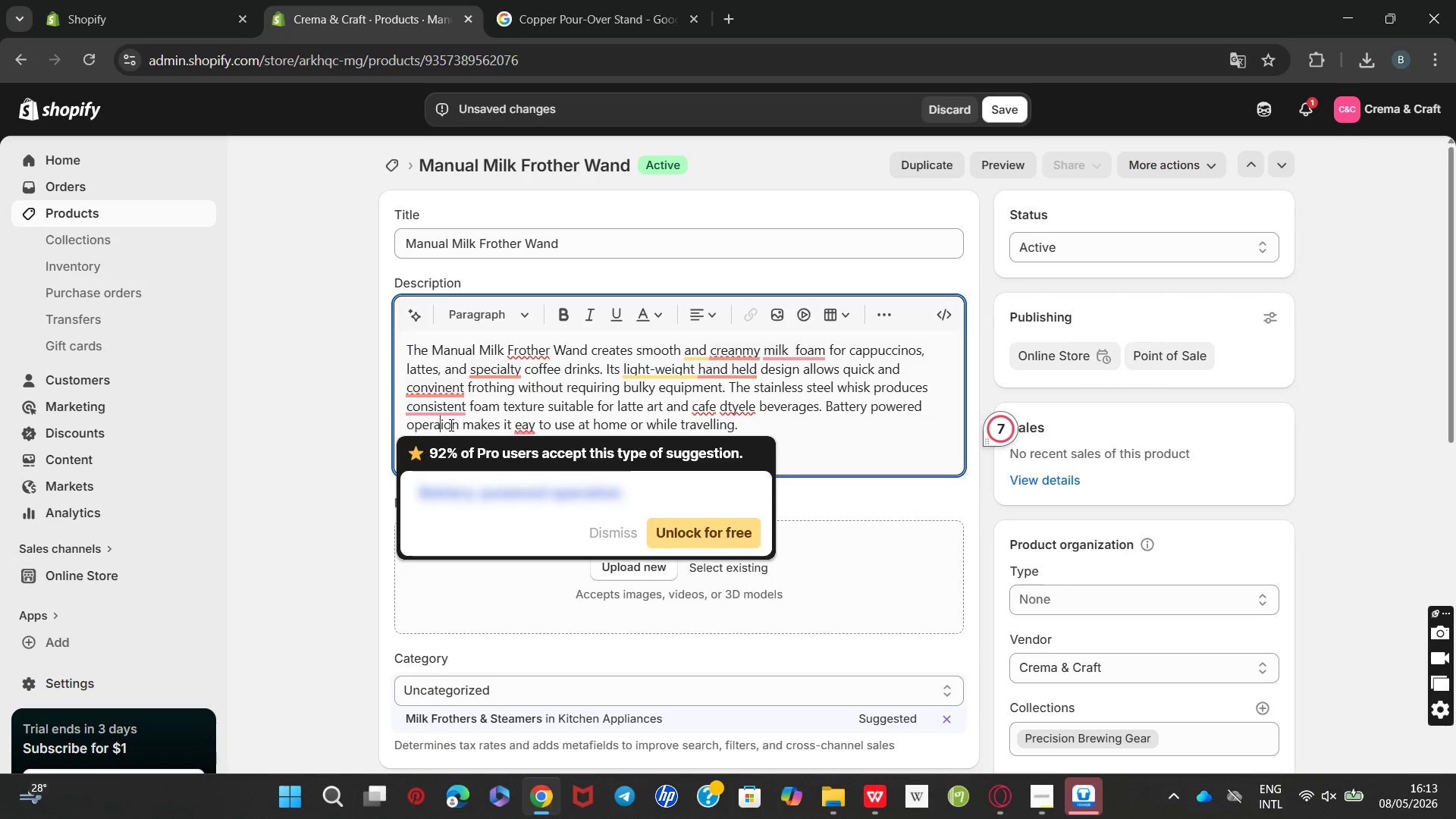 
key(T)
 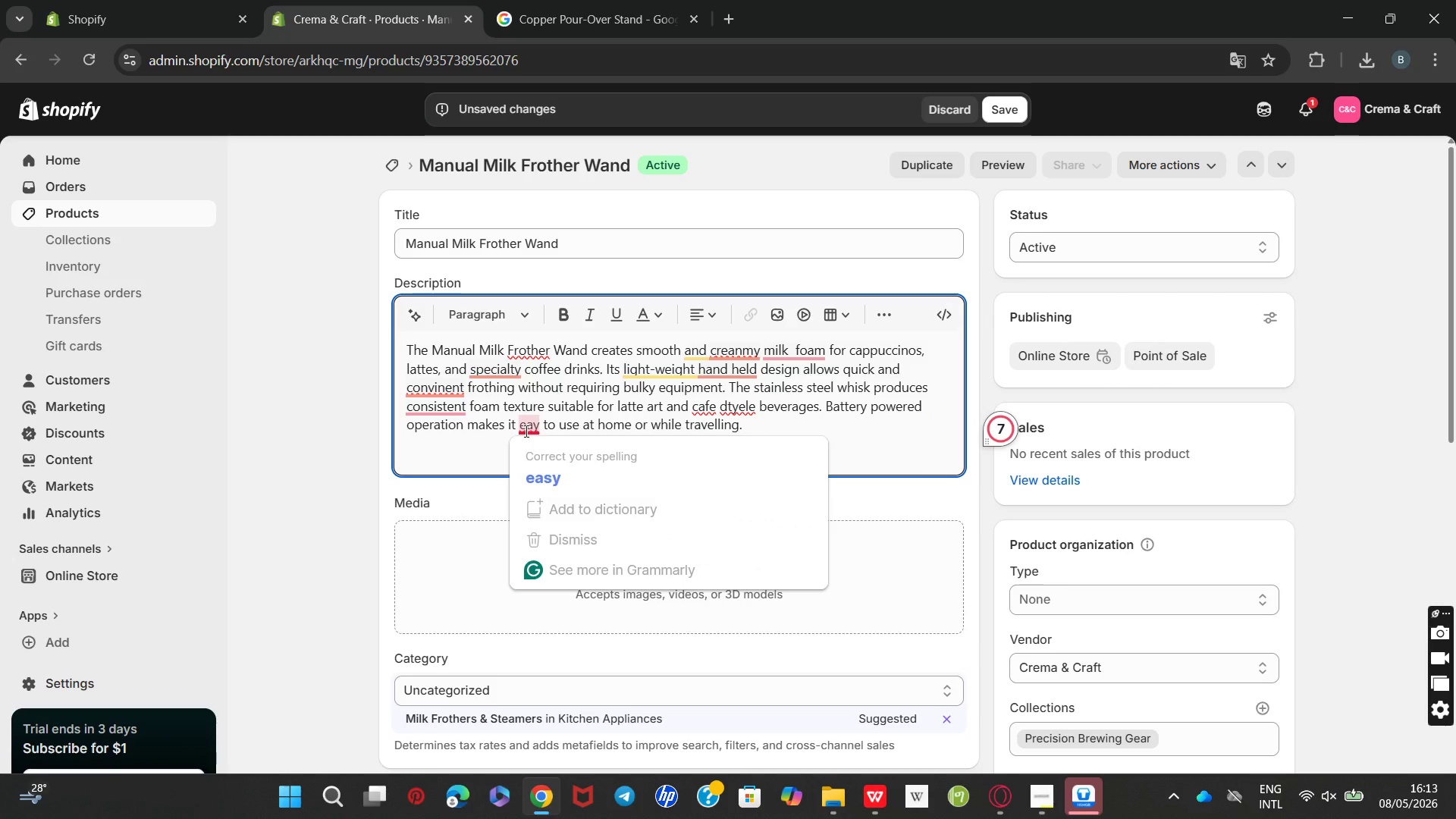 
left_click([535, 463])
 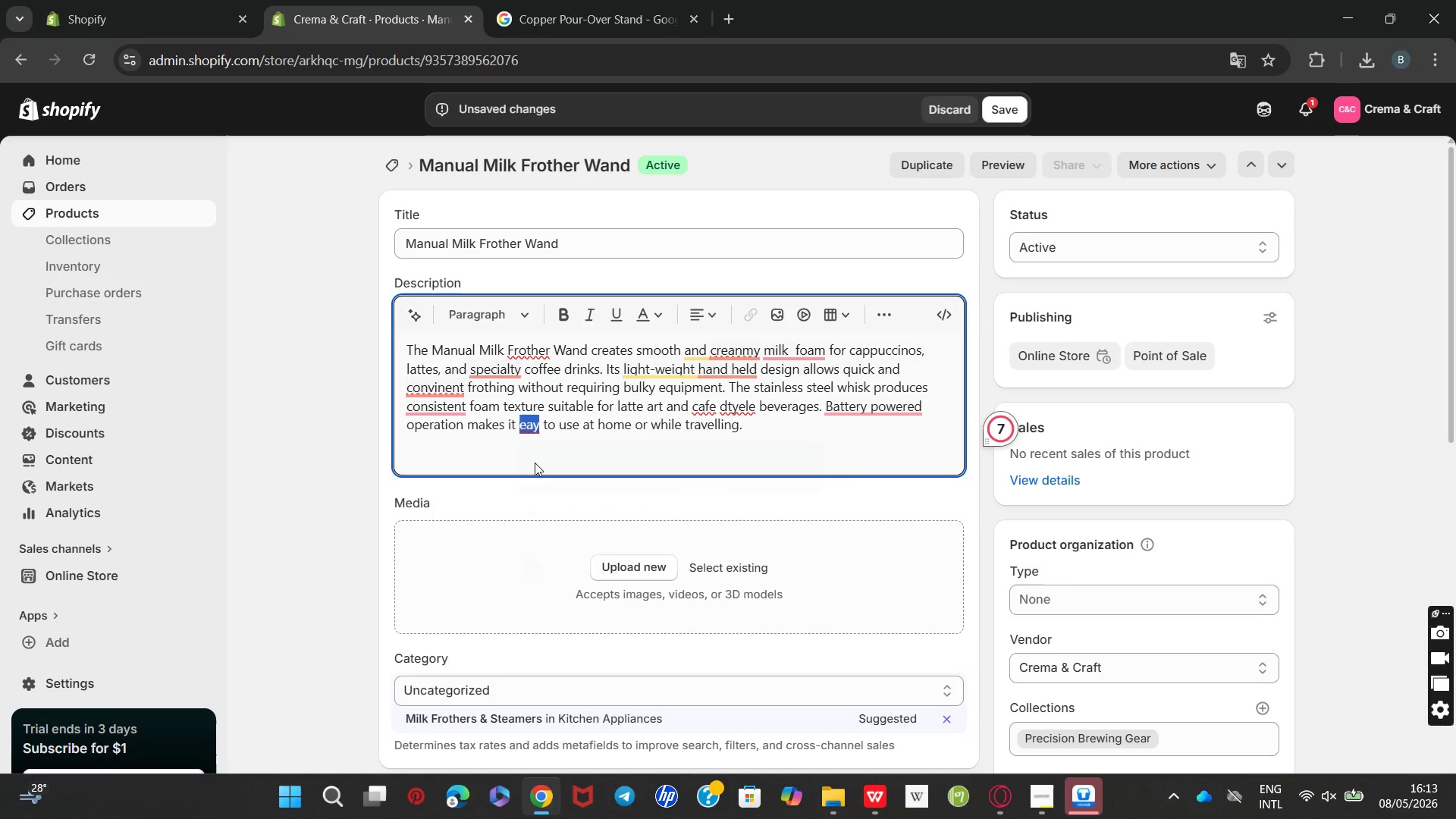 
key(Unknown)
 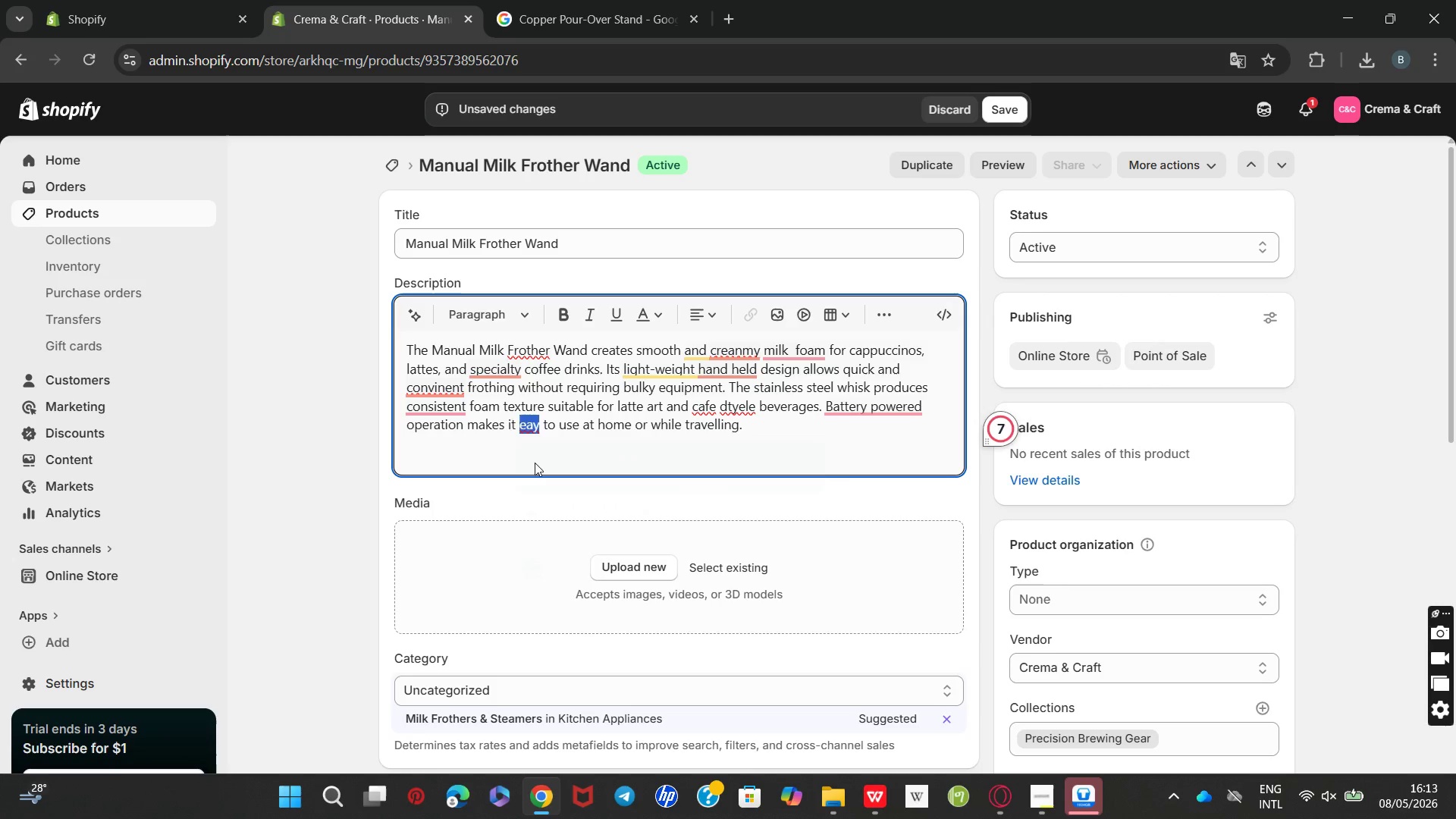 
key(Unknown)
 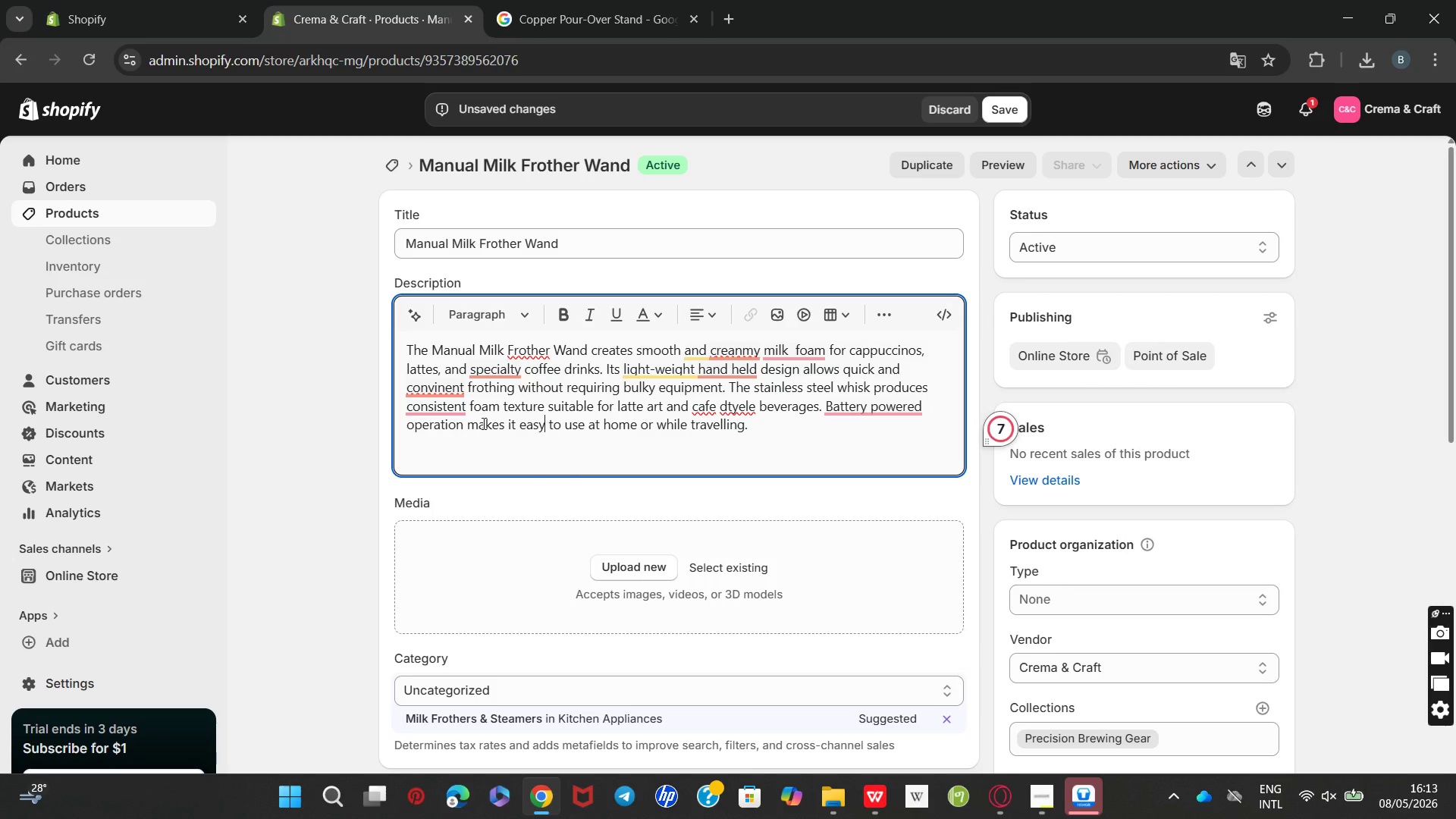 
key(Unknown)
 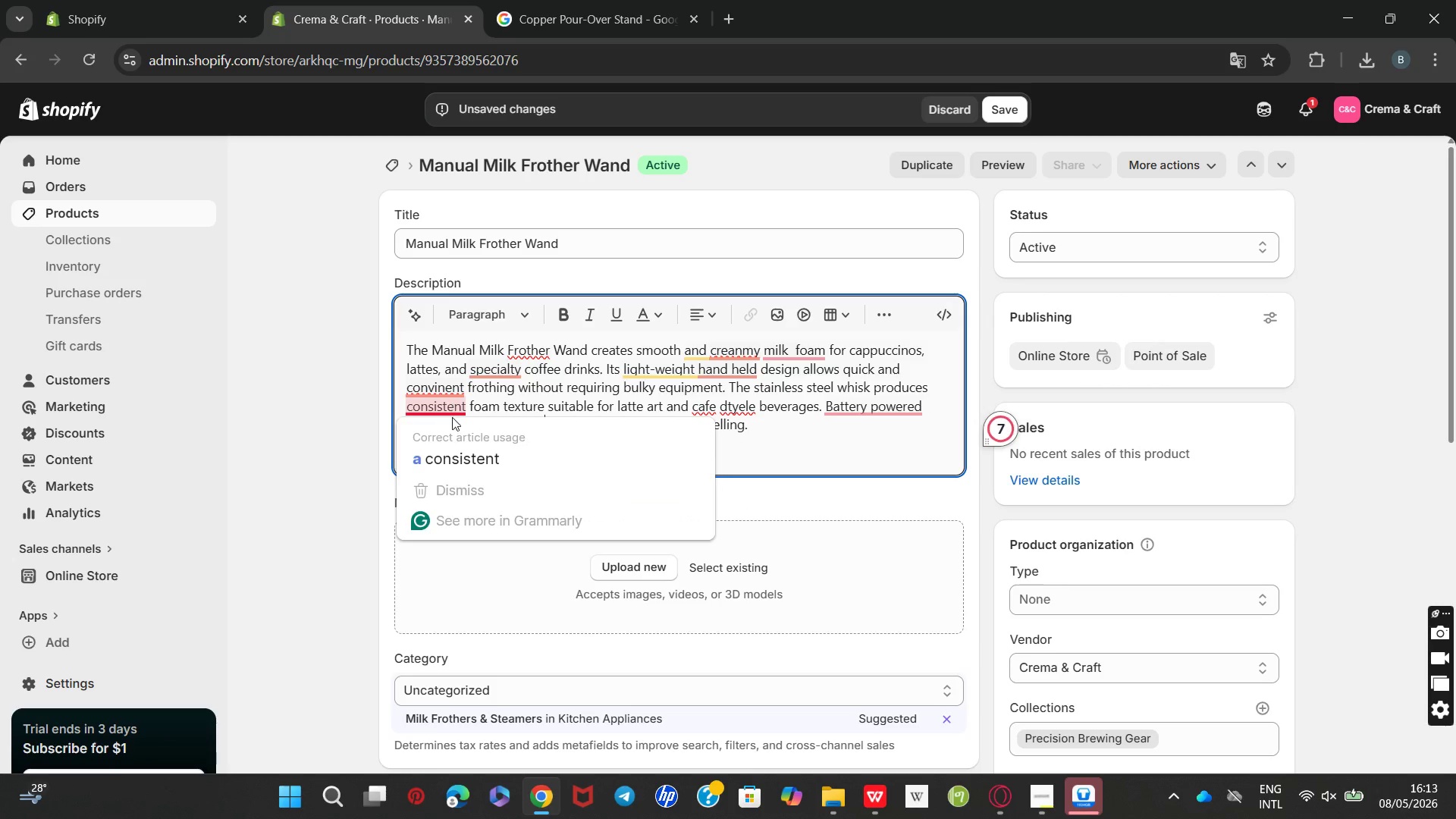 
key(Unknown)
 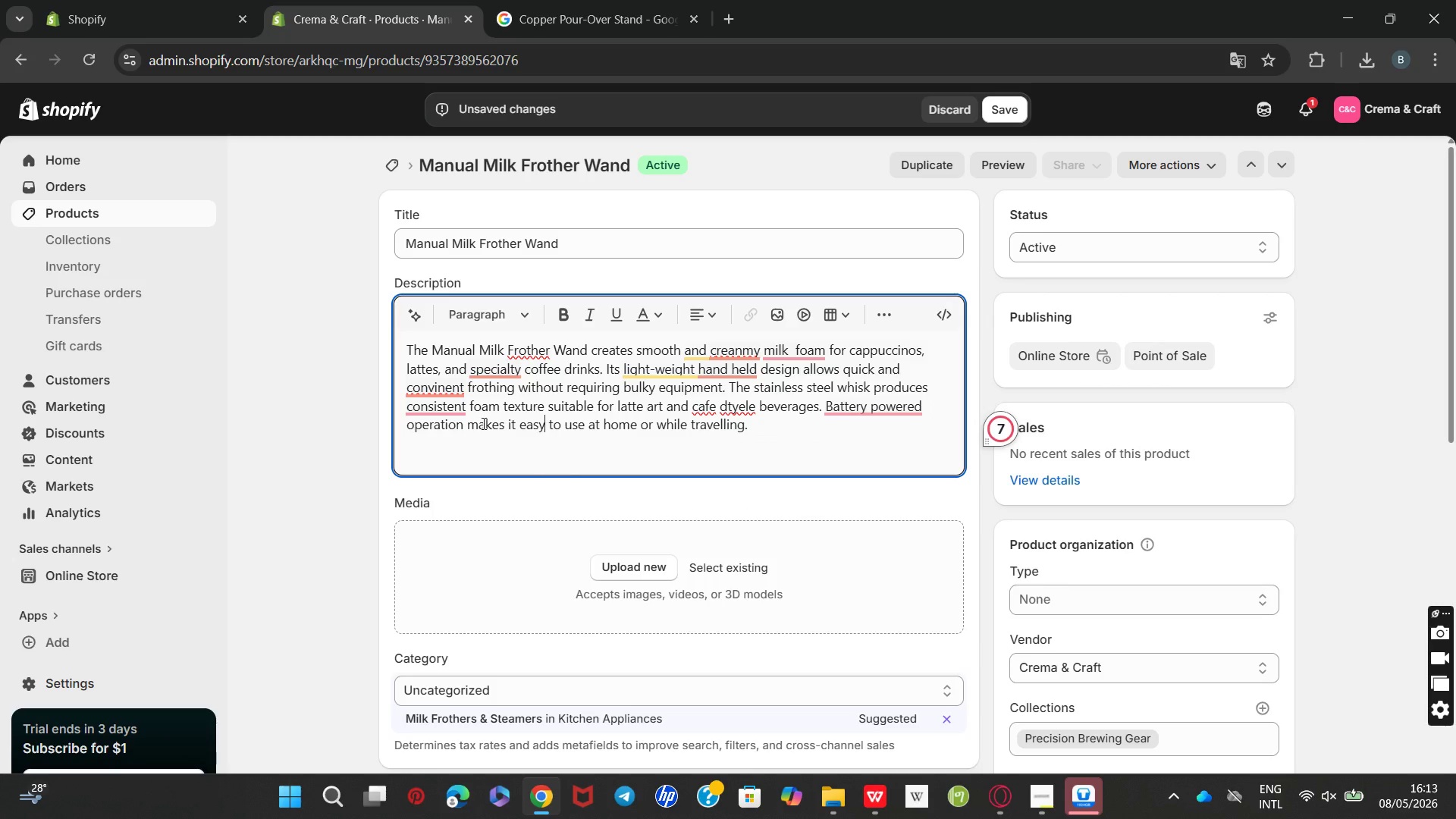 
left_click([460, 453])
 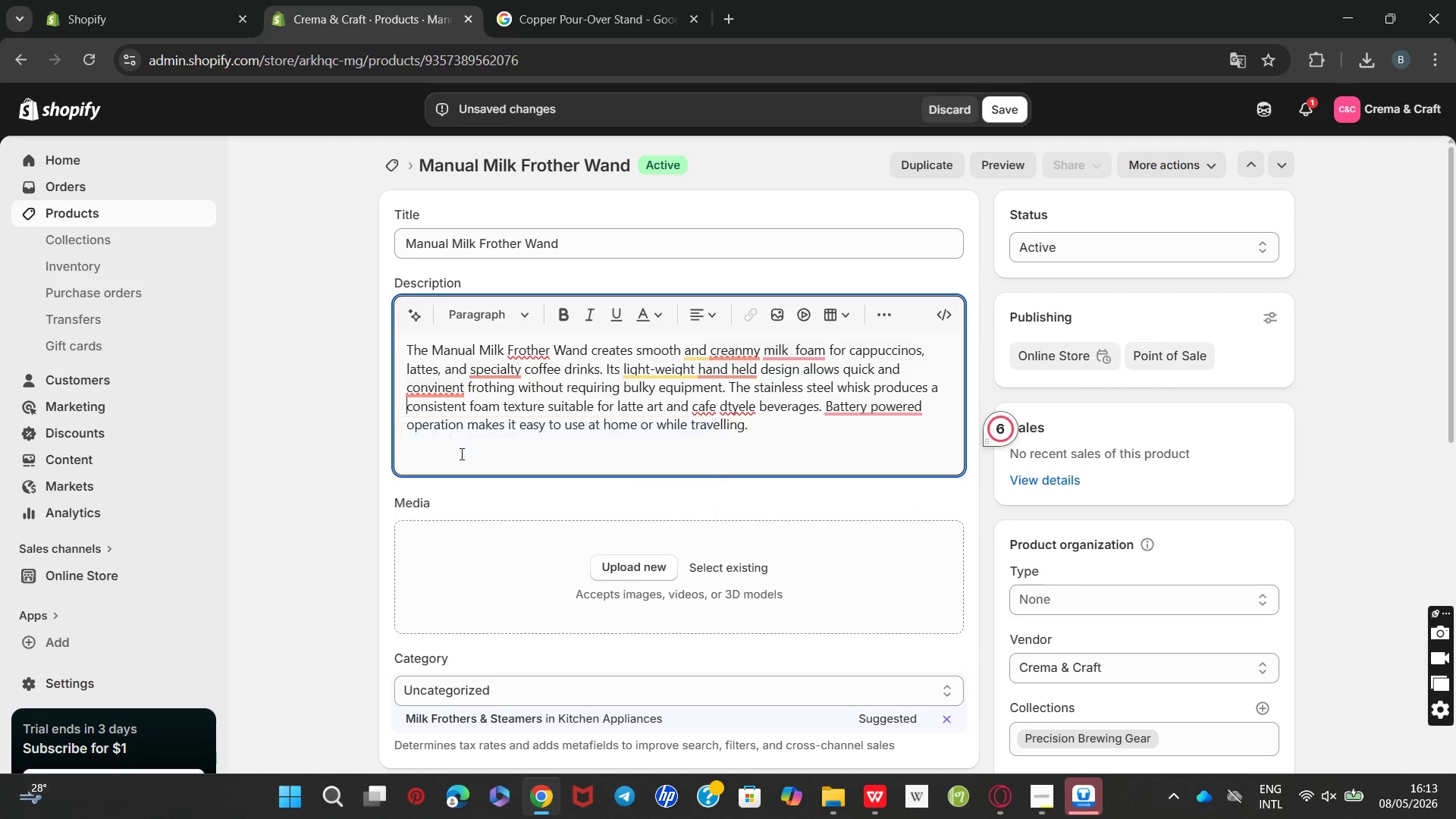 
key(Unknown)
 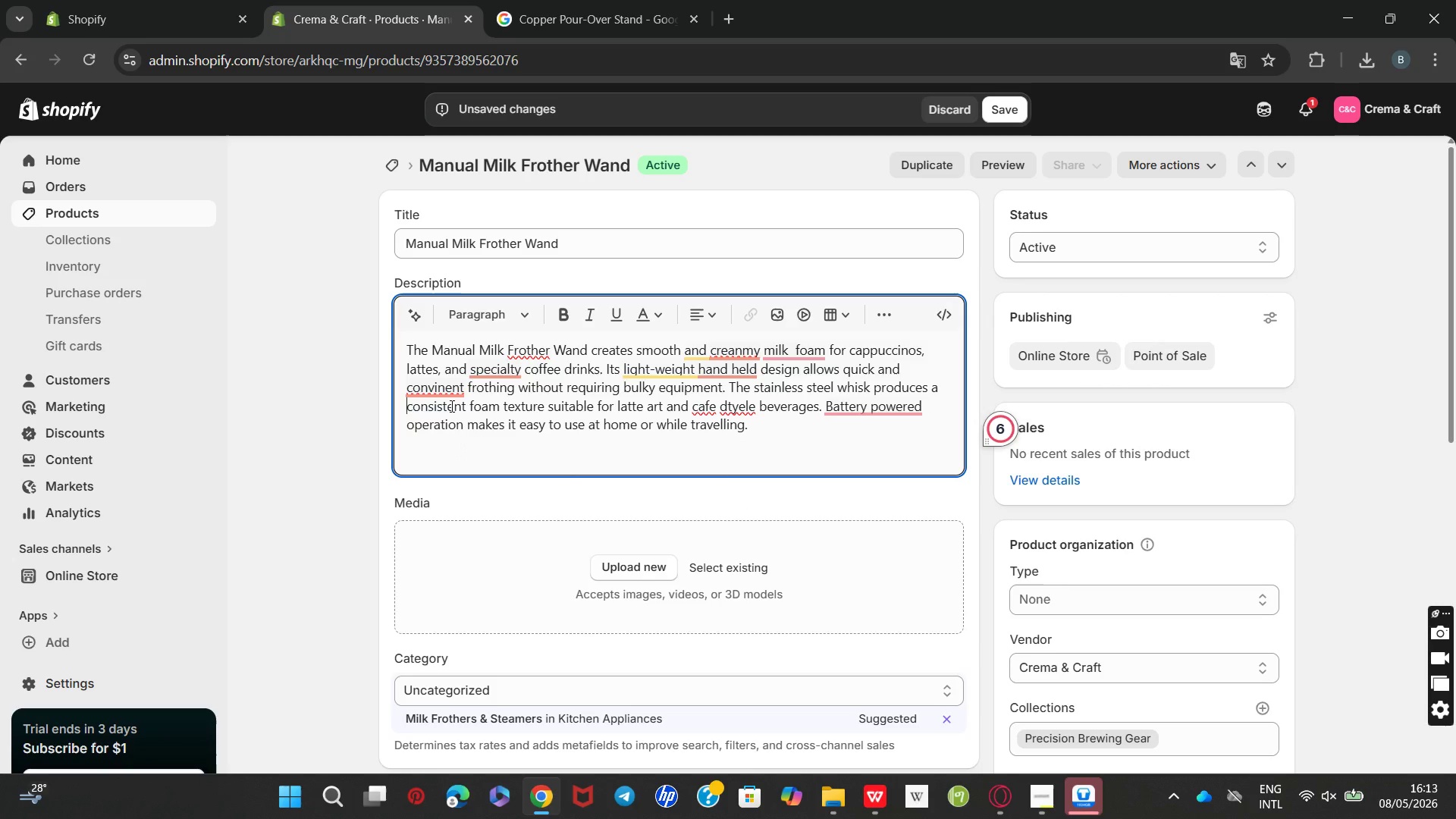 
key(Unknown)
 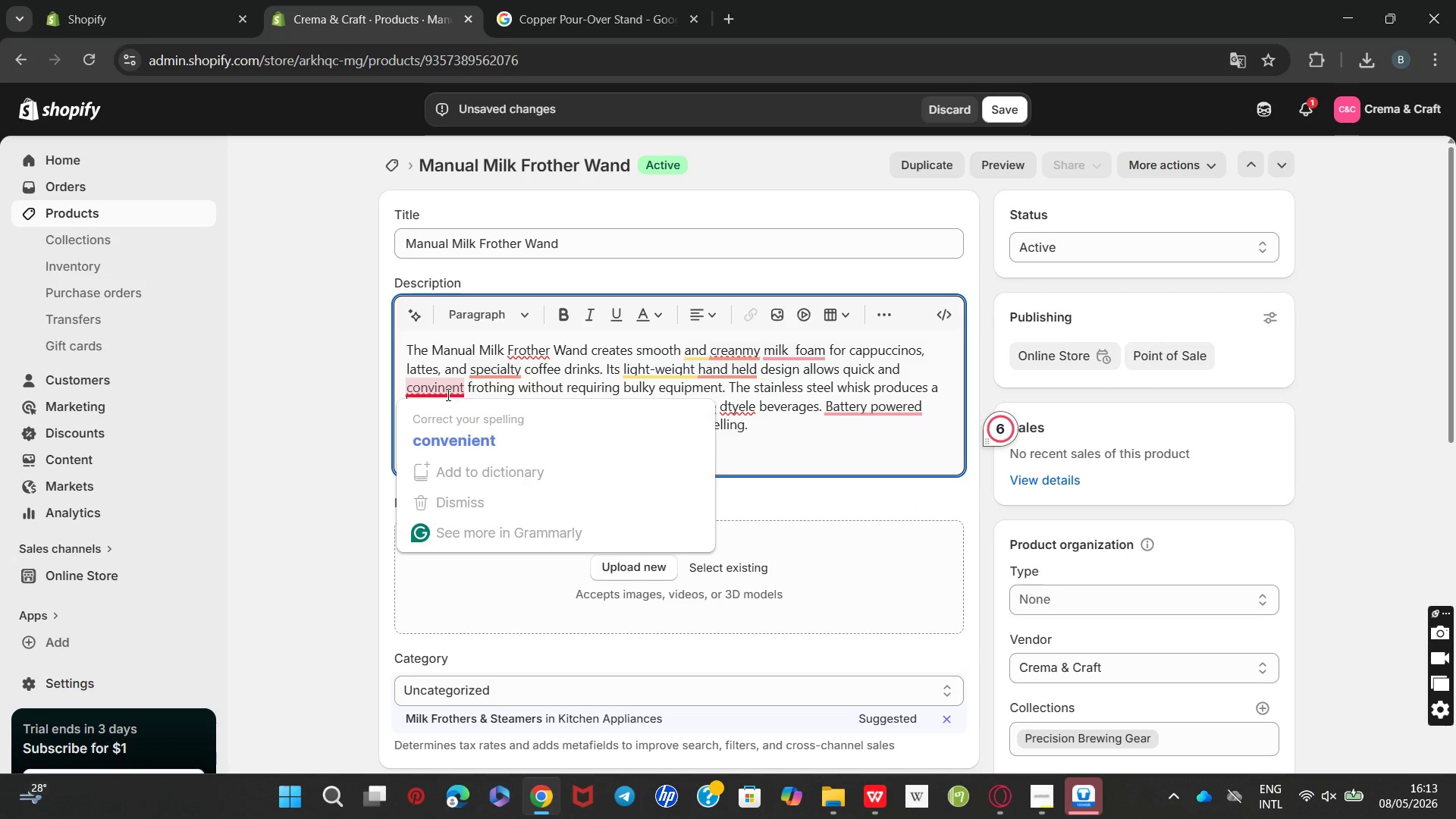 
left_click([454, 444])
 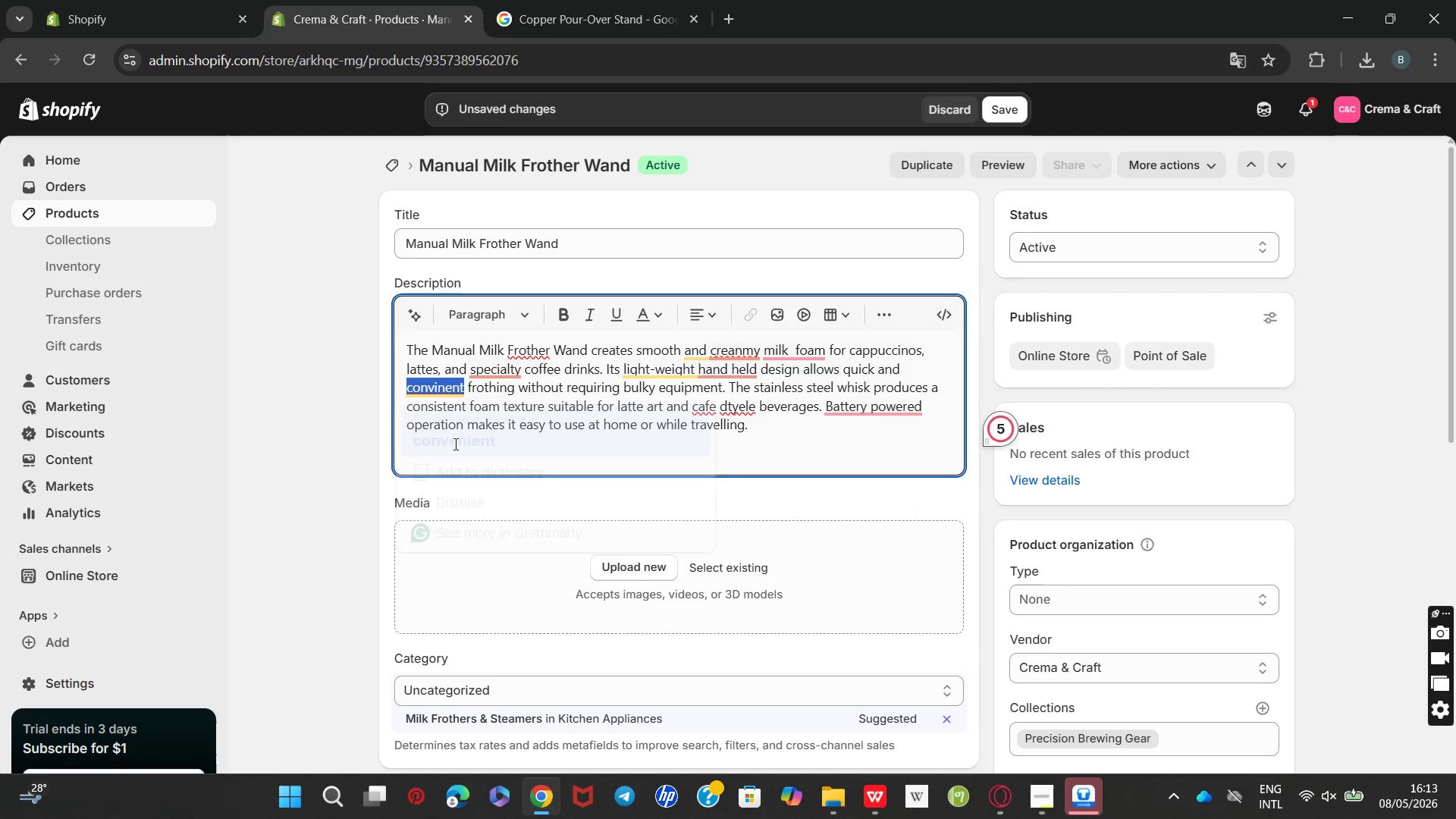 
key(Unknown)
 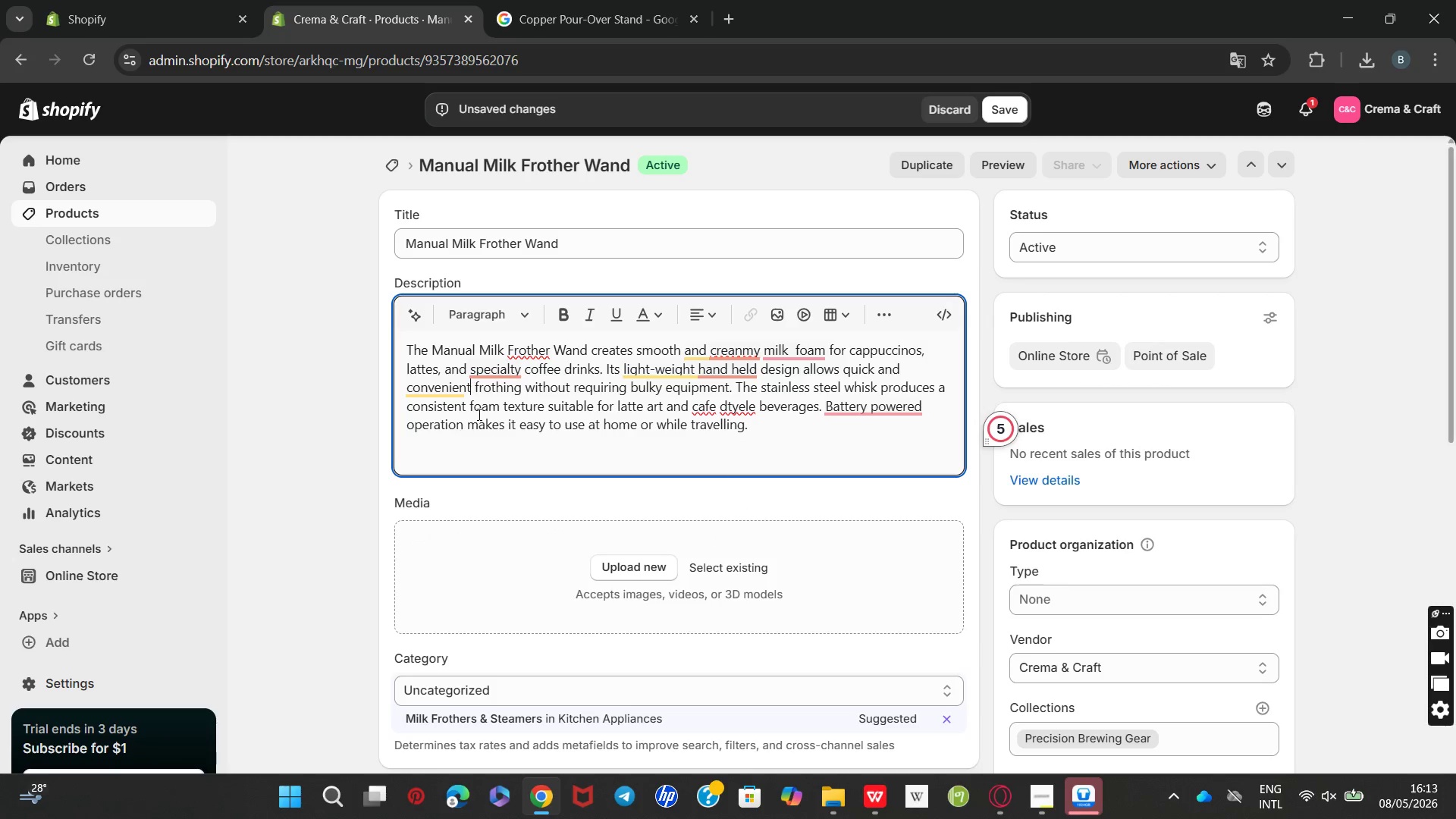 
key(Unknown)
 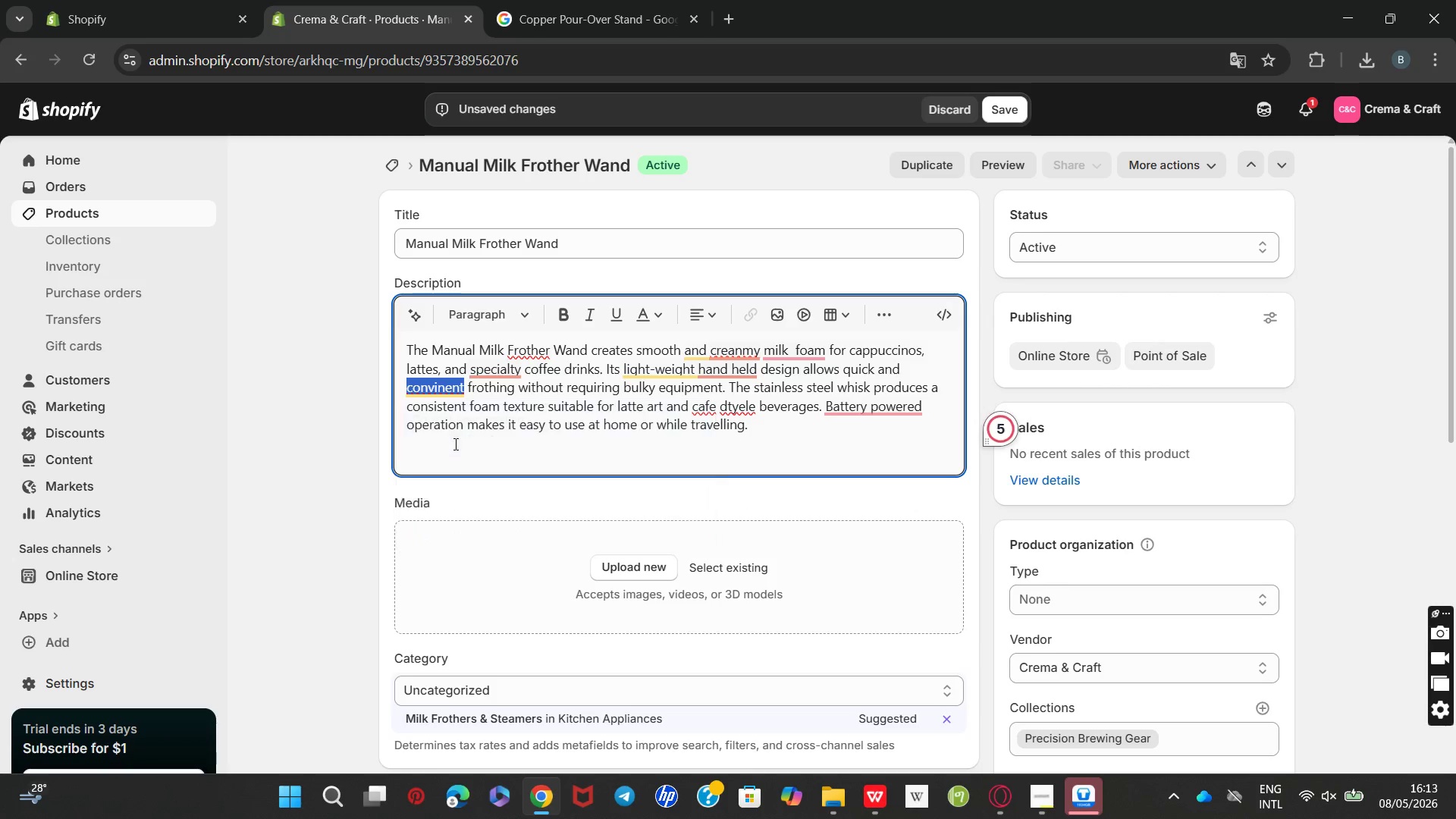 
key(Unknown)
 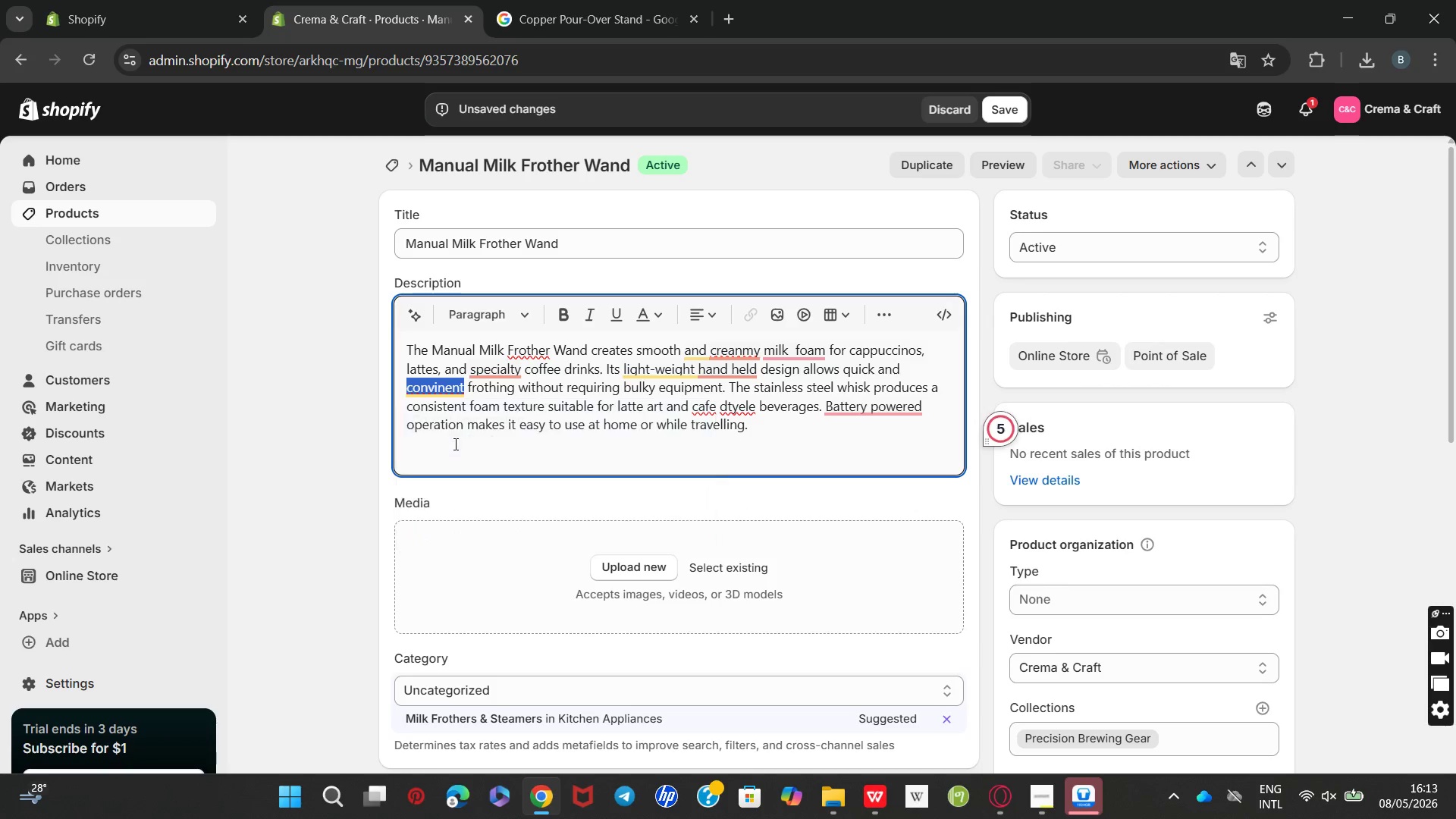 
key(Unknown)
 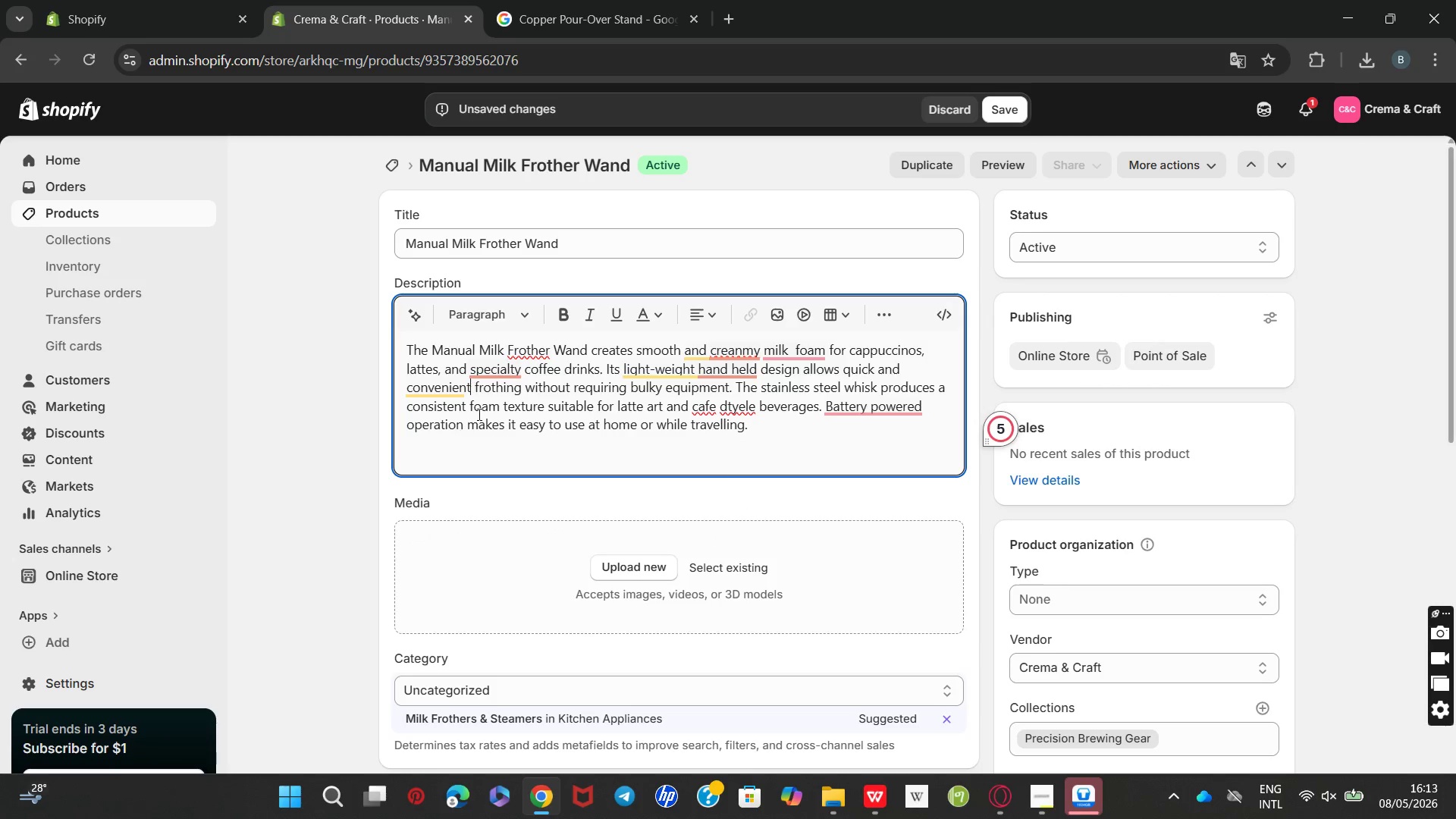 
key(Unknown)
 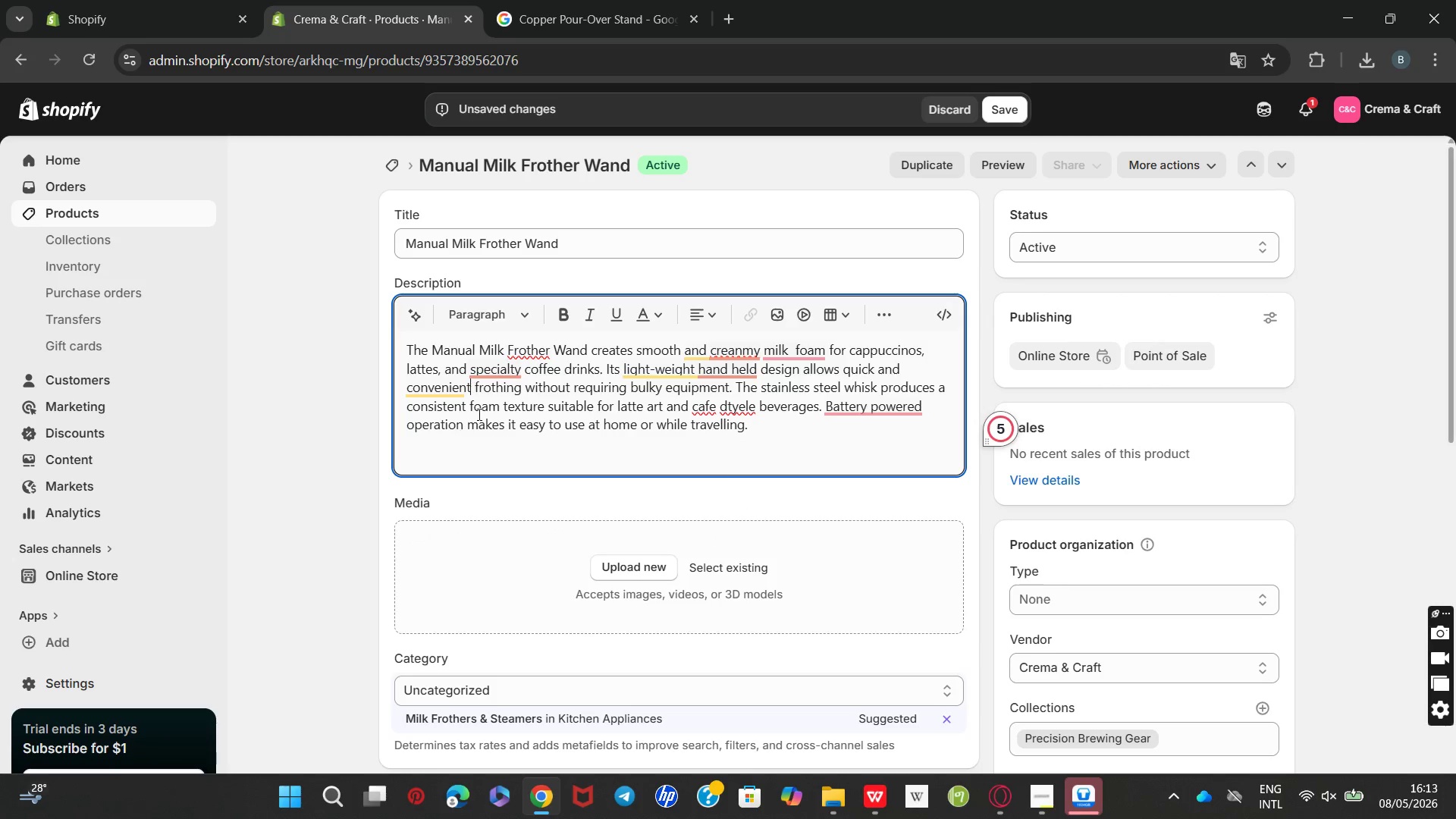 
key(Unknown)
 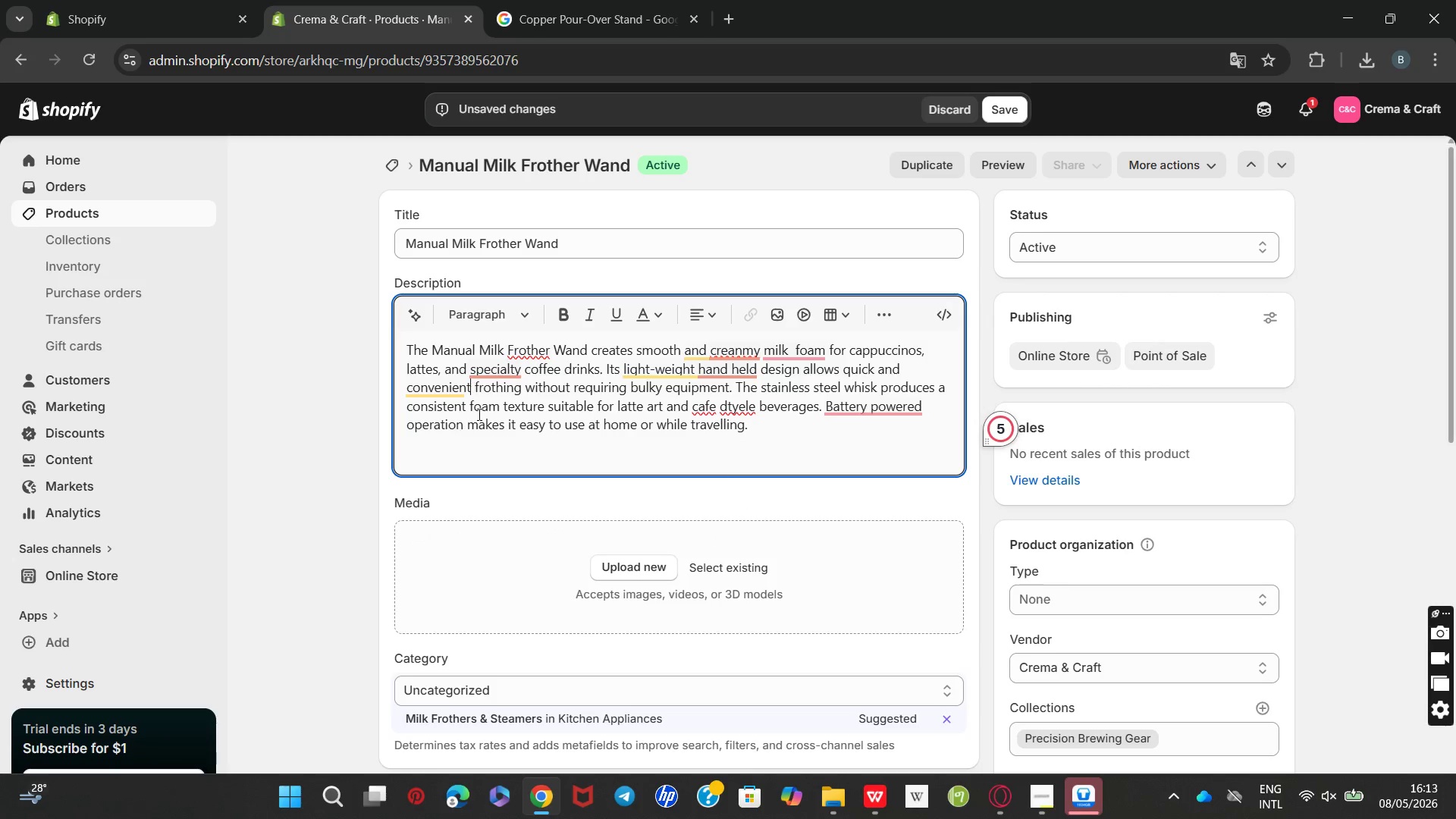 
key(Unknown)
 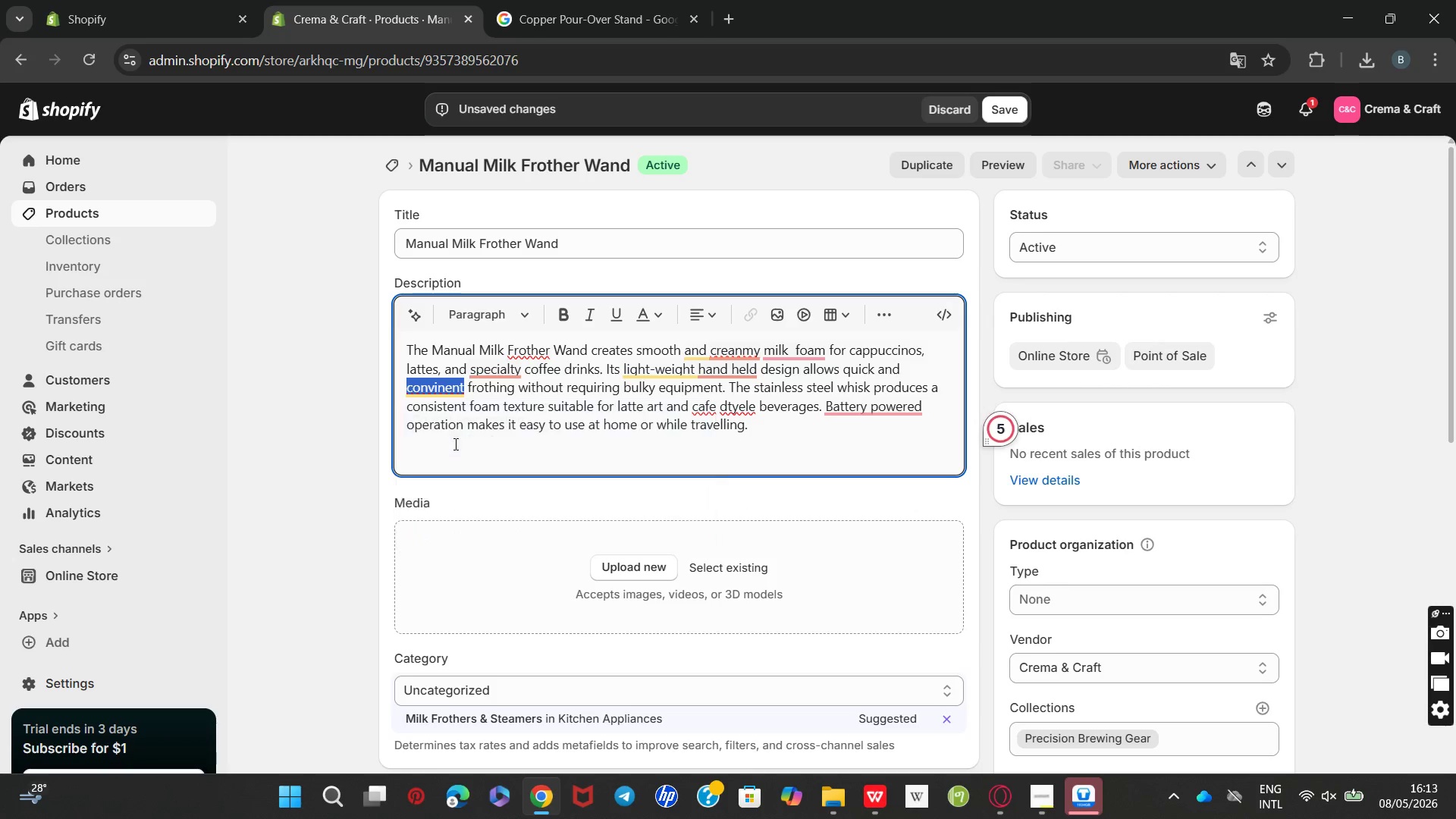 
key(Unknown)
 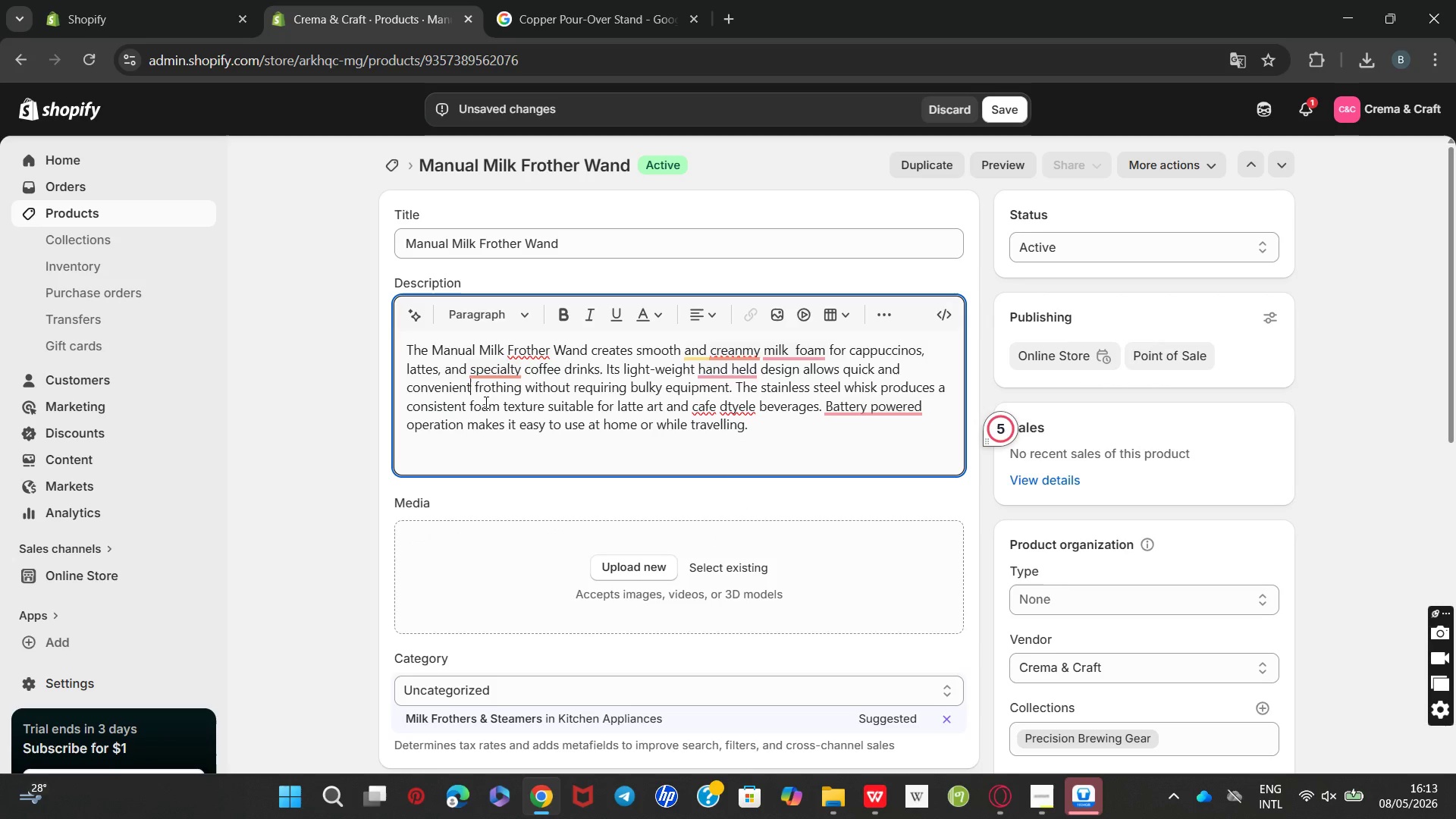 
key(Unknown)
 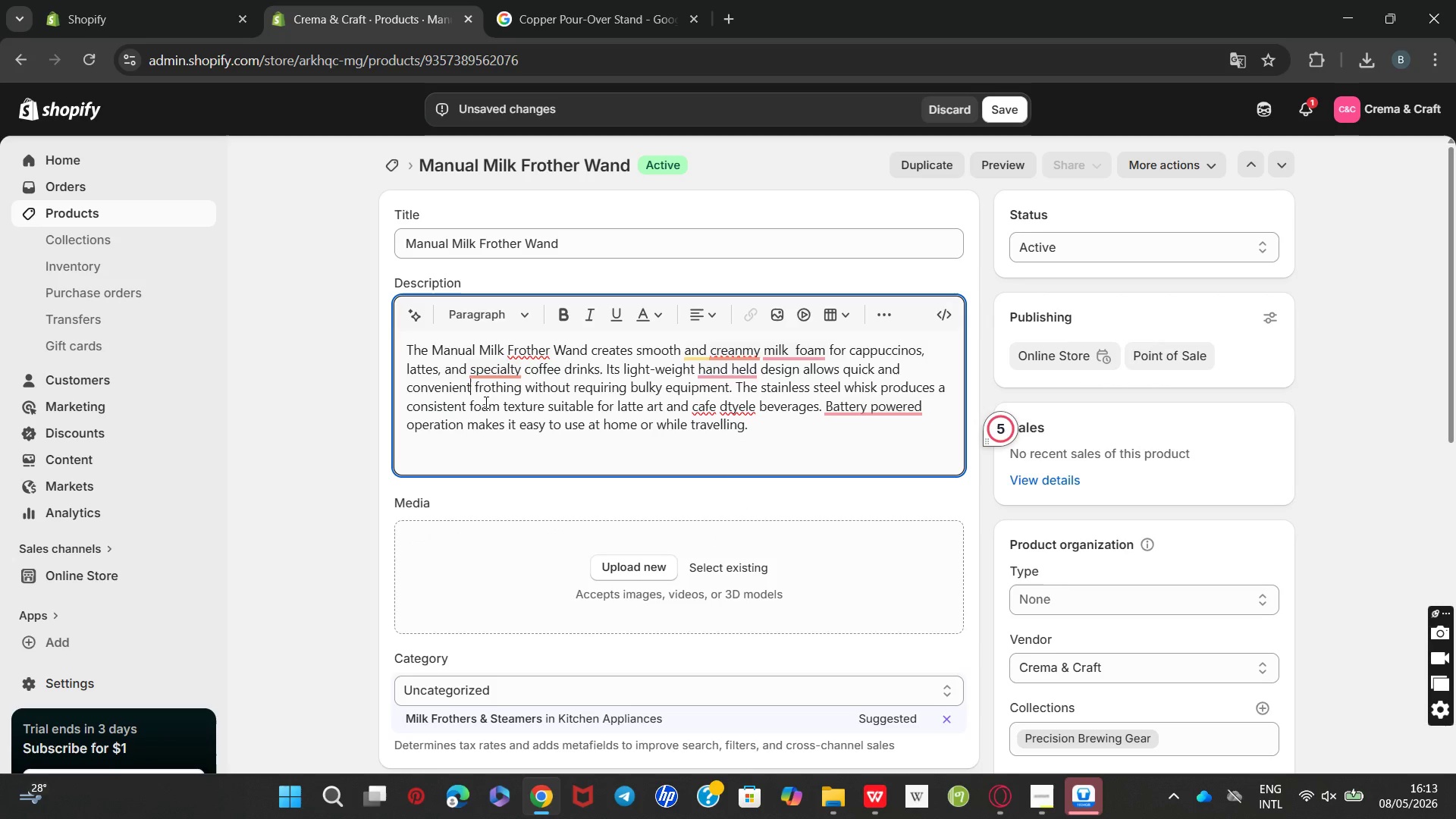 
key(Unknown)
 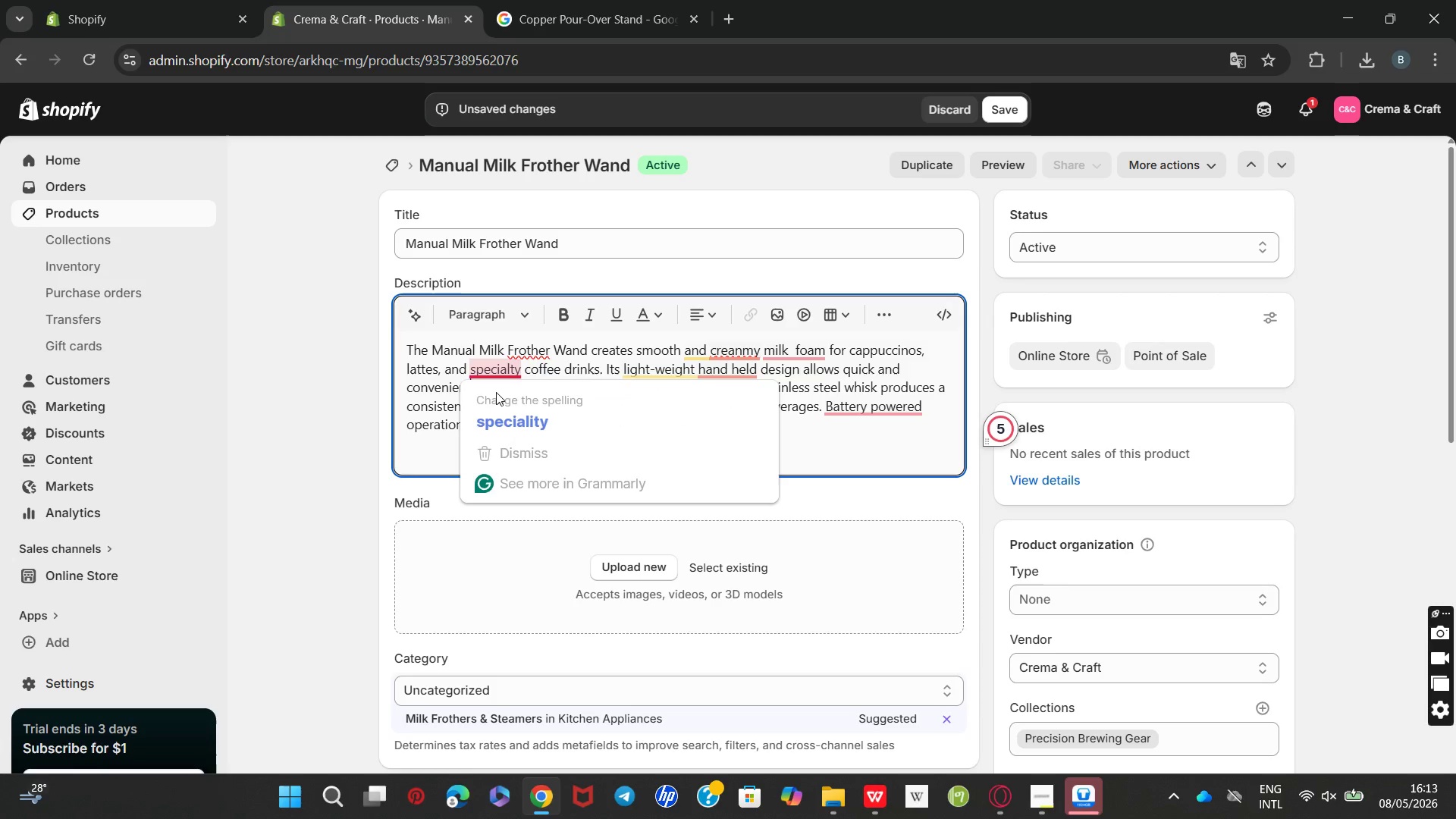 
left_click([501, 410])
 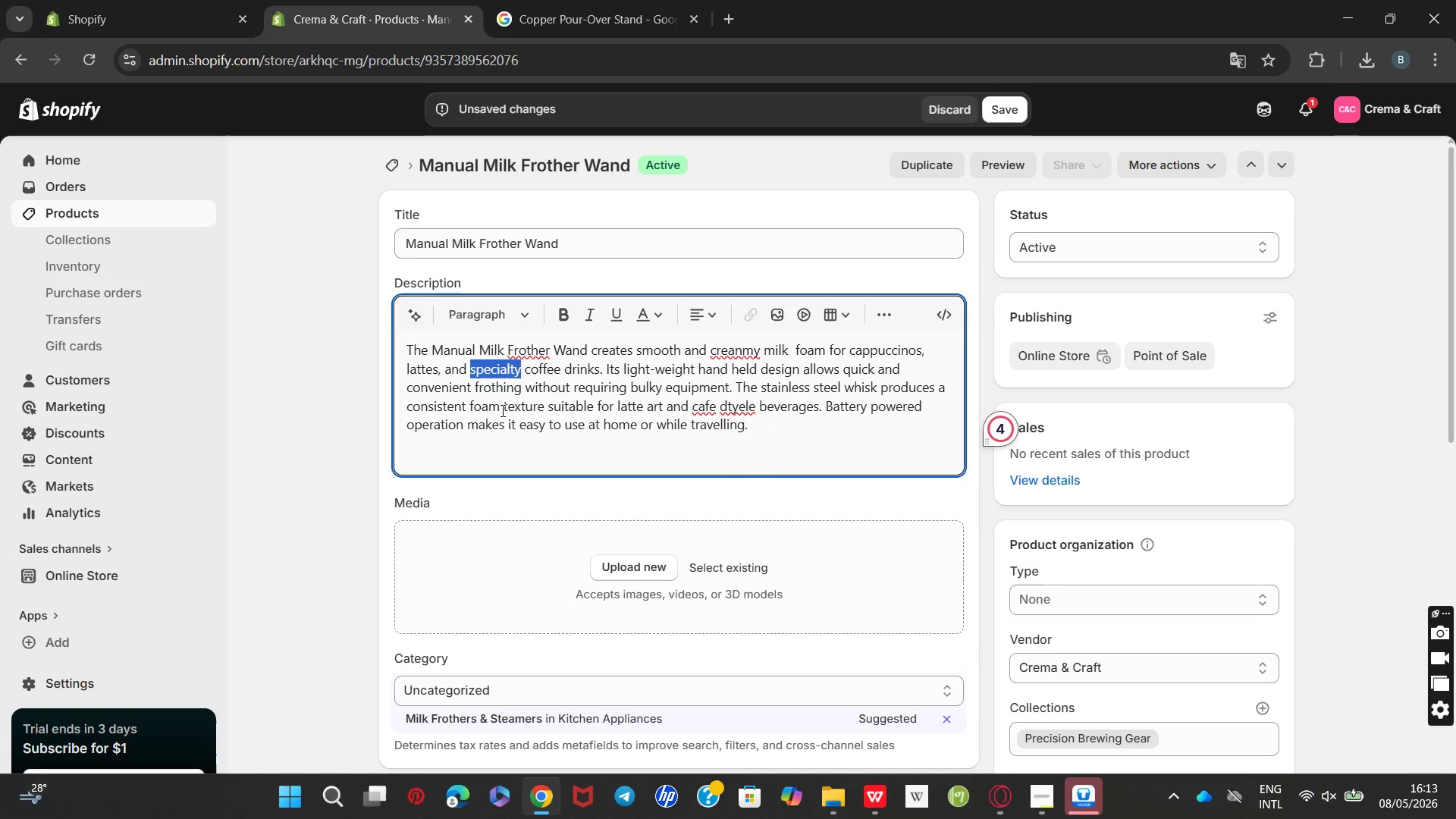 
key(Unknown)
 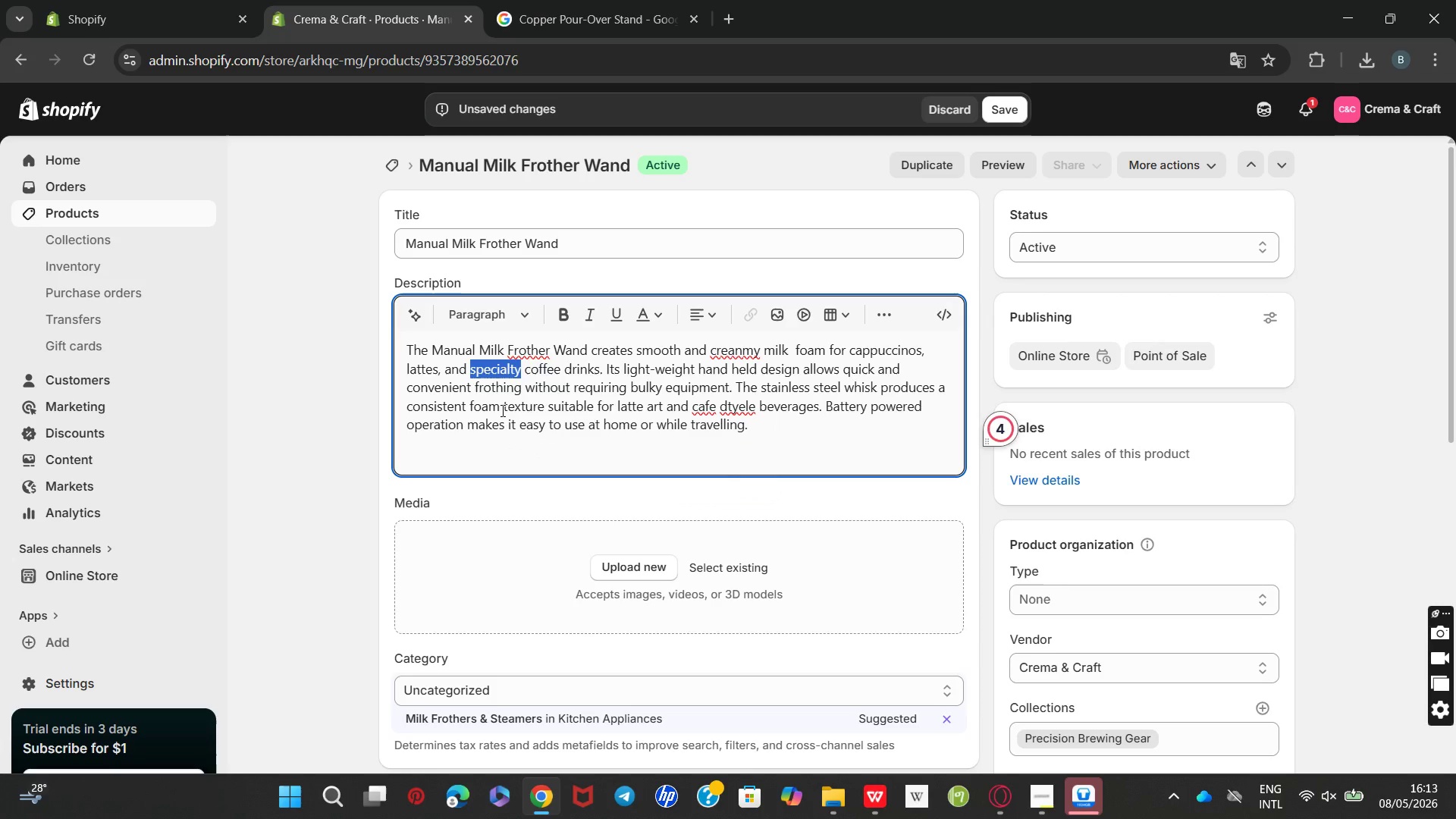 
key(Unknown)
 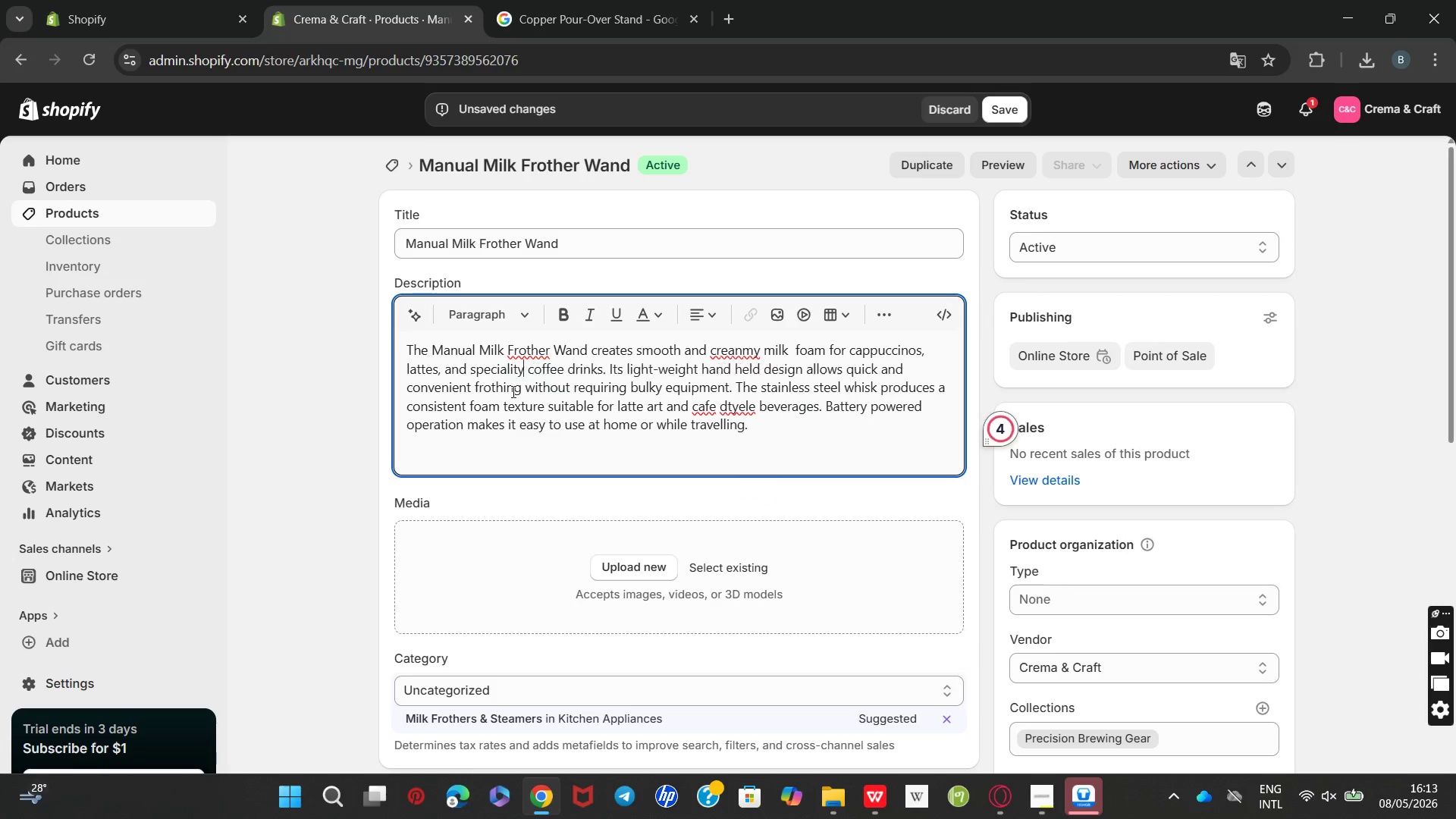 
key(Unknown)
 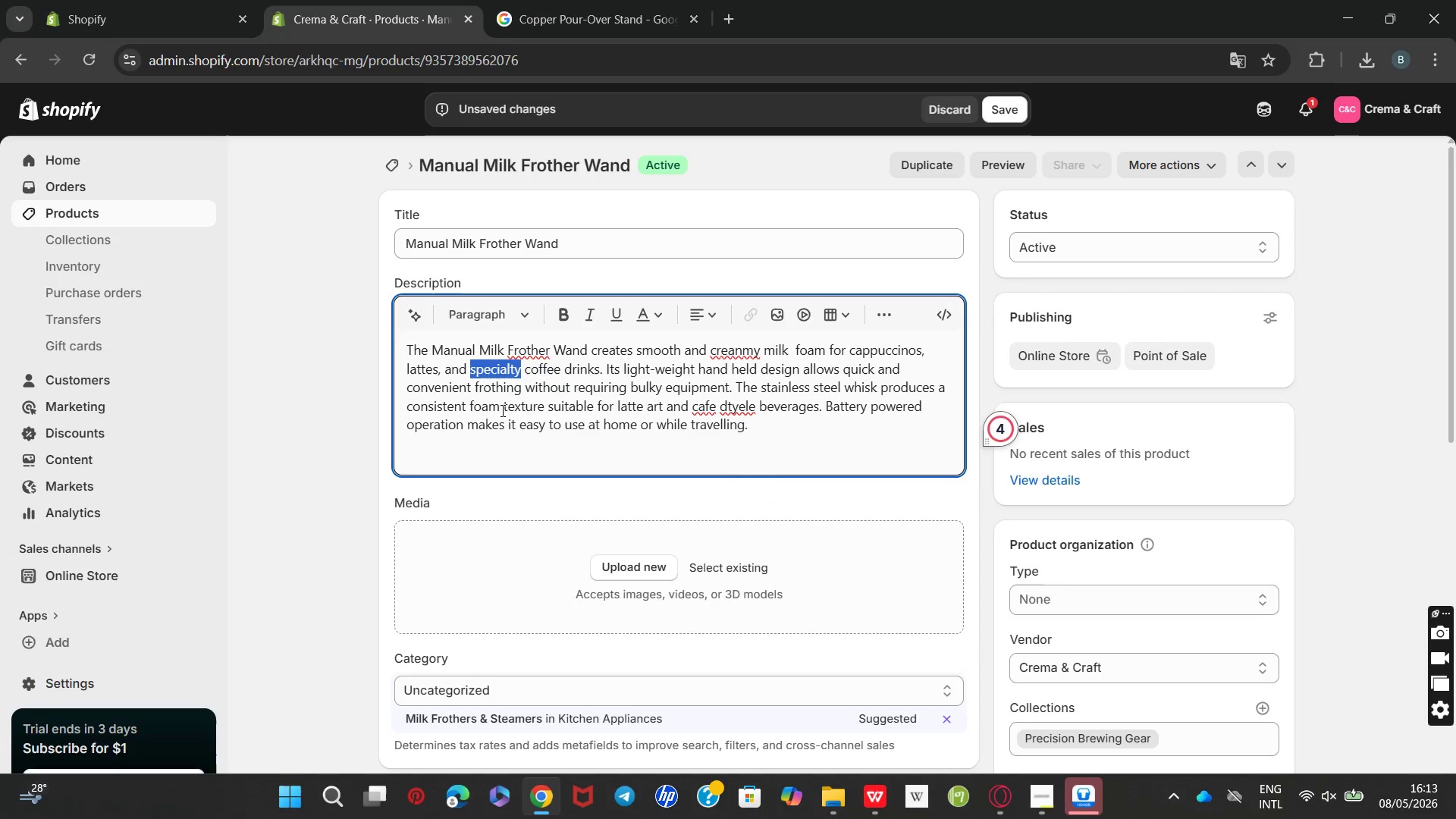 
key(Unknown)
 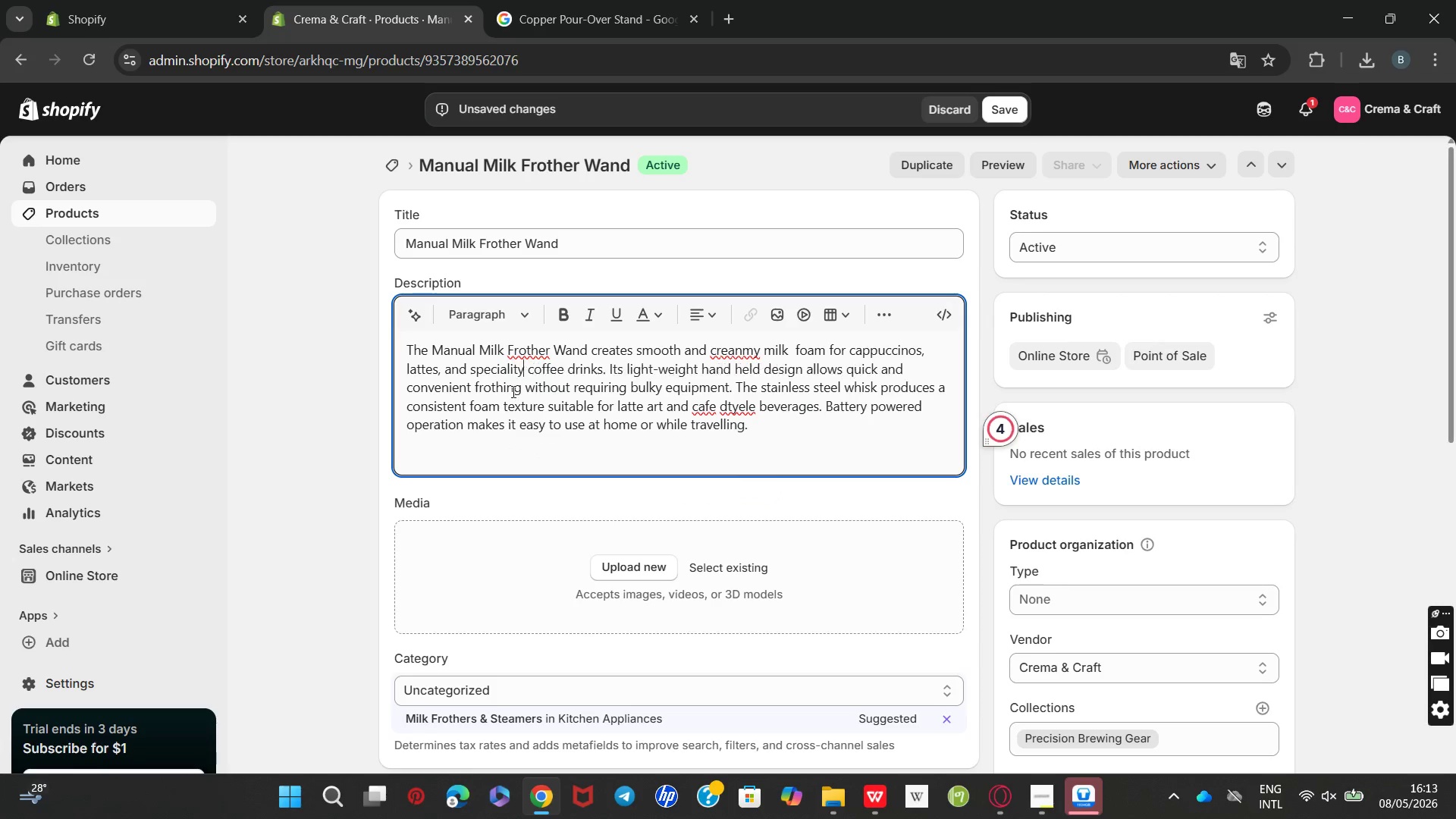 
key(Unknown)
 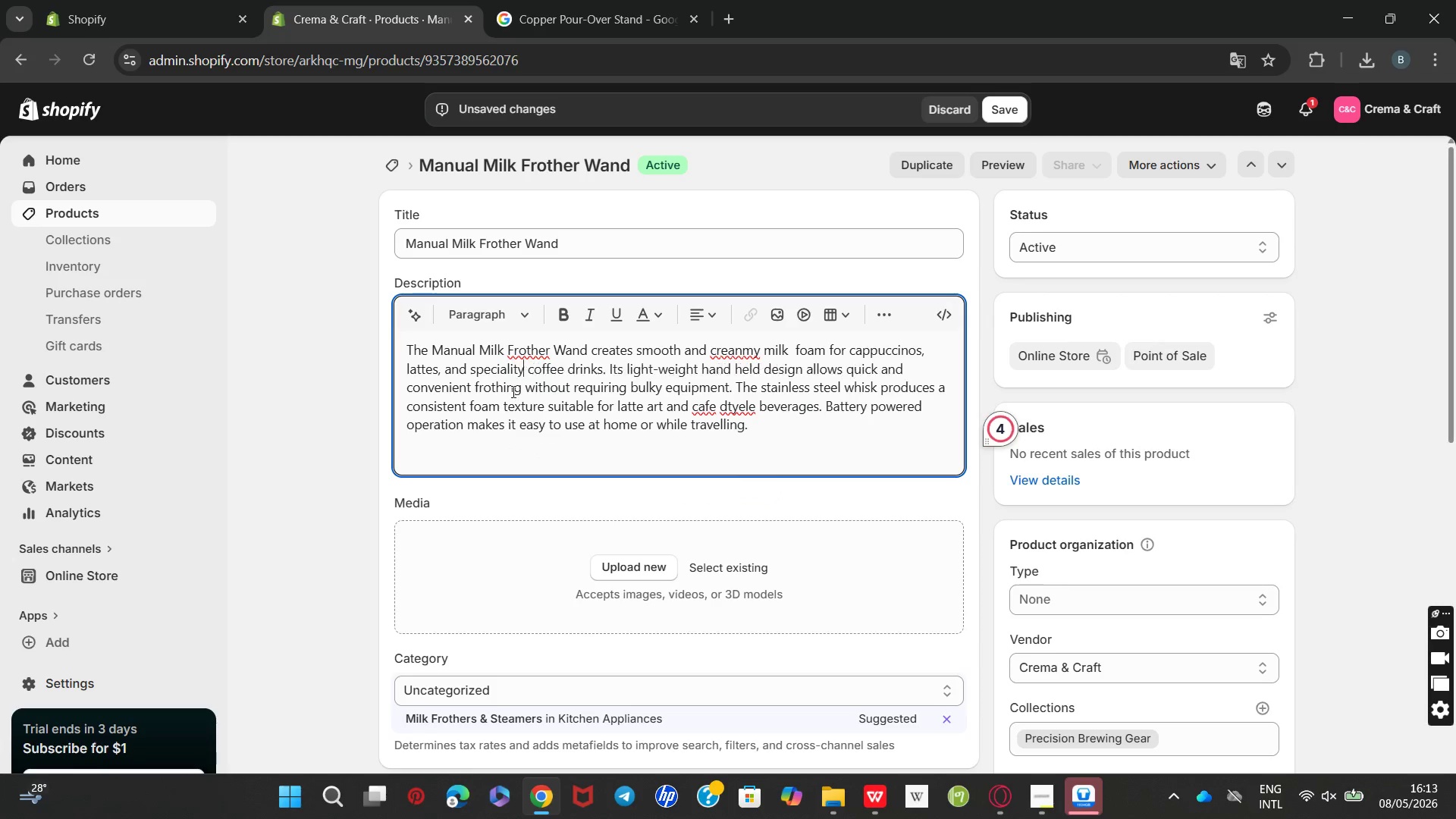 
key(Unknown)
 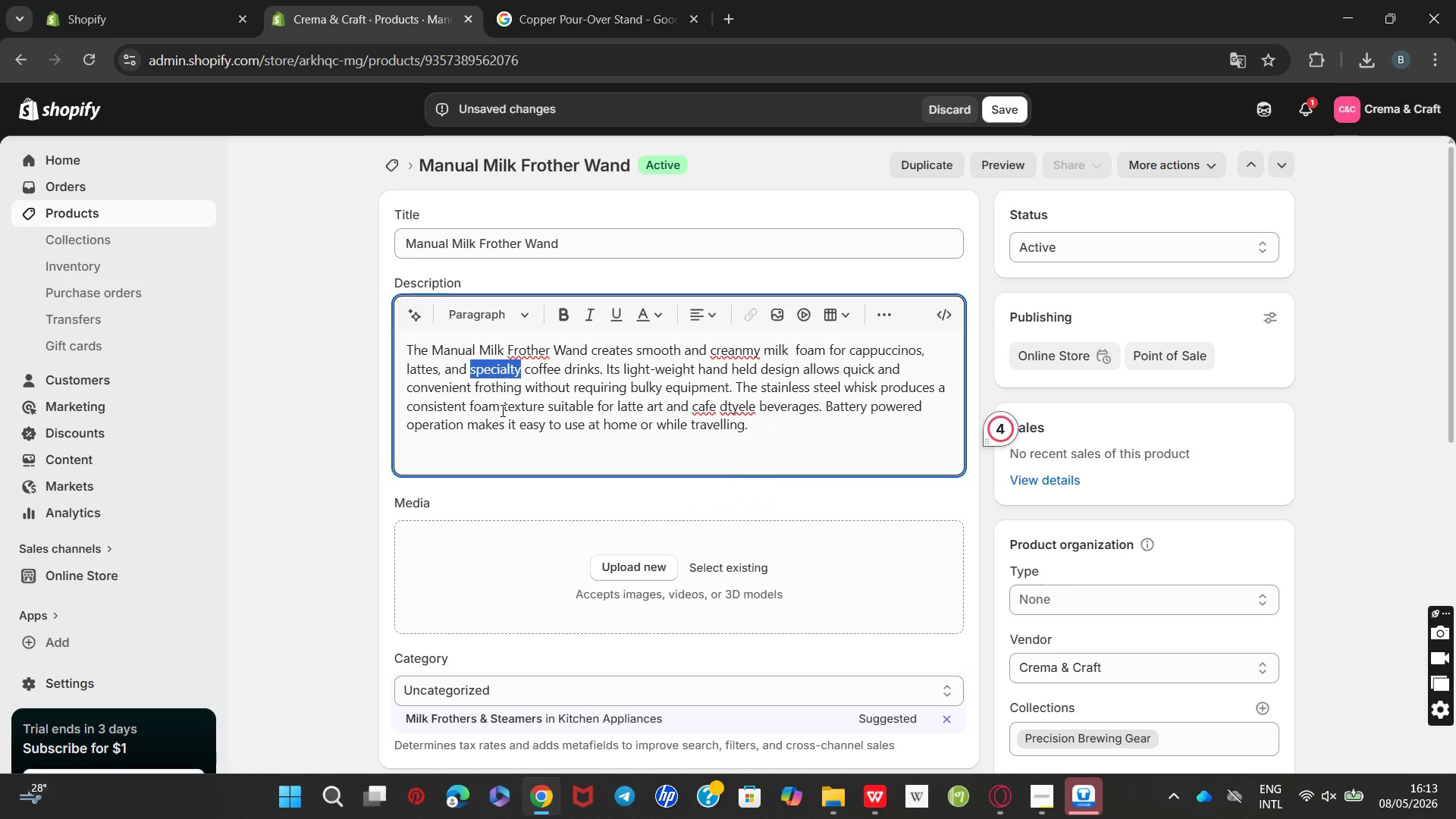 
key(Unknown)
 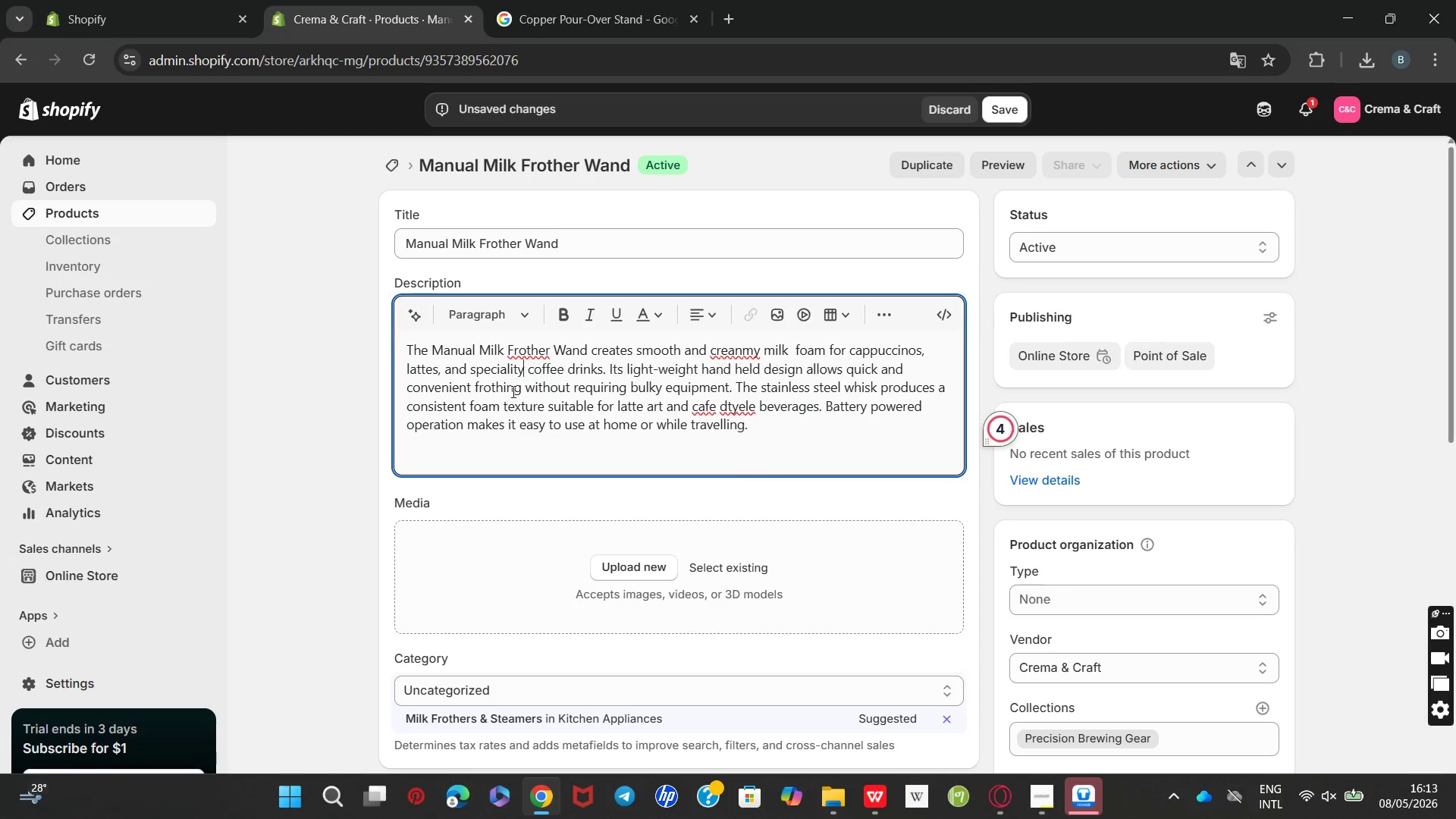 
key(Unknown)
 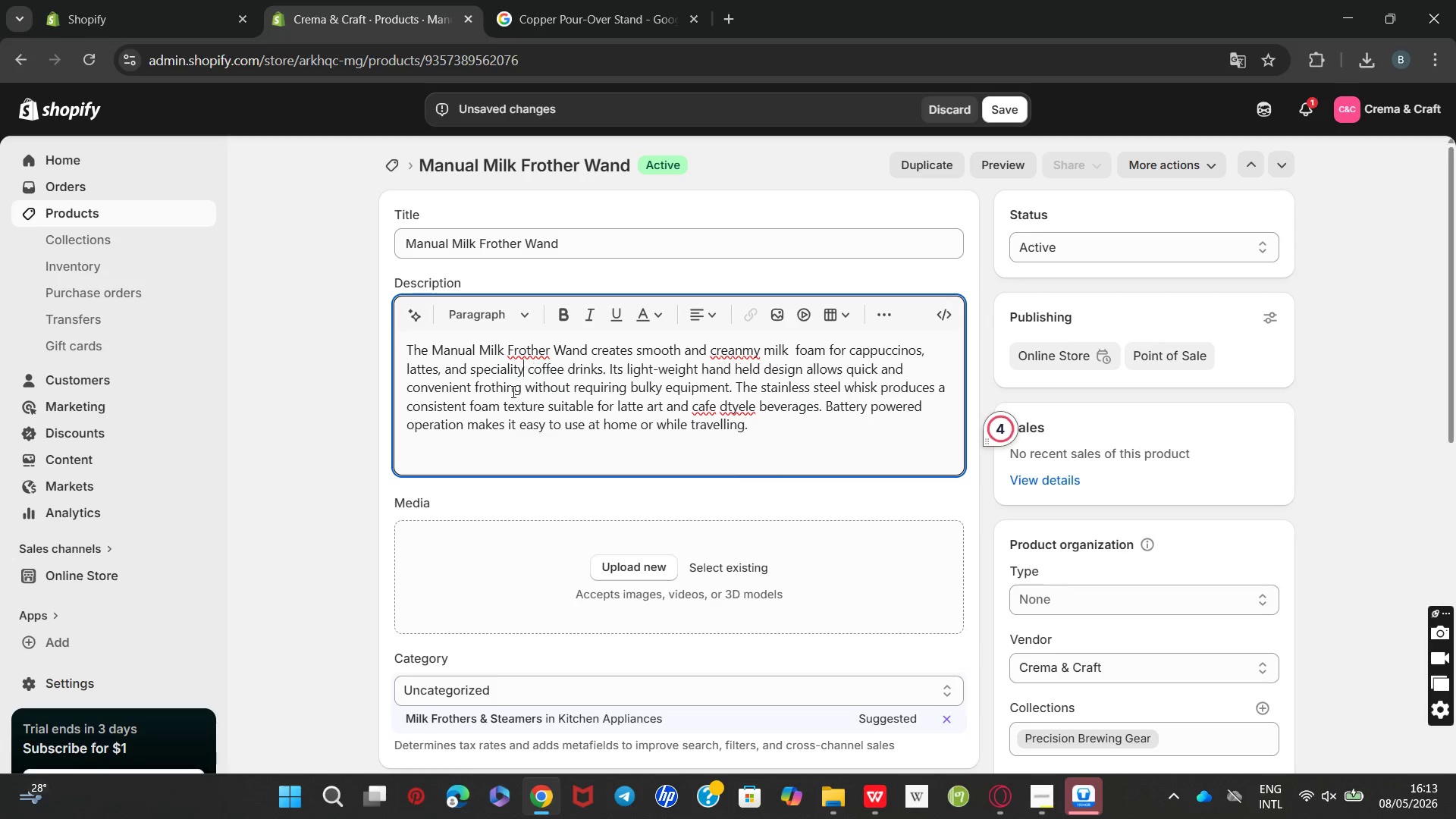 
key(Unknown)
 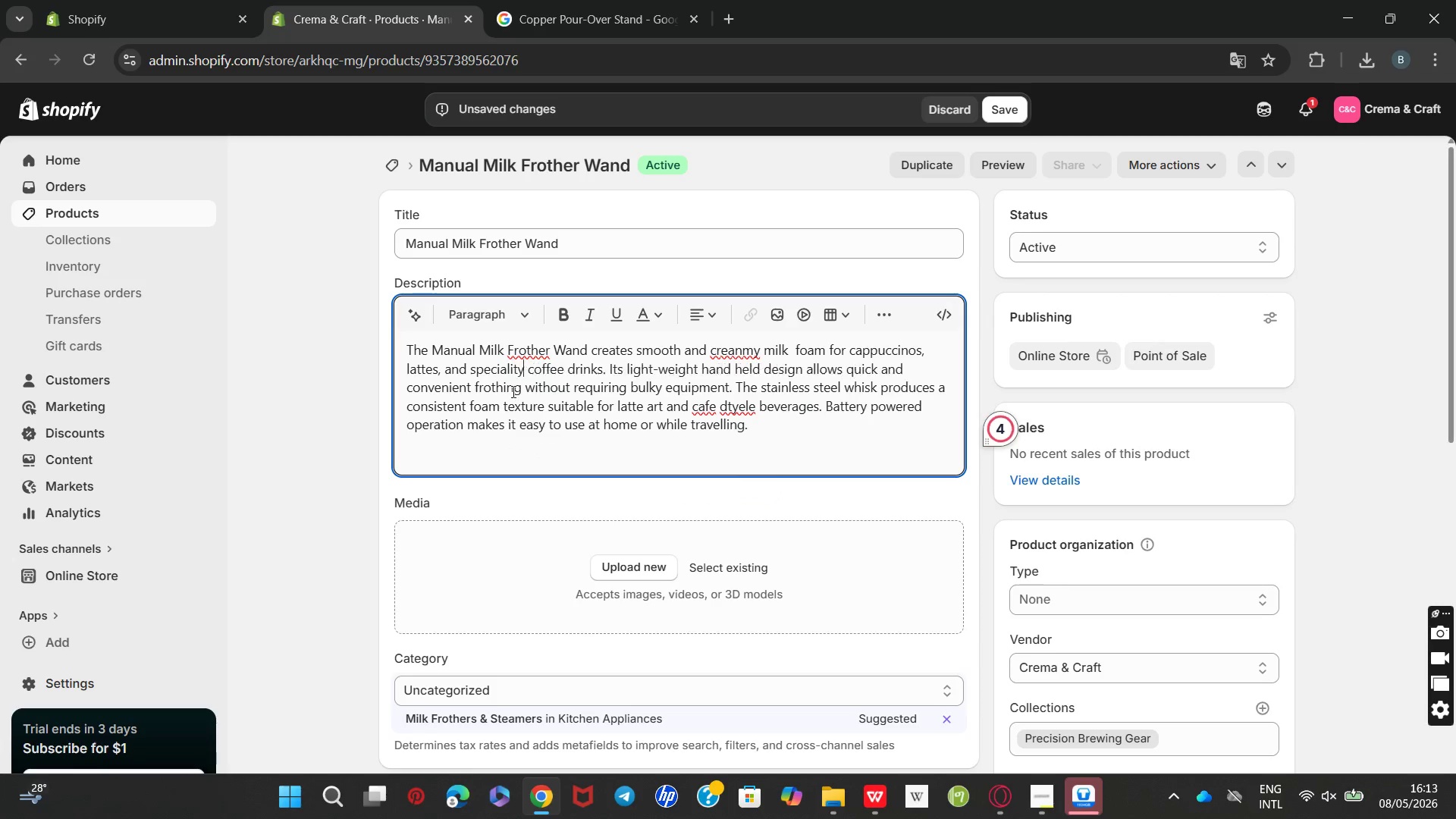 
key(Unknown)
 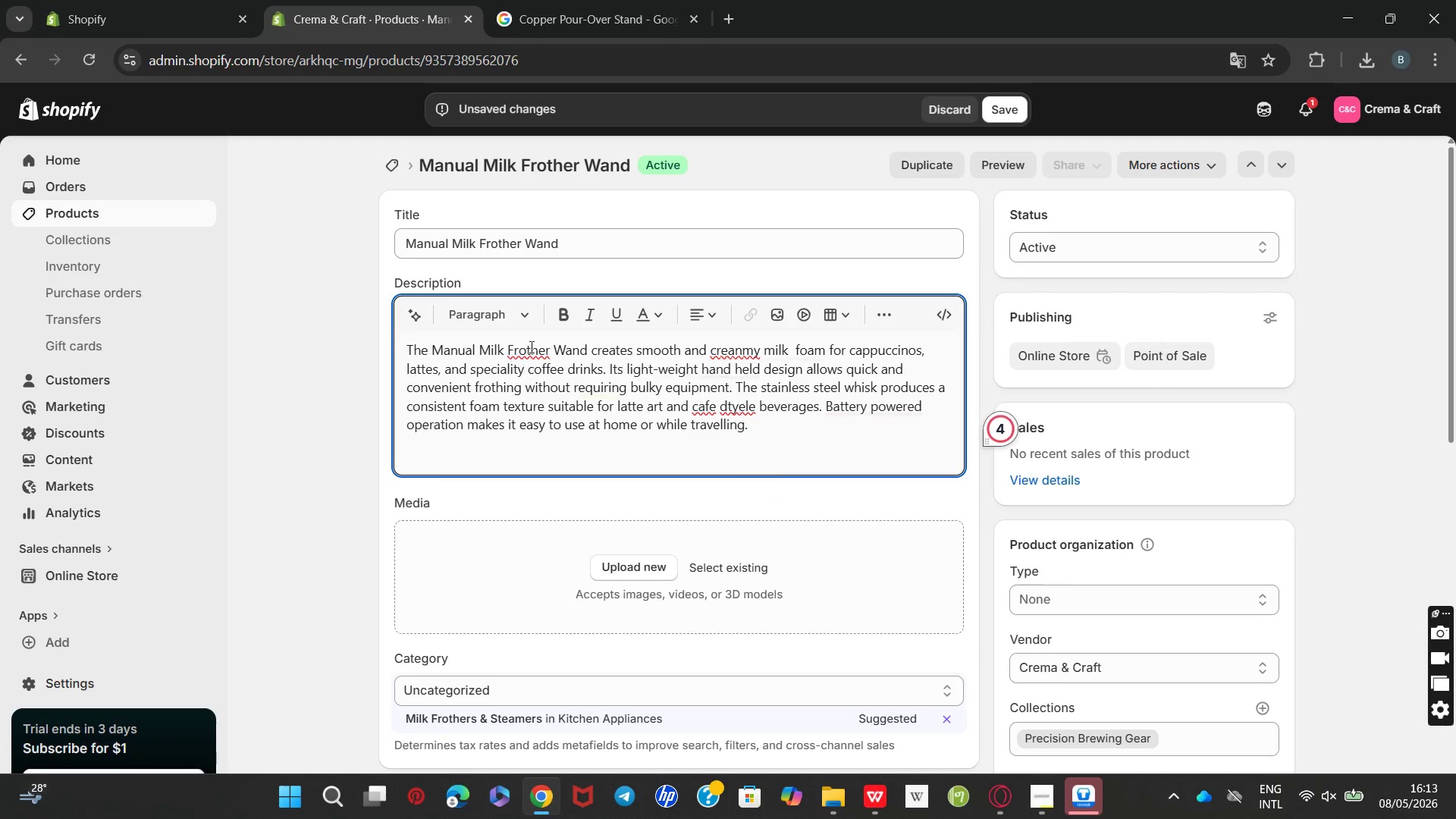 
mouse_move([750, 367])
 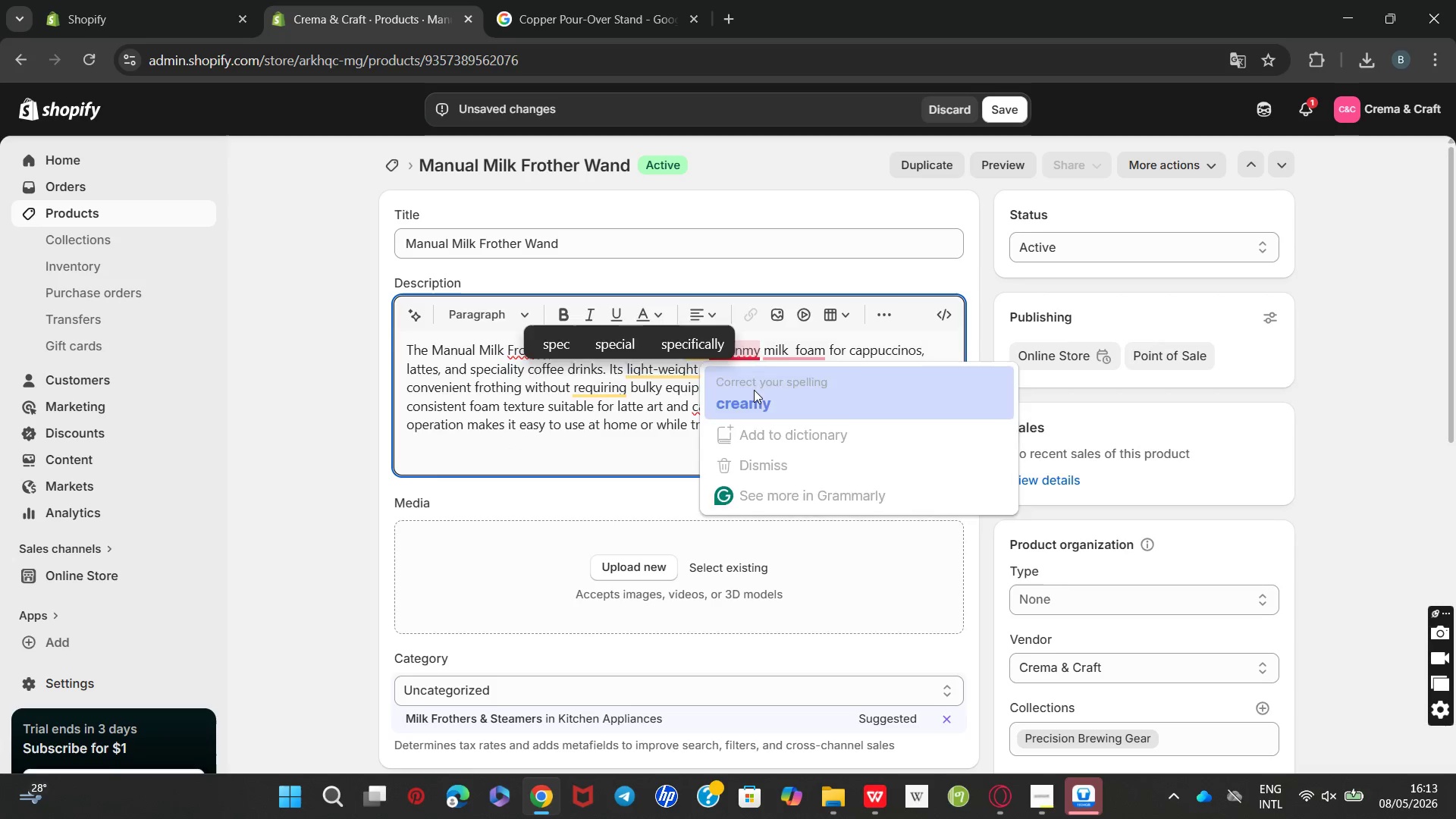 
left_click([754, 390])
 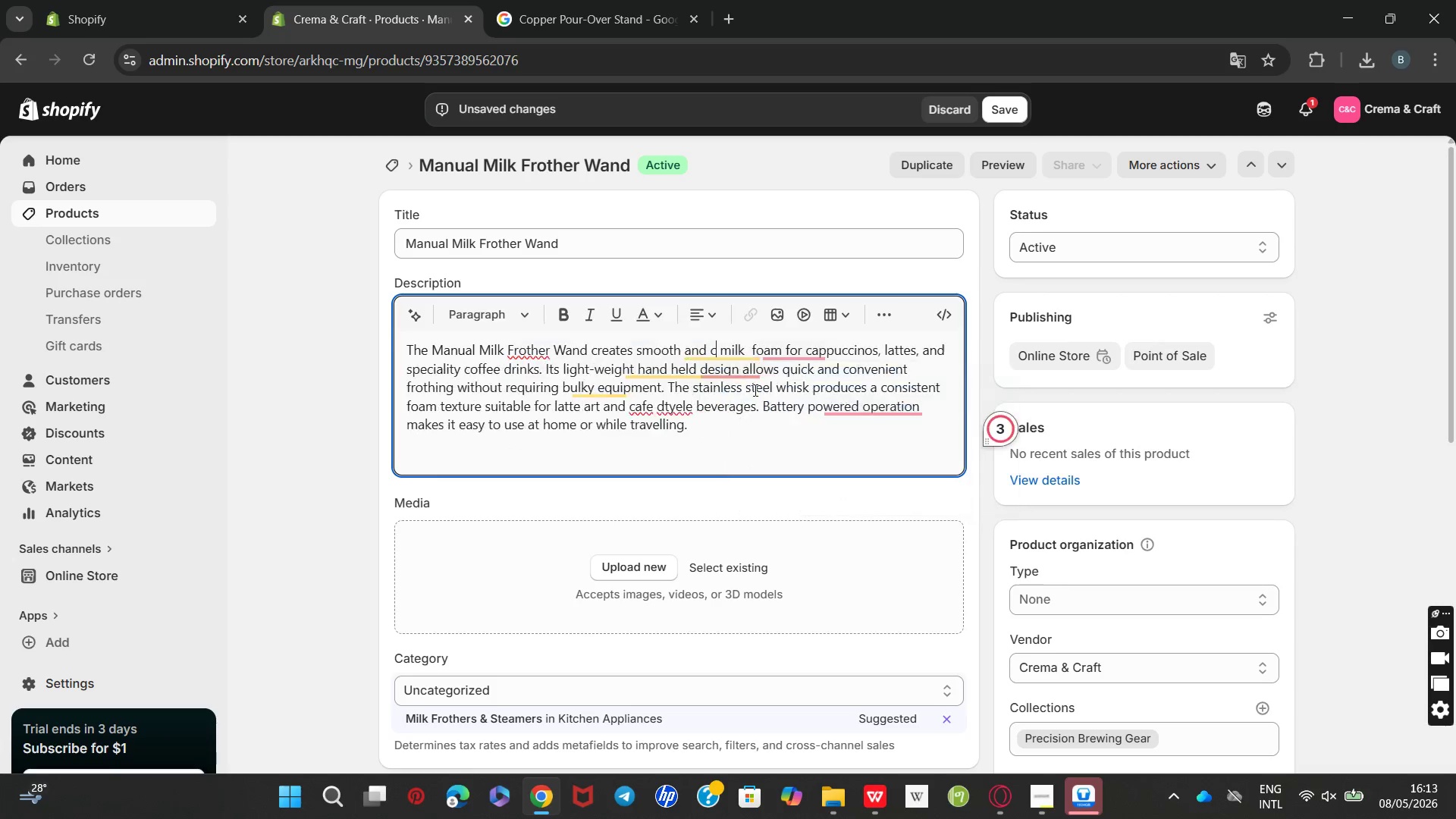 
key(Unknown)
 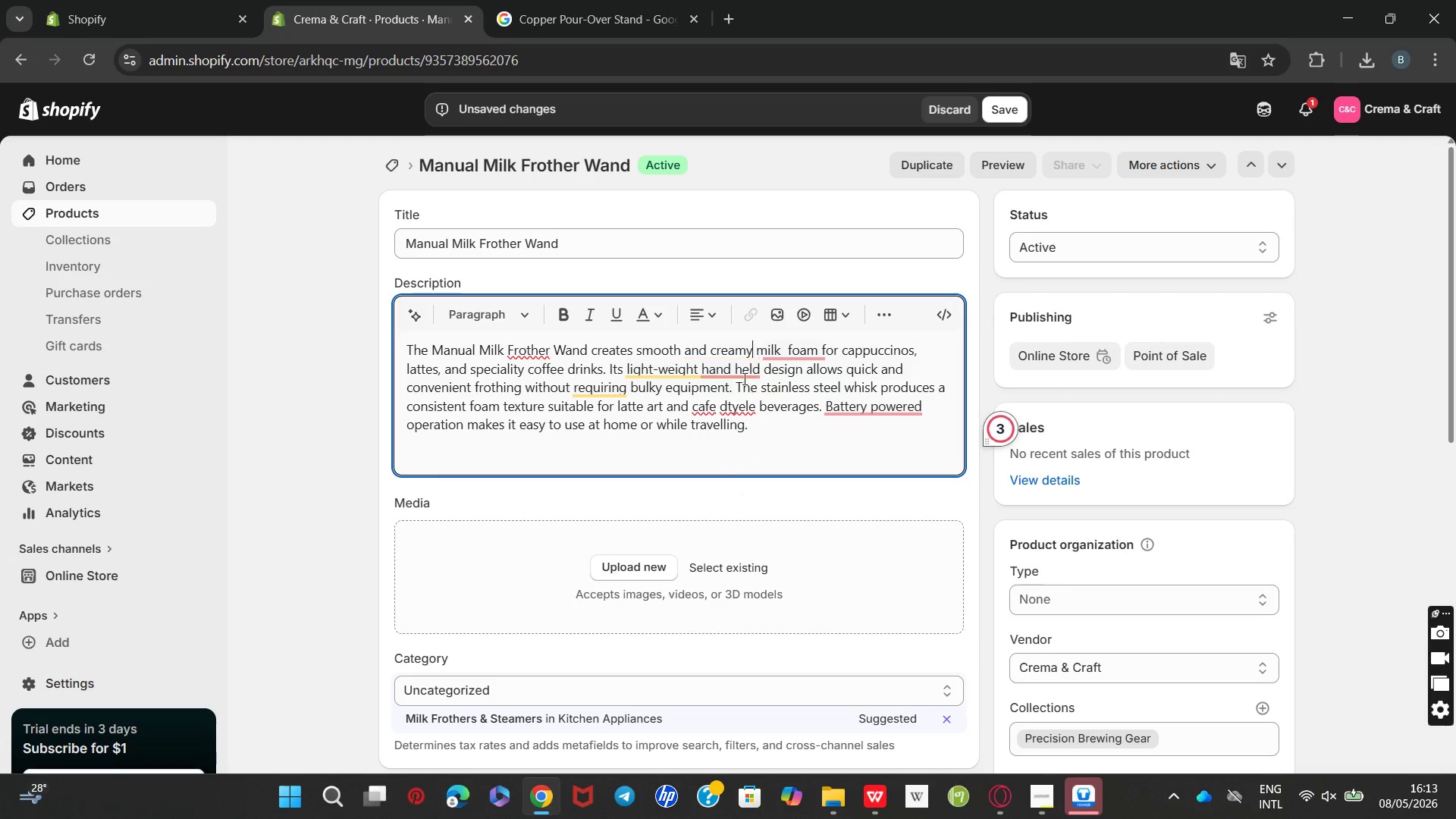 
key(Unknown)
 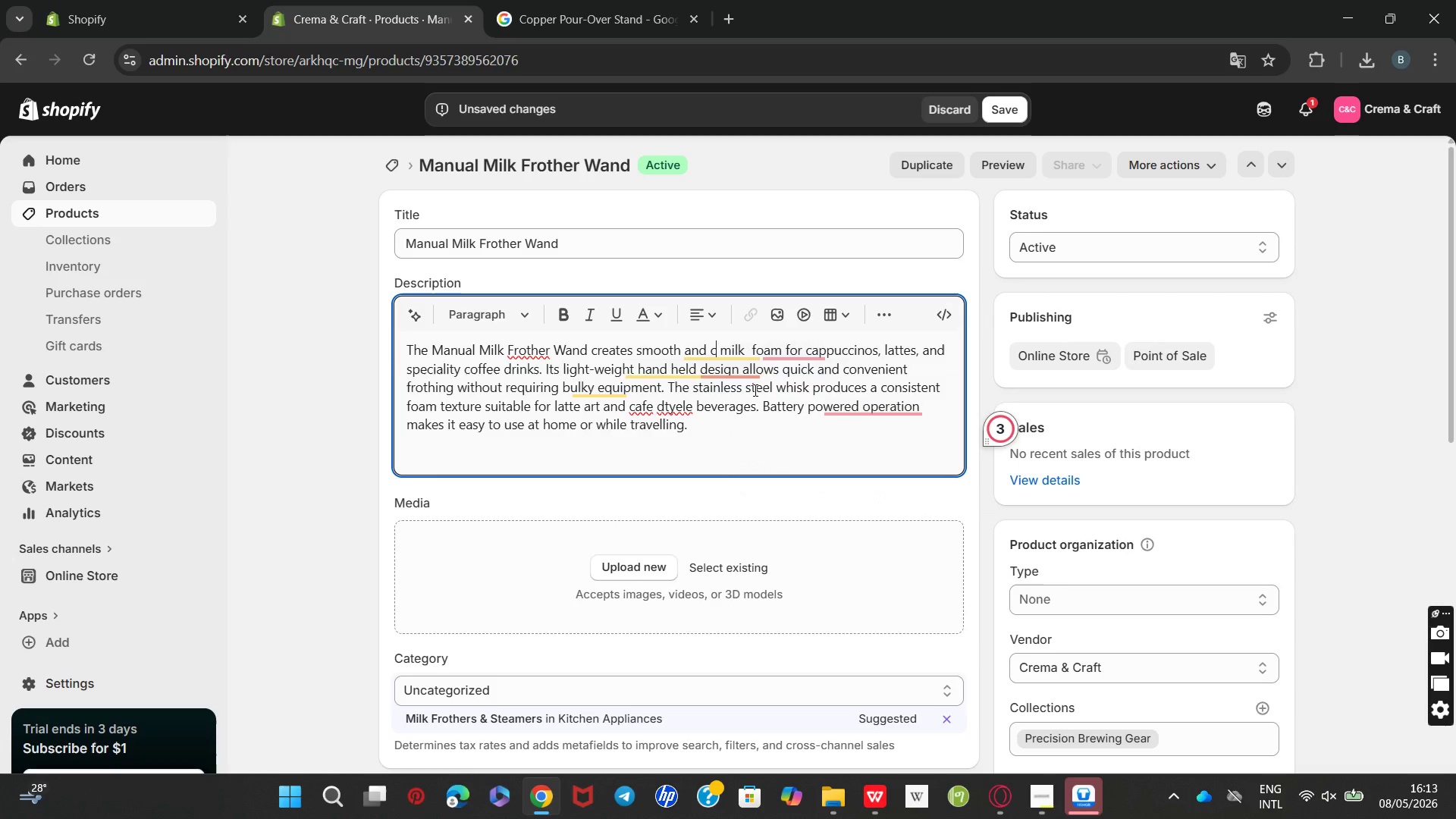 
key(Unknown)
 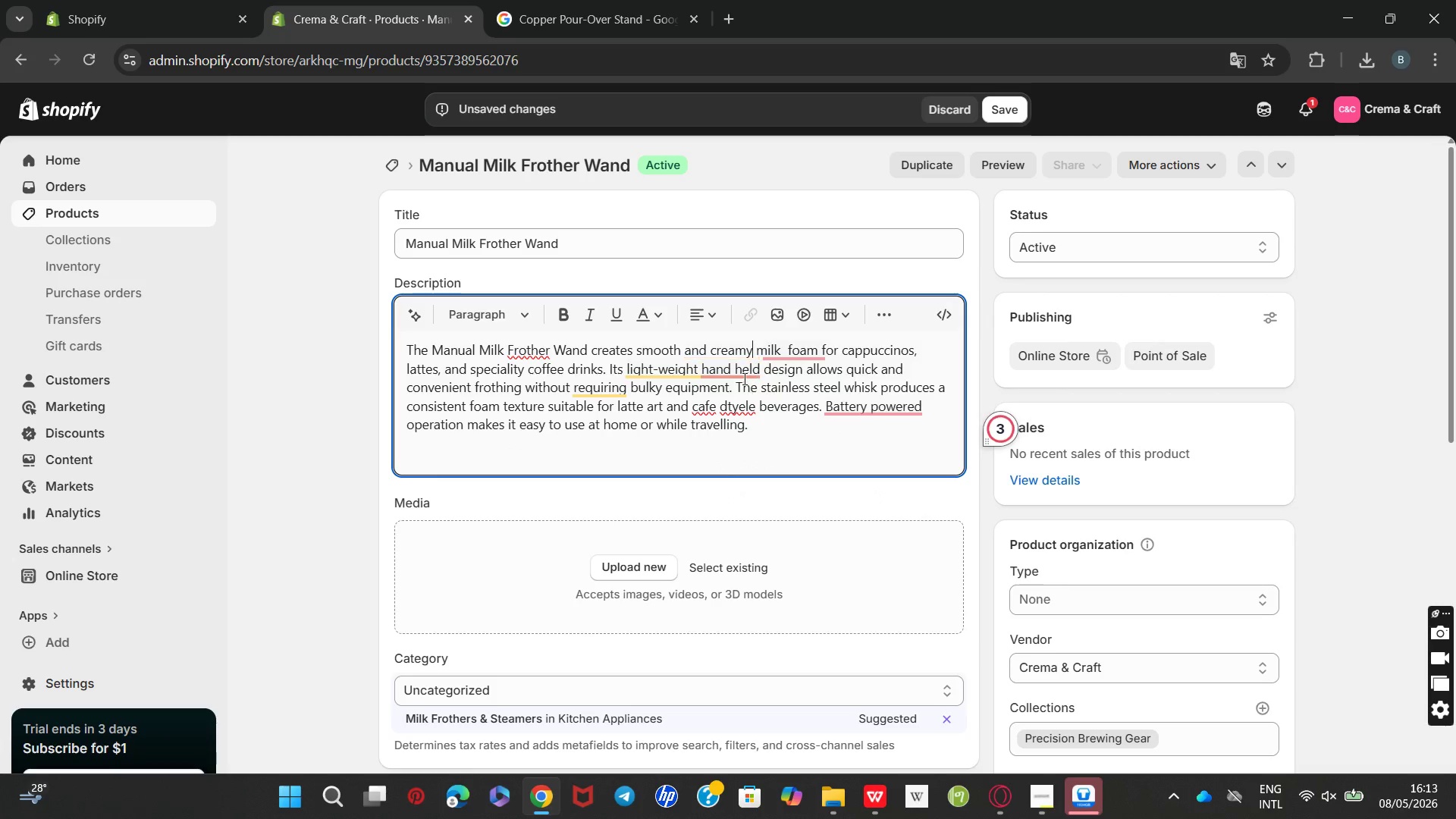 
hold_key(key=Unknown, duration=1.83)
 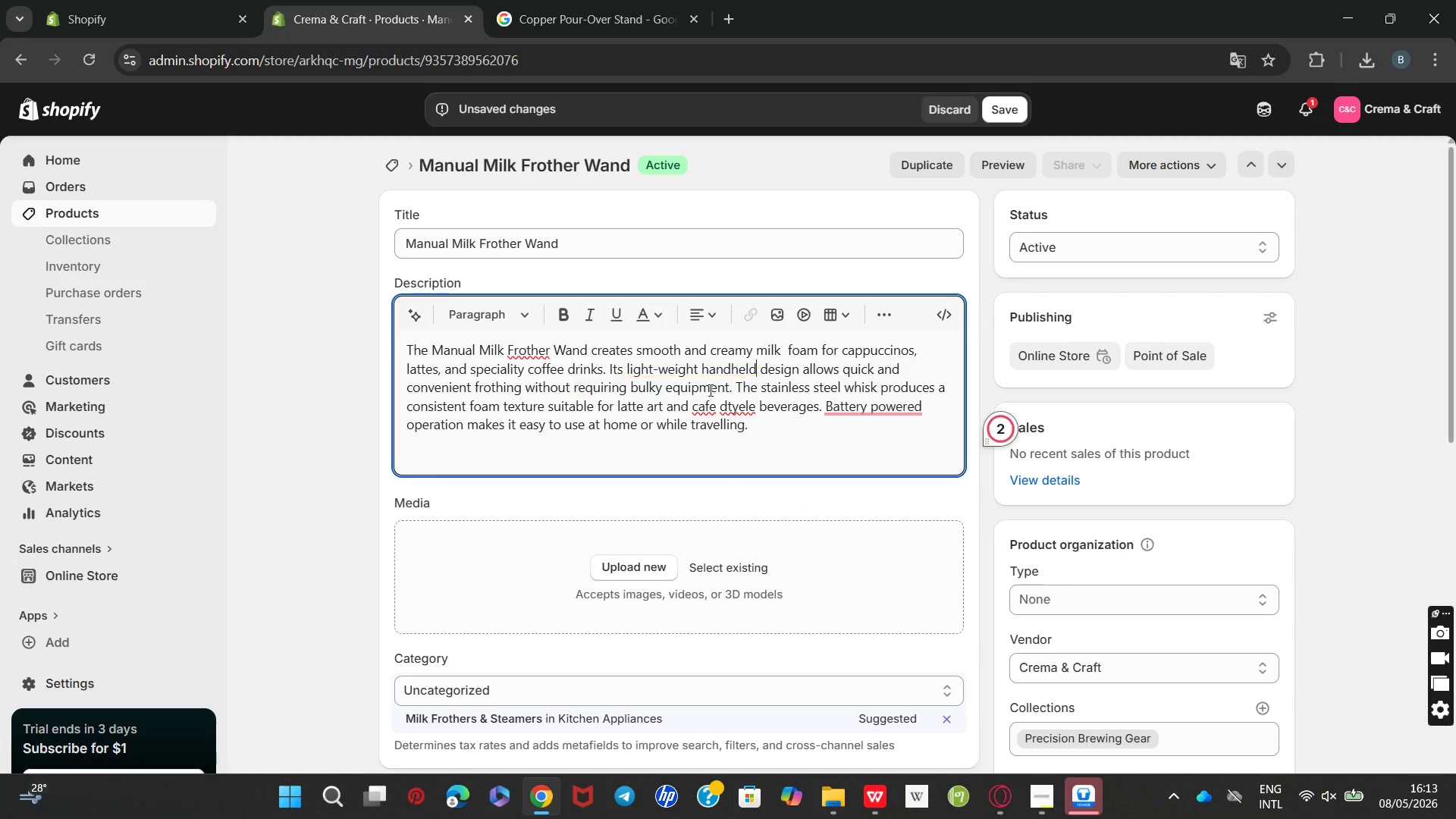 
left_click([735, 422])
 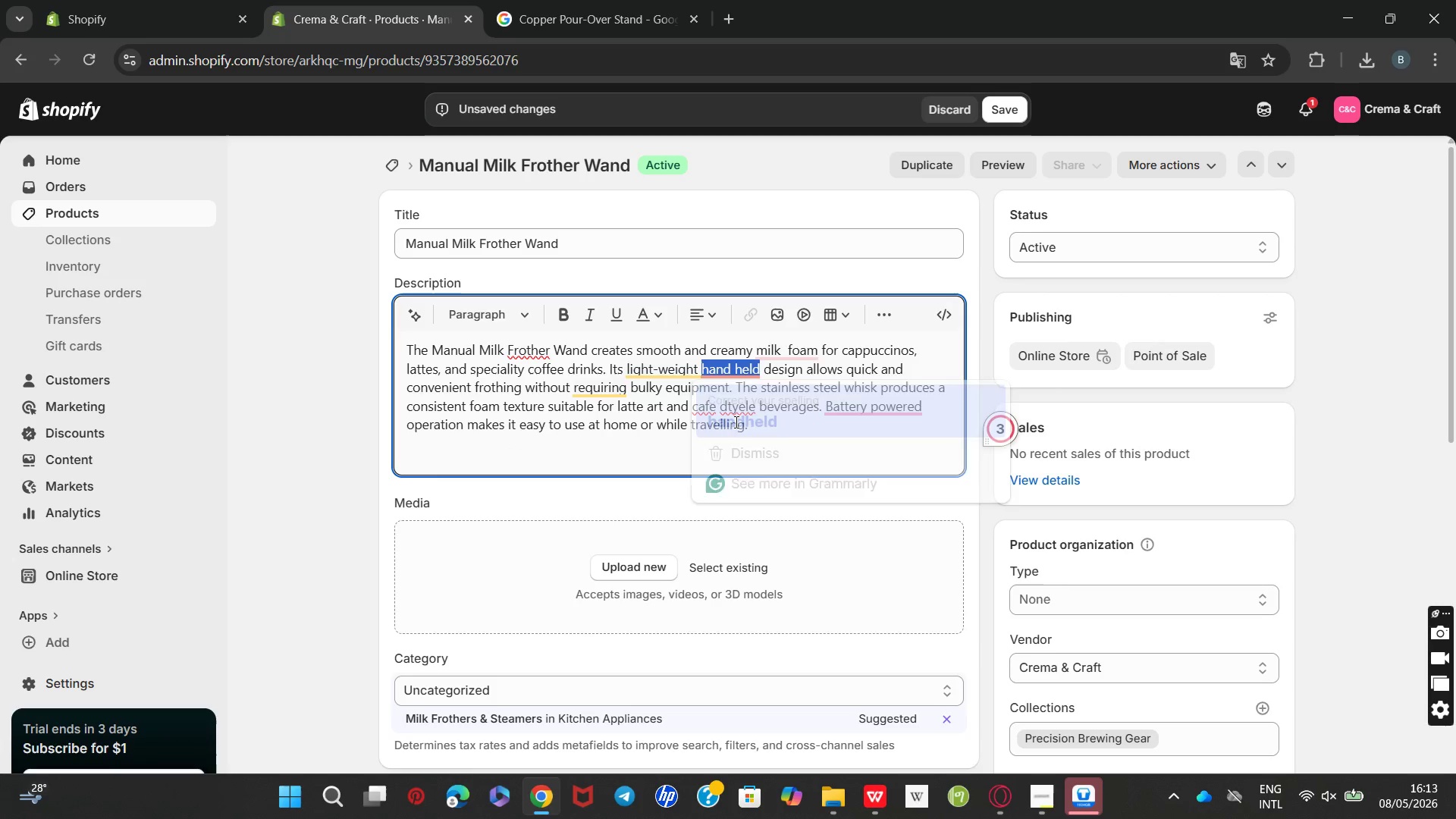 
key(Unknown)
 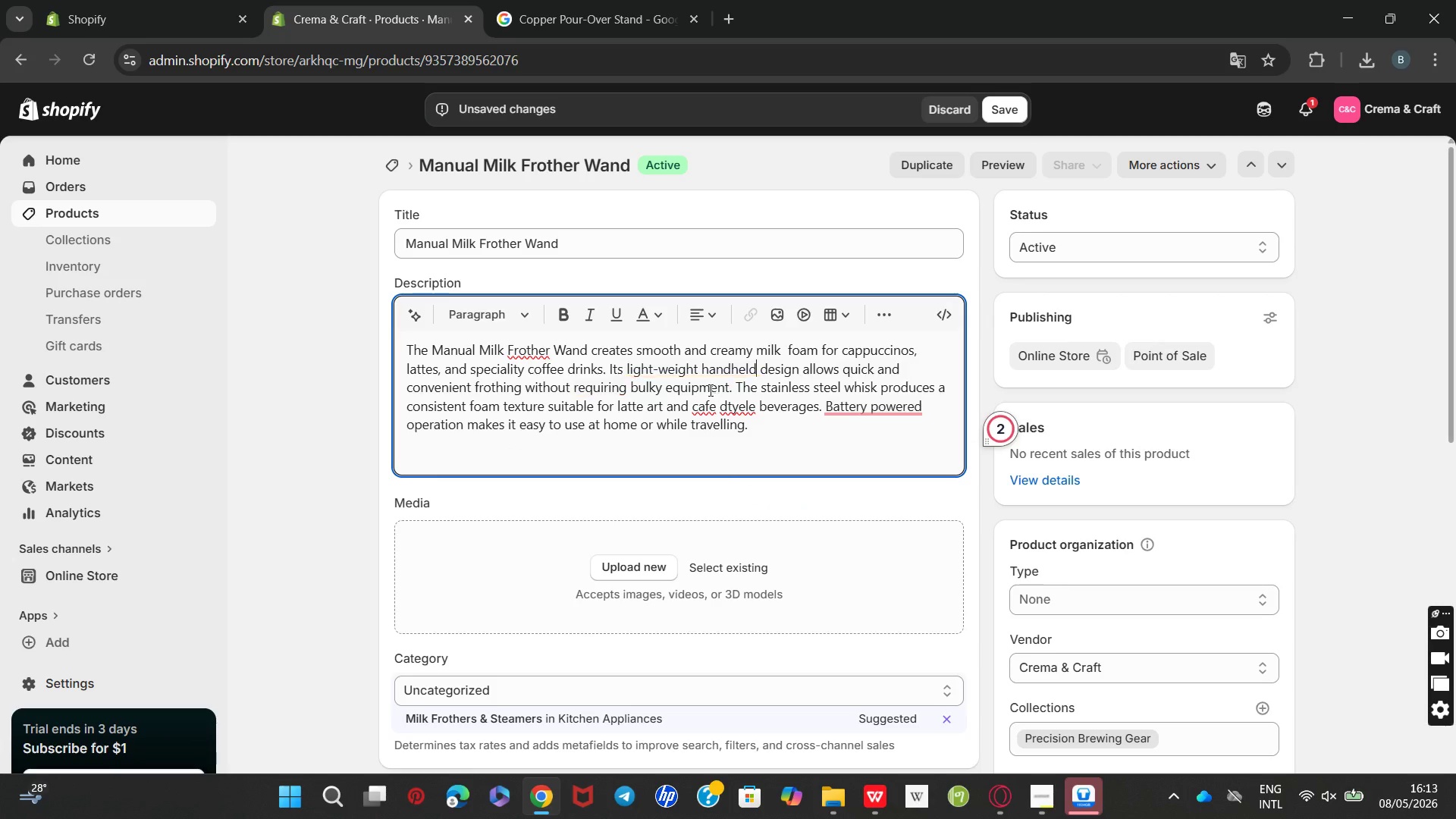 
key(Unknown)
 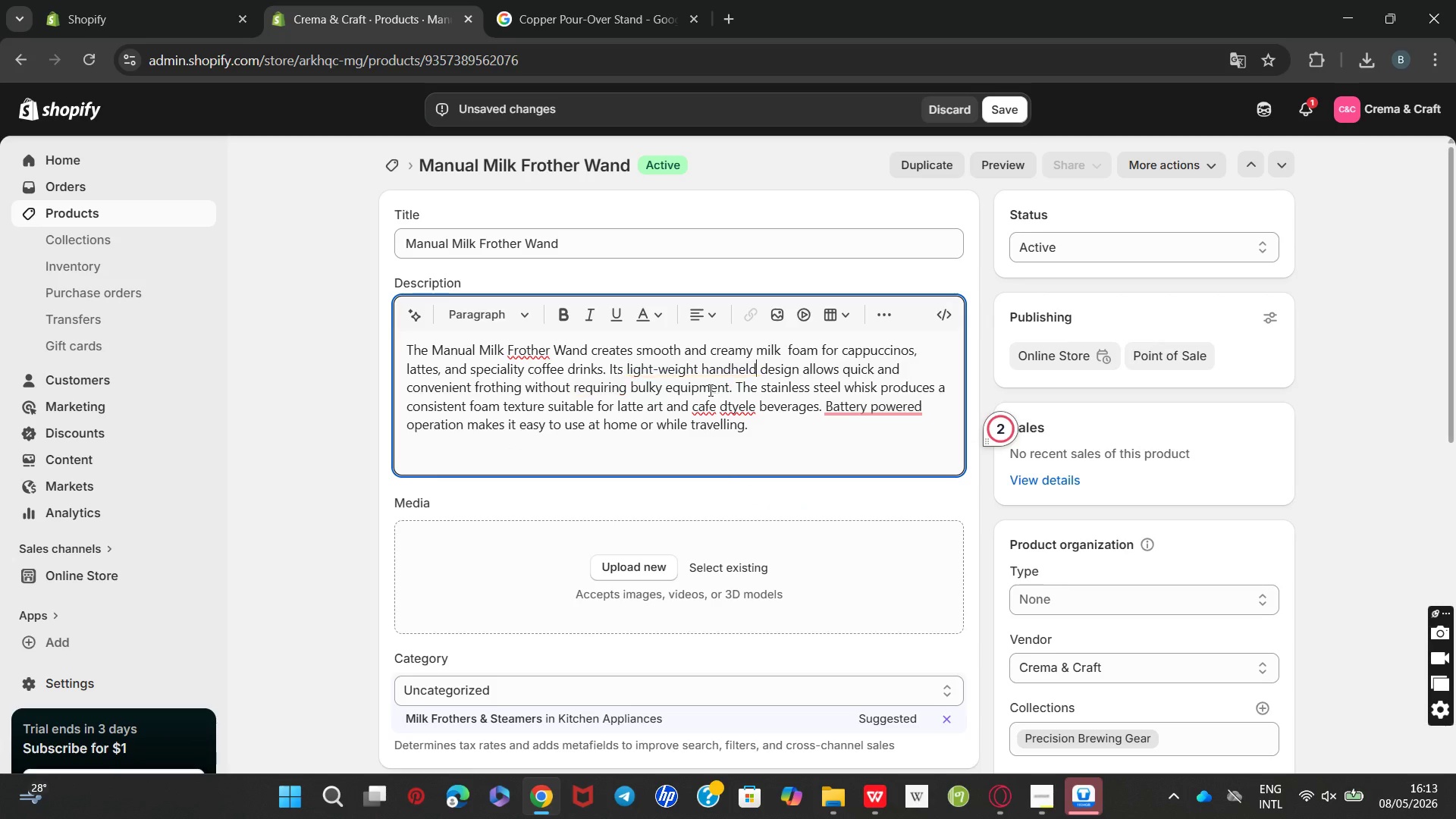 
key(Unknown)
 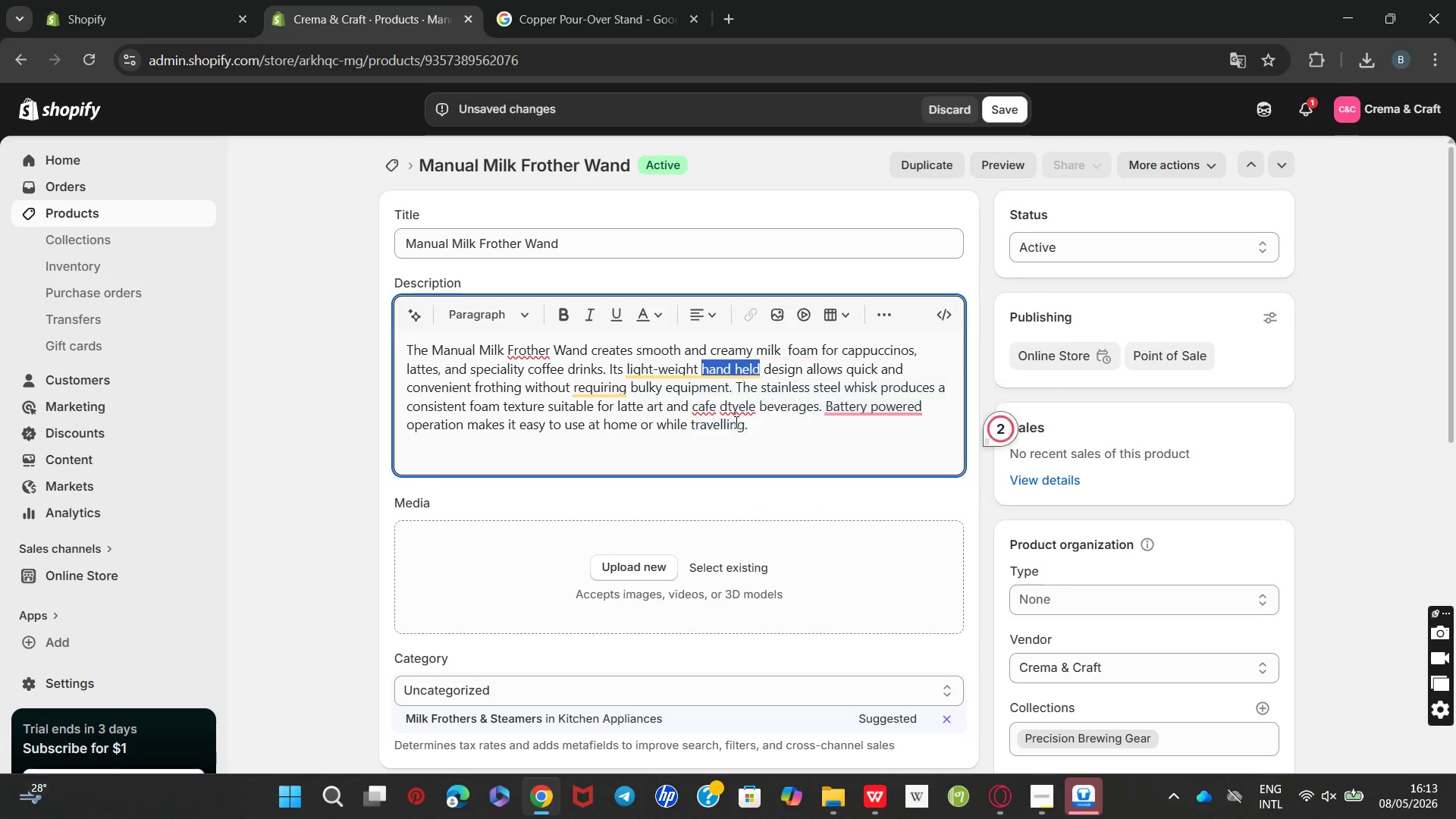 
hold_key(key=Unknown, duration=16.22)
 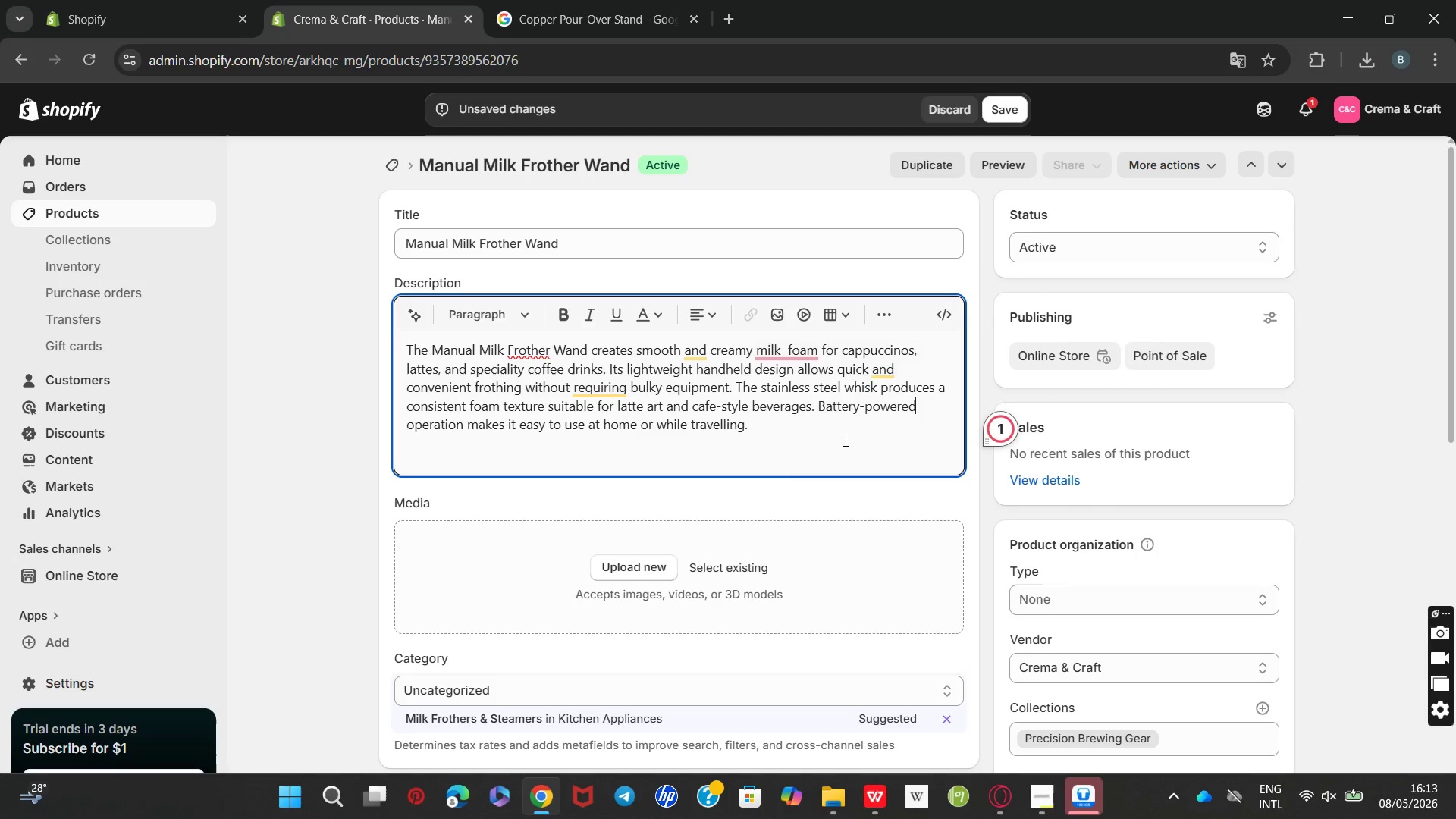 
left_click([664, 368])
 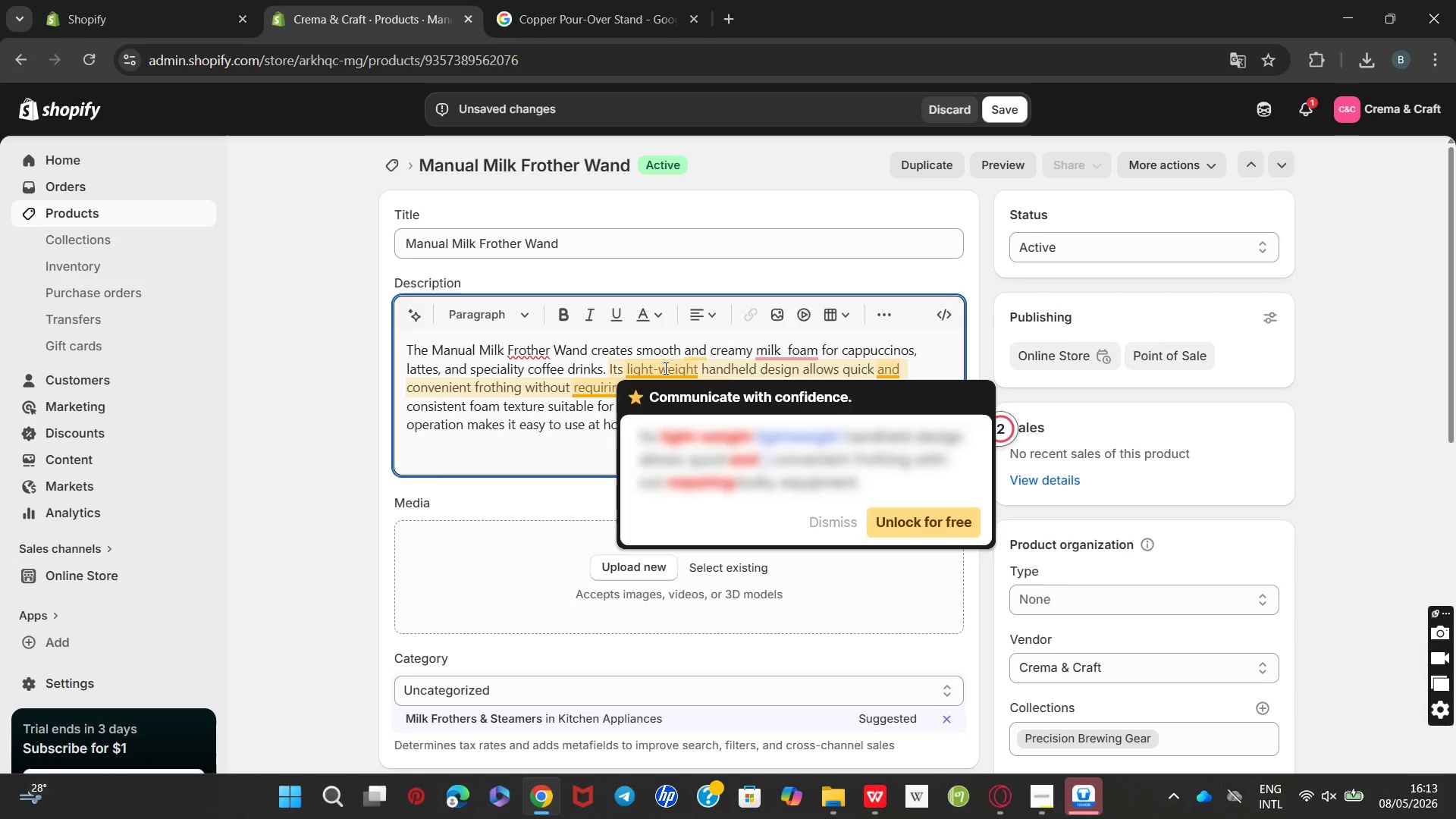 
key(ArrowLeft)
 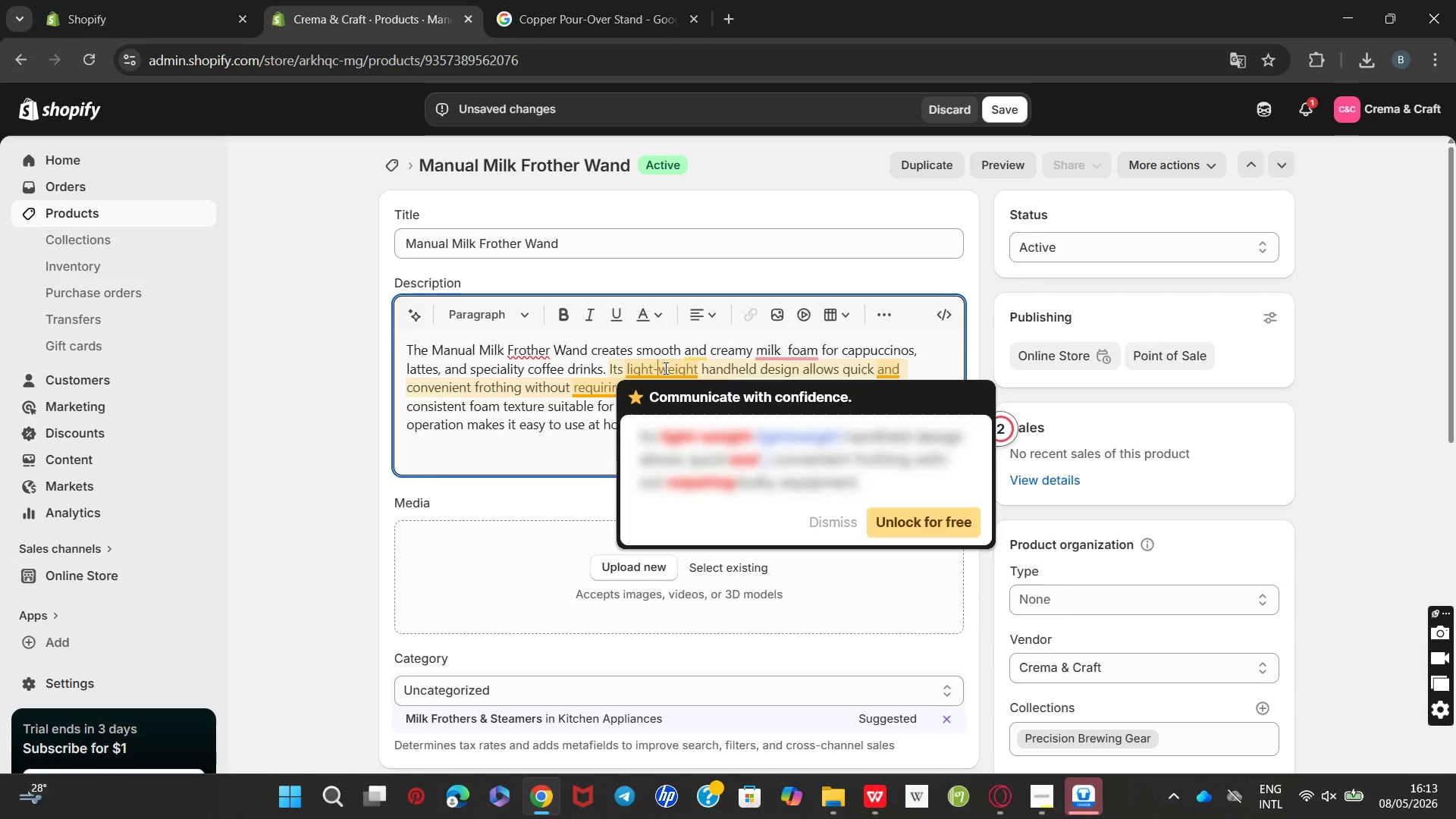 
key(Backspace)
 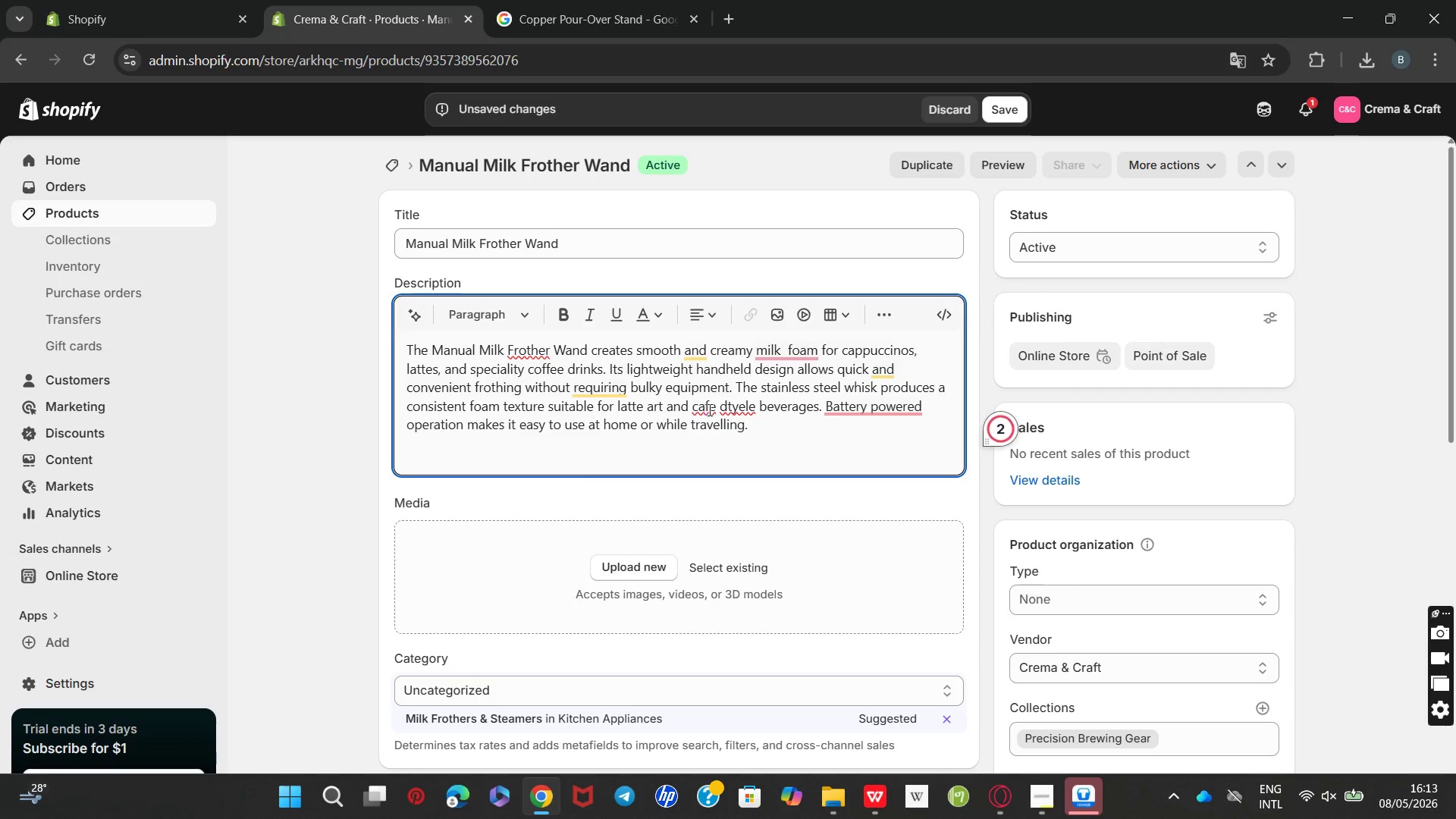 
left_click([719, 407])
 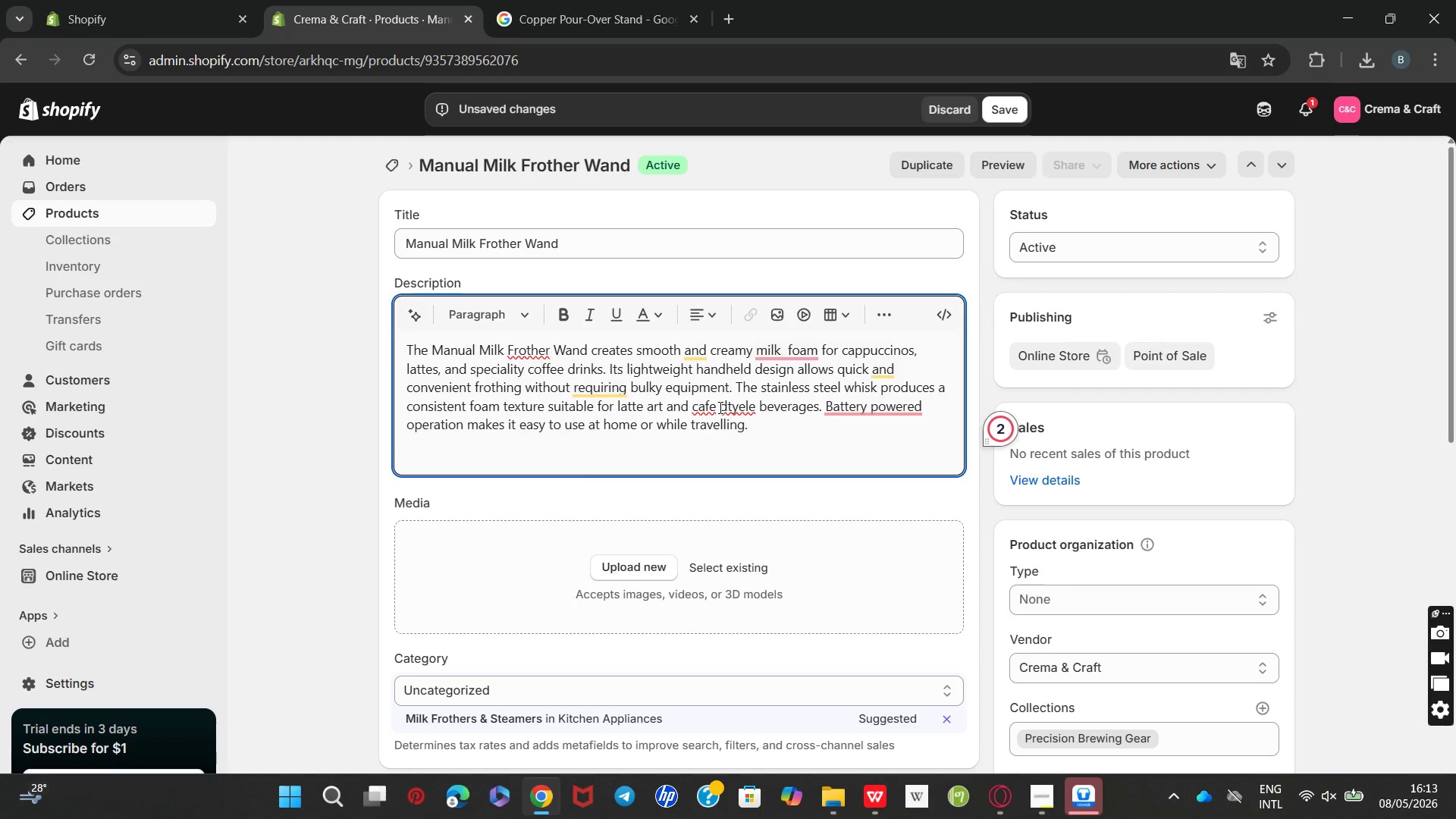 
key(Backspace)
 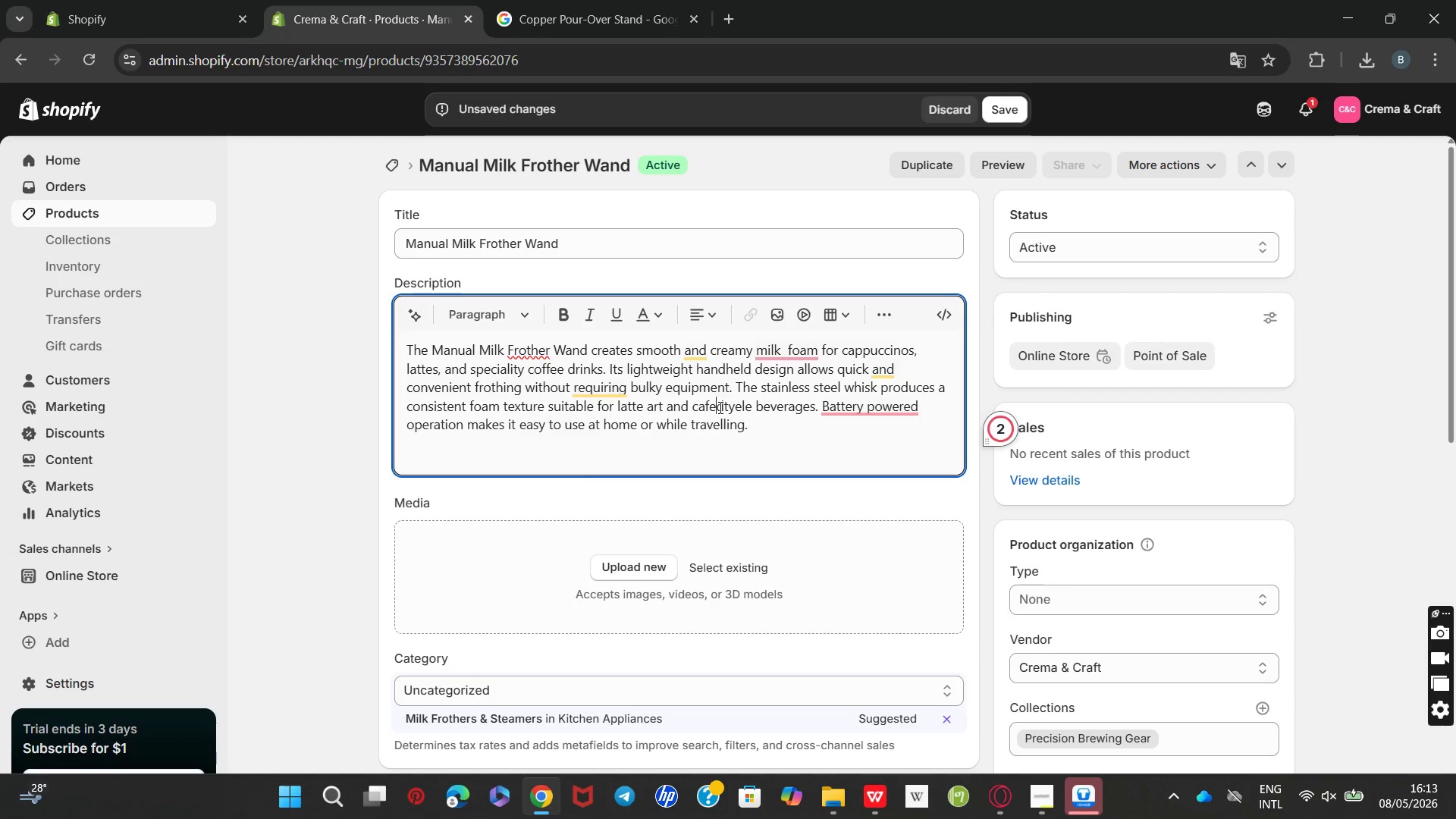 
key(ArrowRight)
 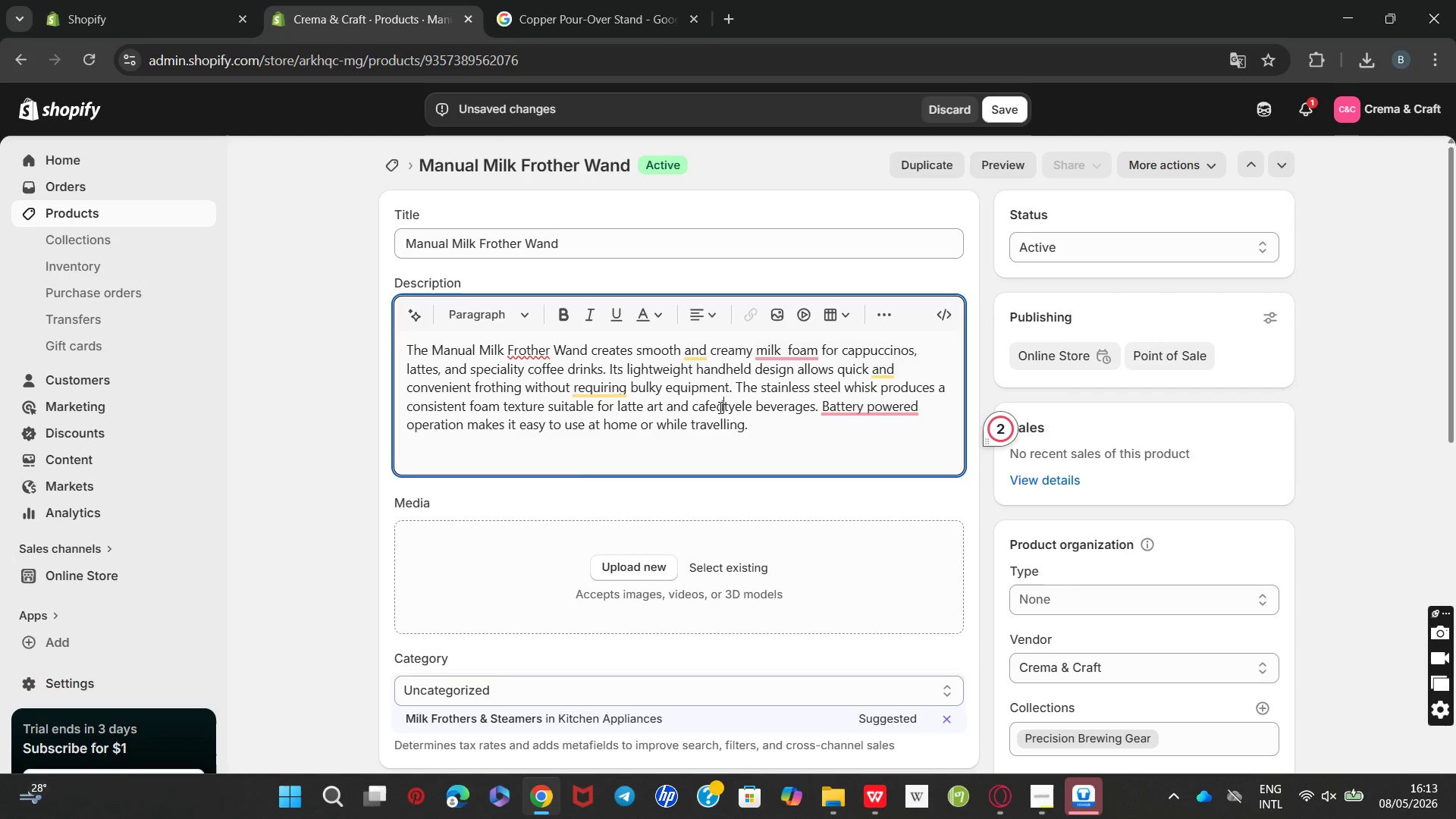 
key(Backspace)
 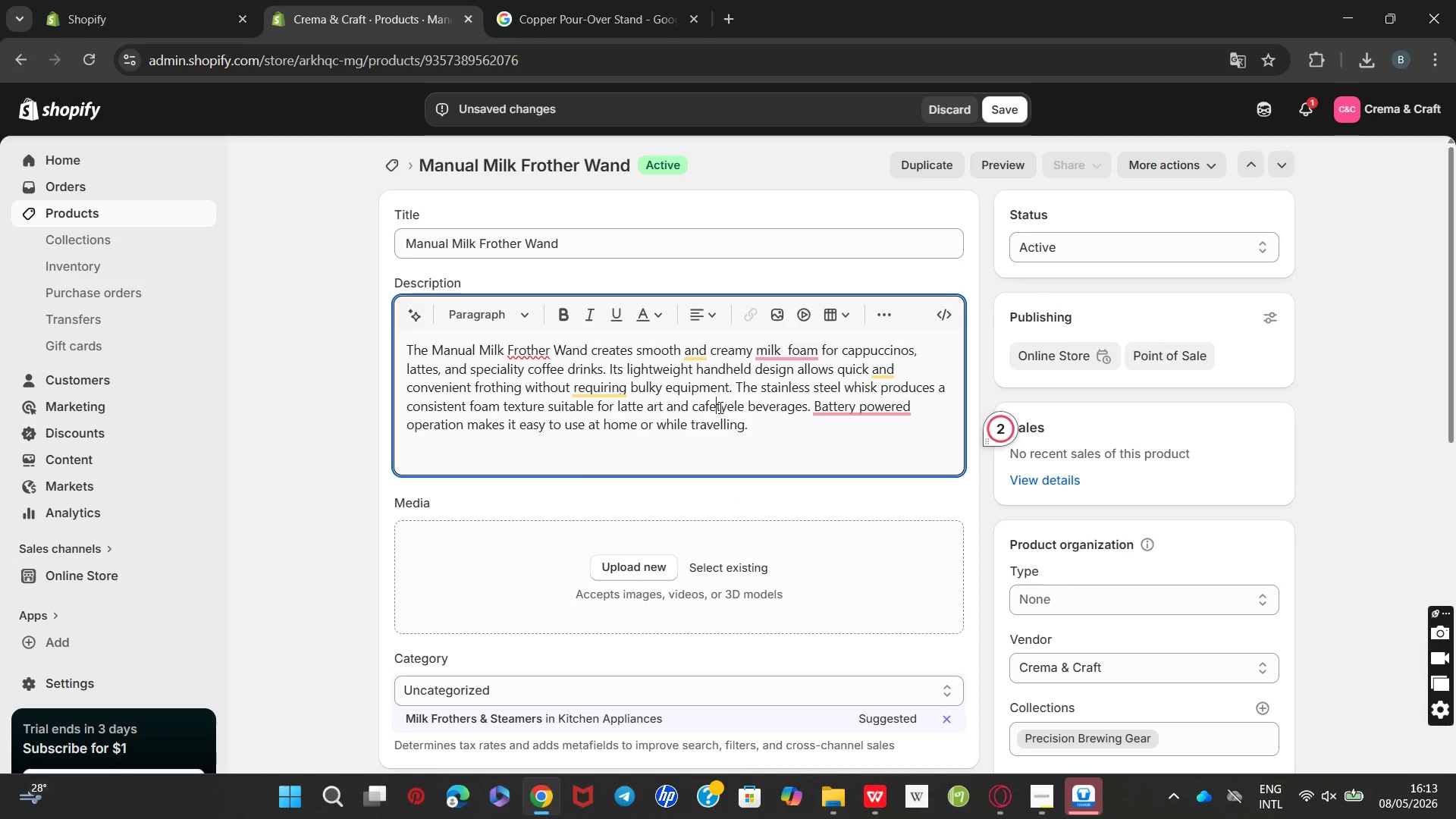 
key(Minus)
 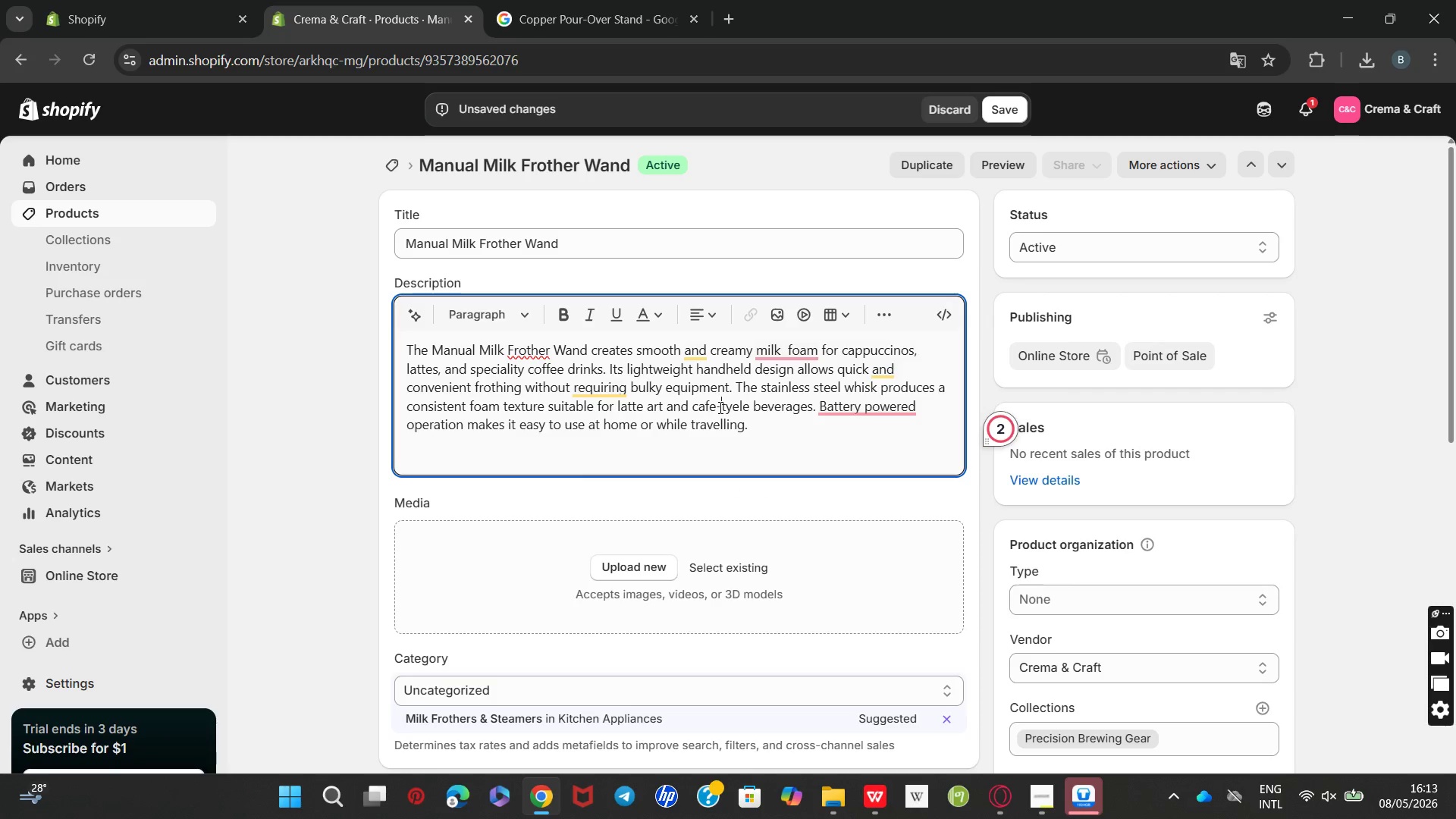 
key(S)
 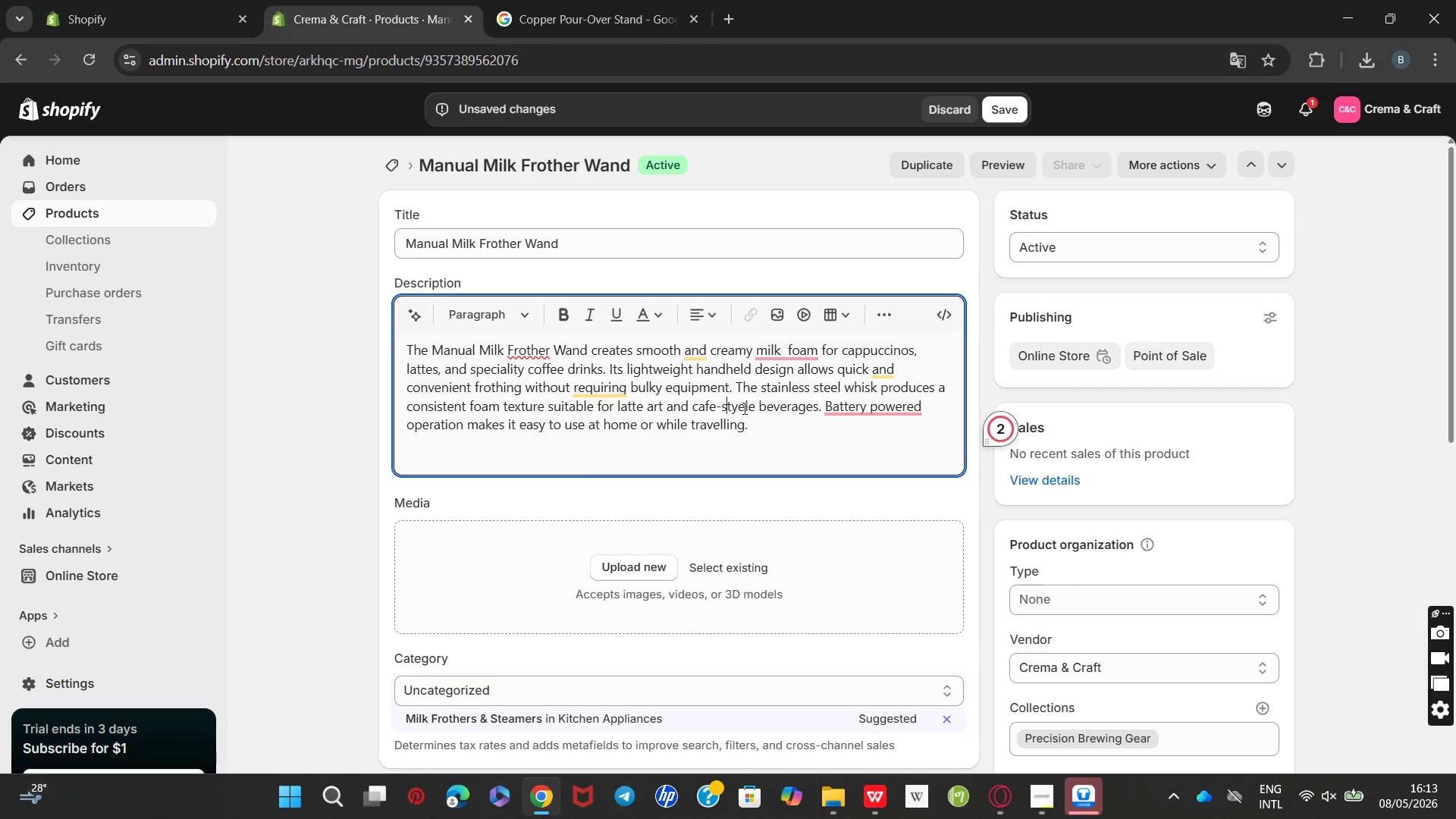 
left_click([743, 408])
 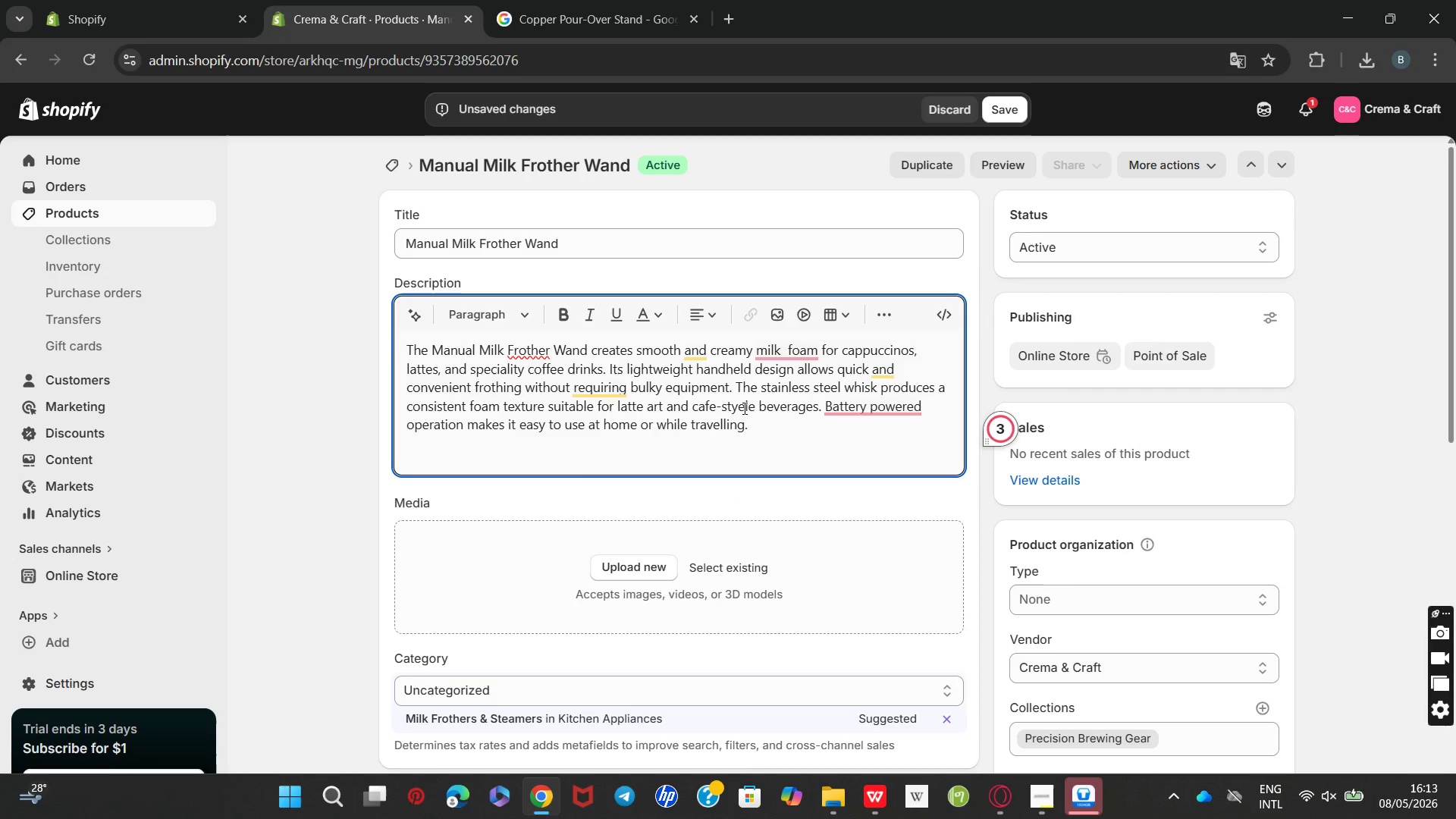 
key(Backspace)
 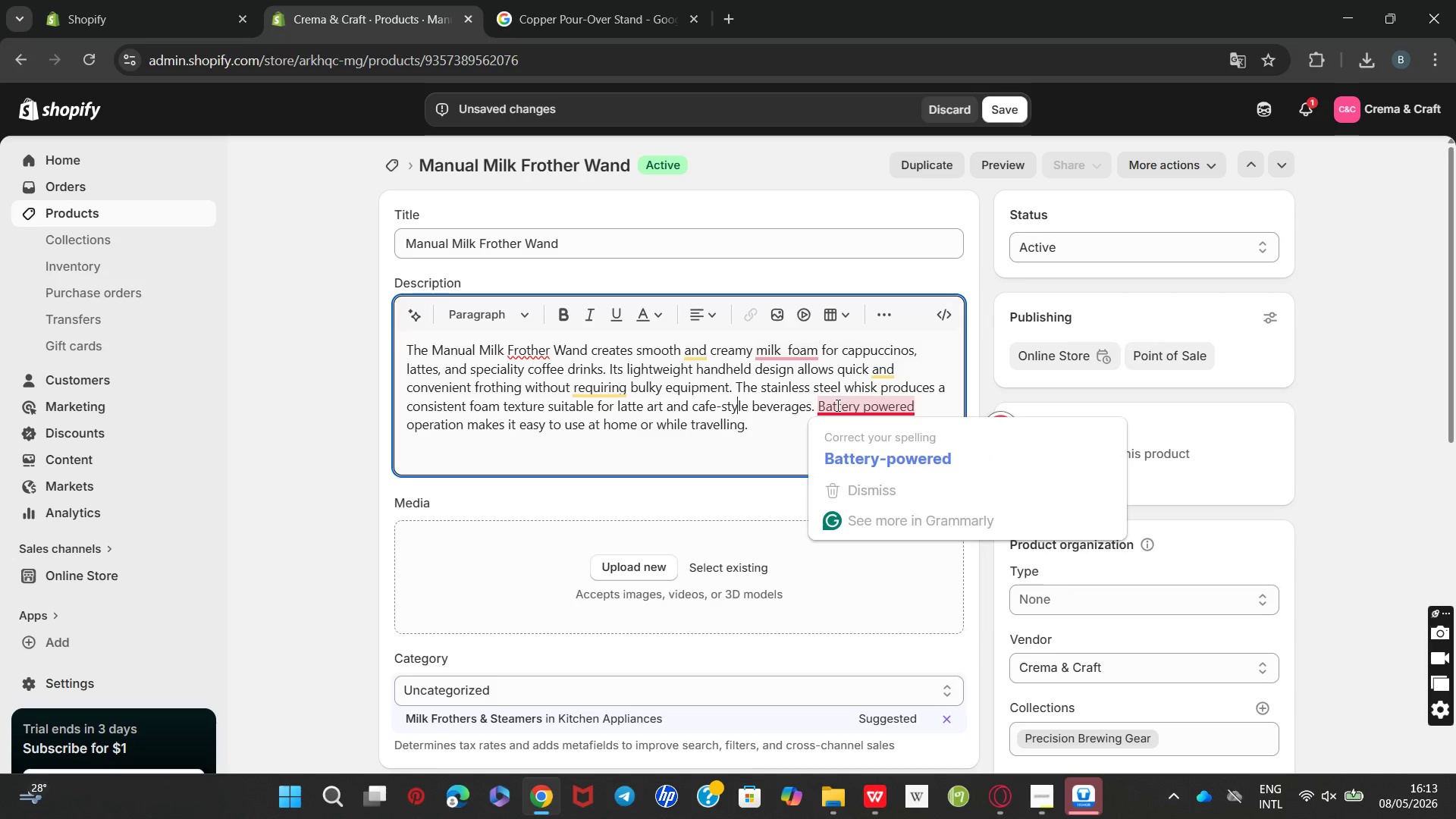 
left_click([844, 440])
 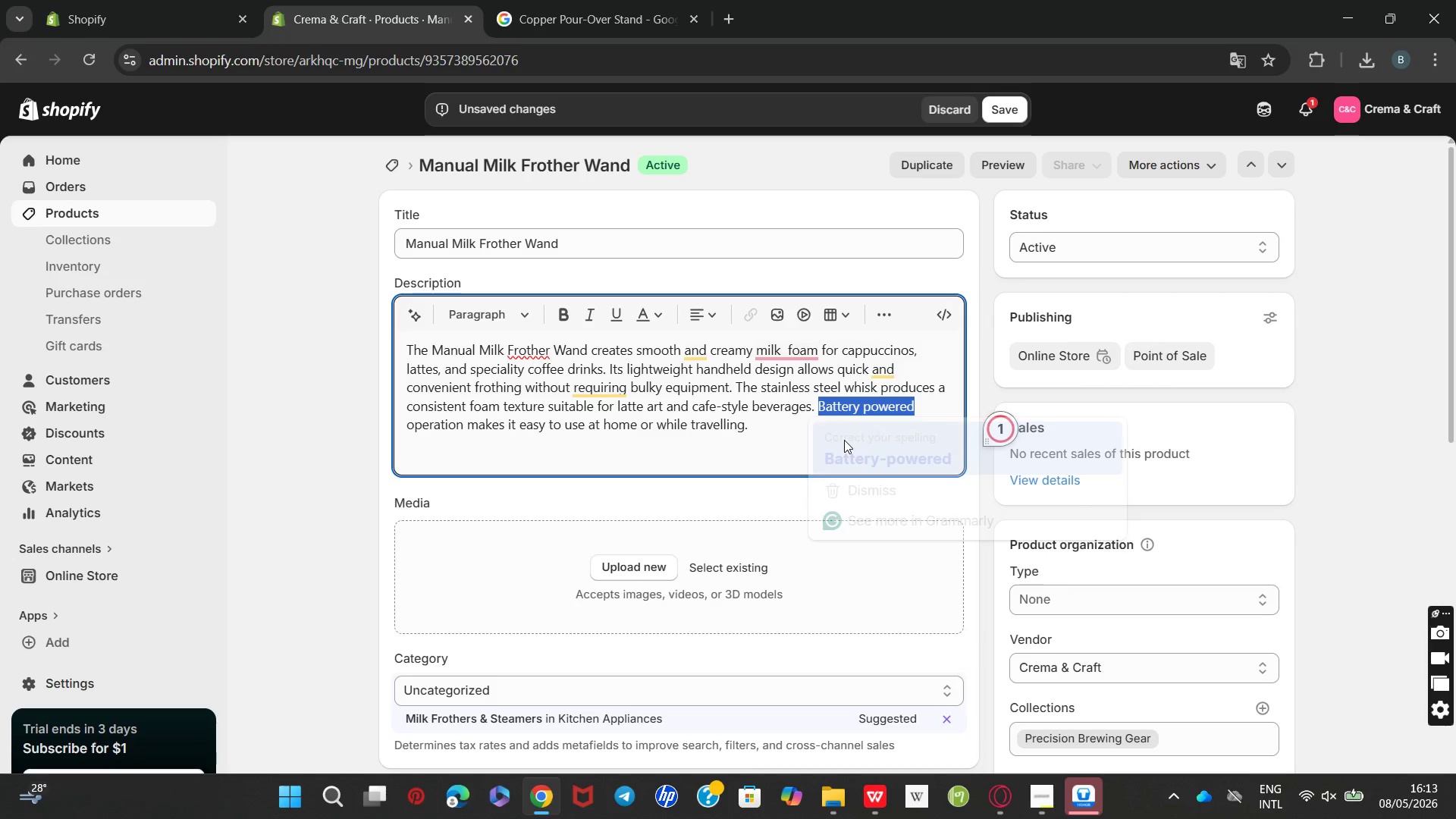 
key(Unknown)
 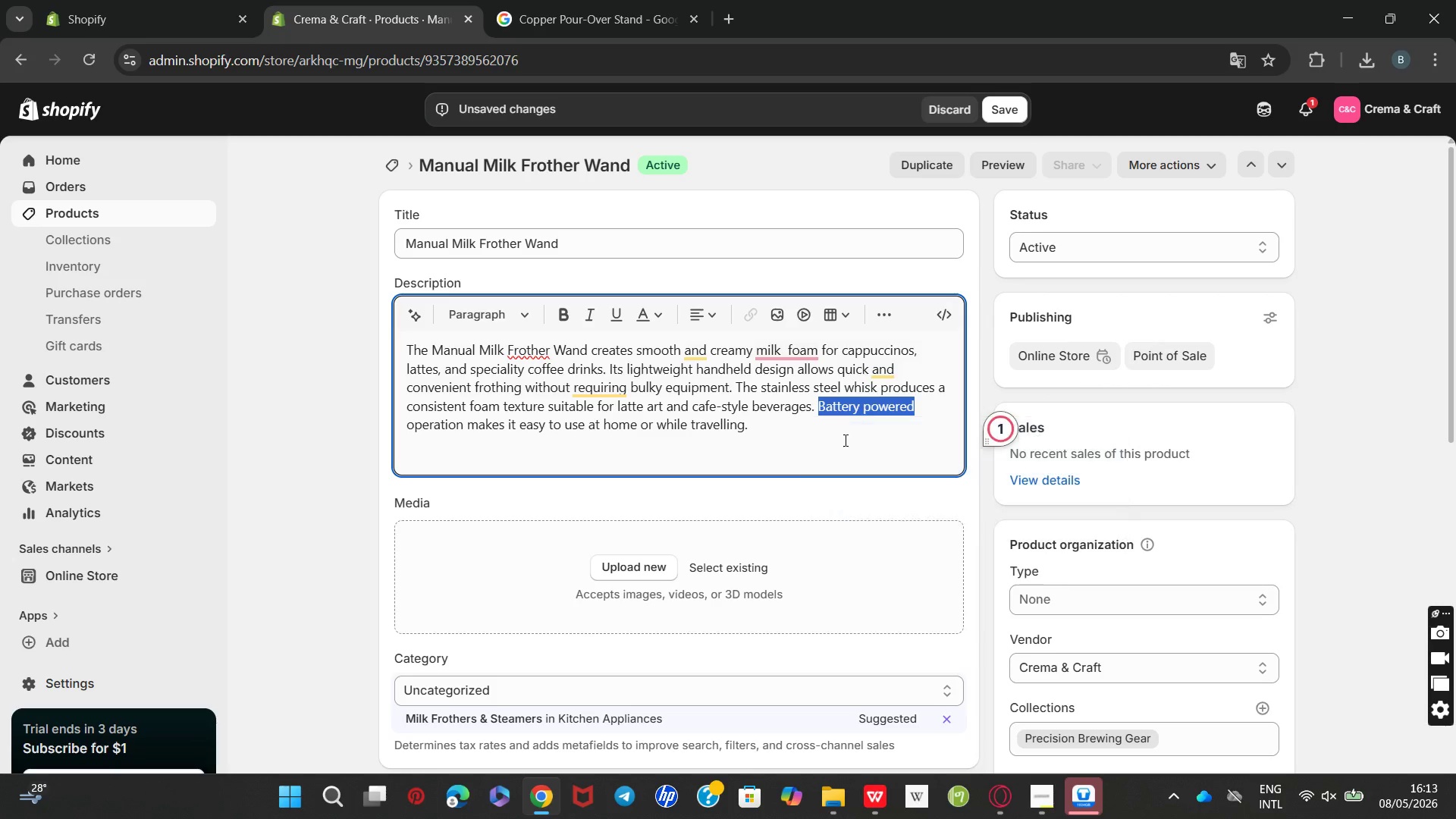 
key(Unknown)
 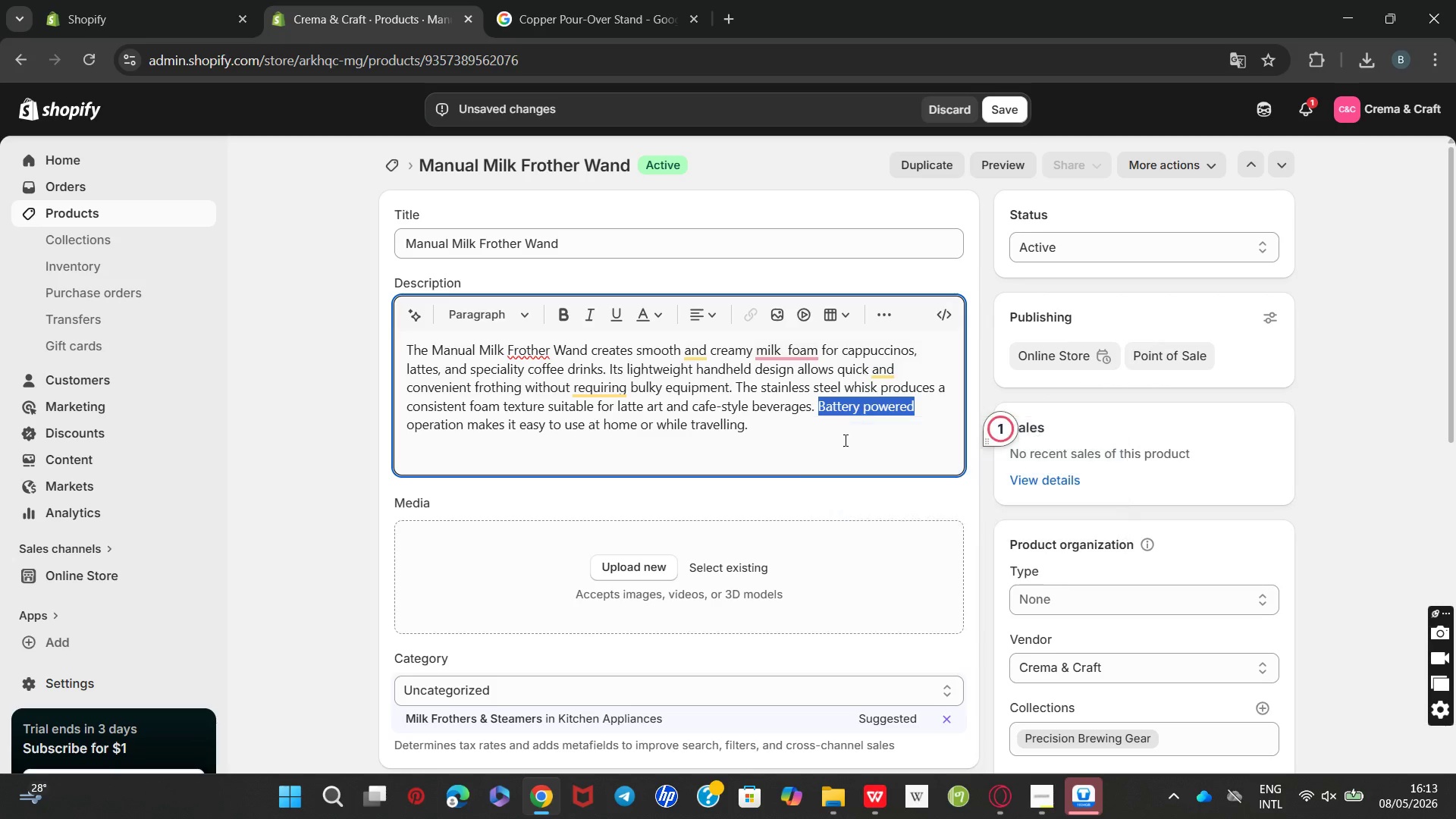 
key(Unknown)
 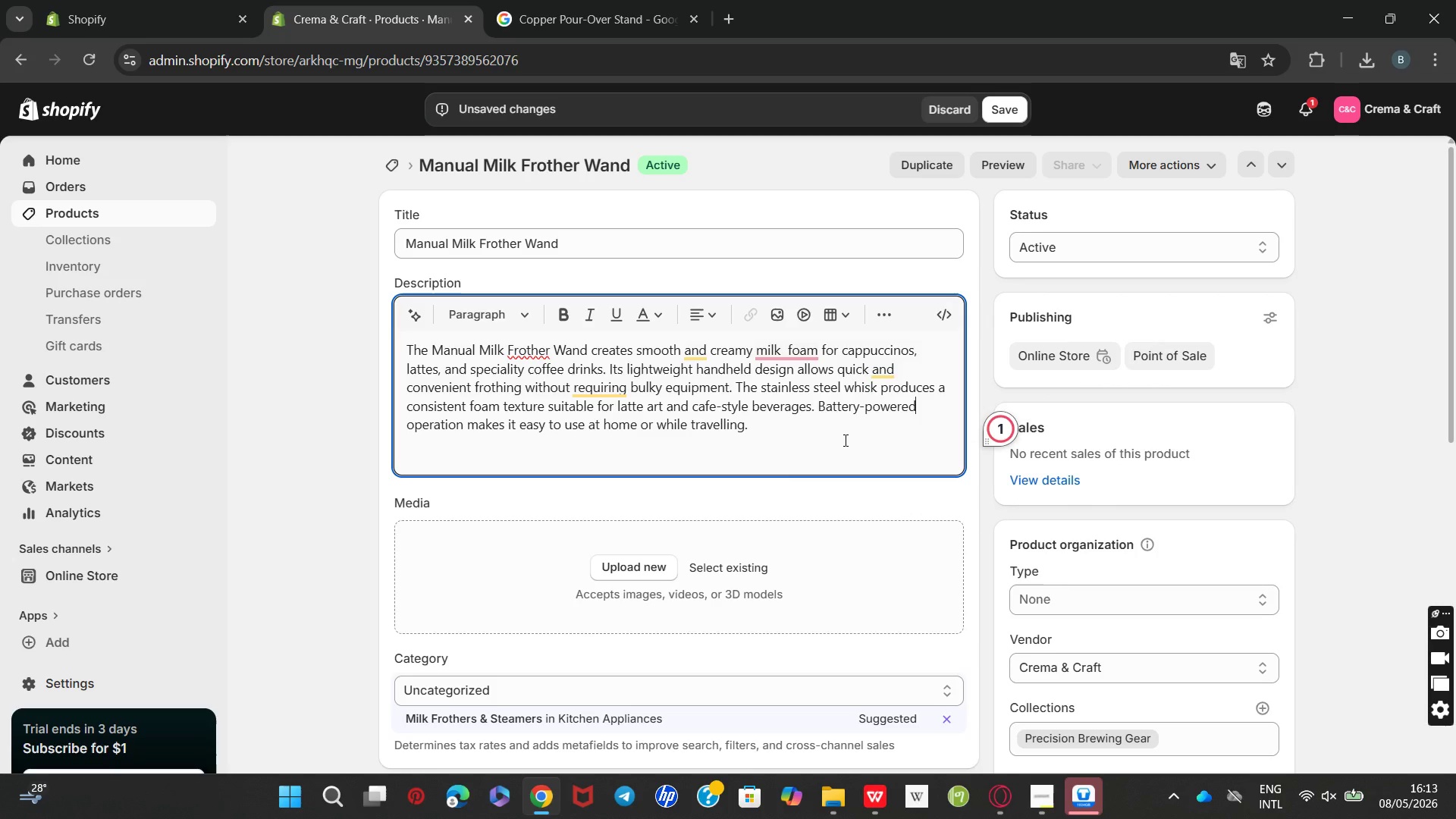 
key(Unknown)
 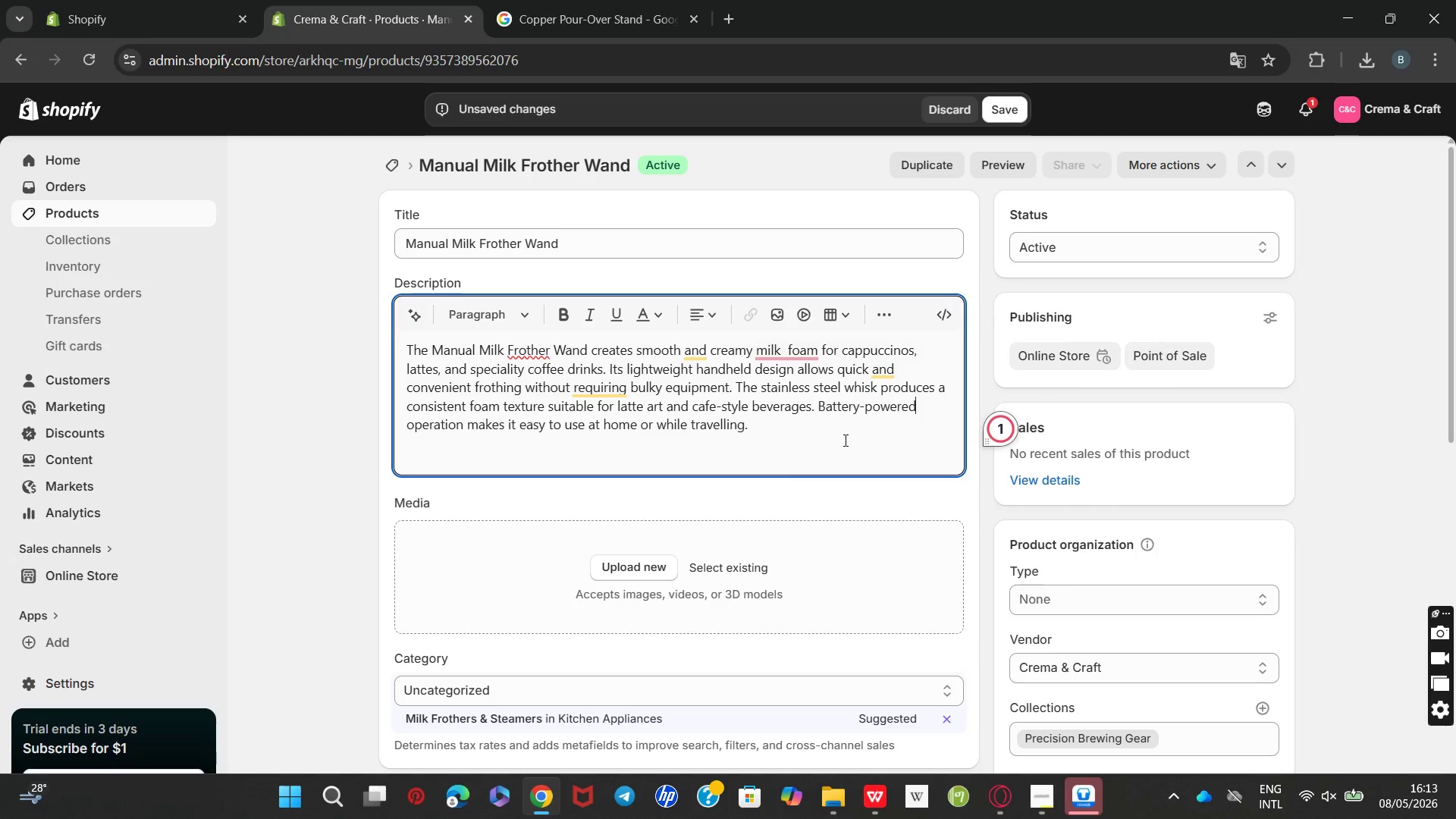 
key(Unknown)
 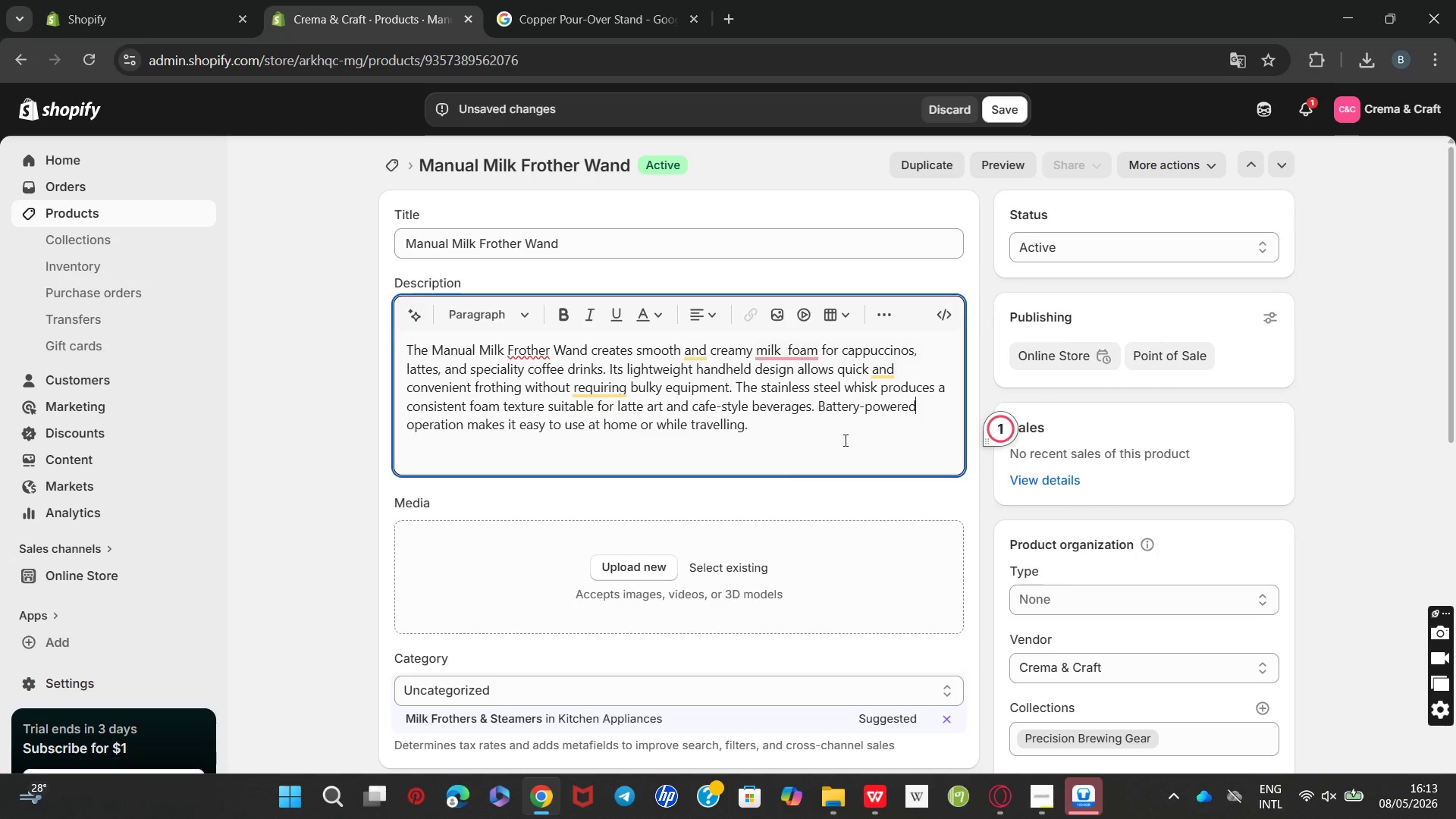 
key(Unknown)
 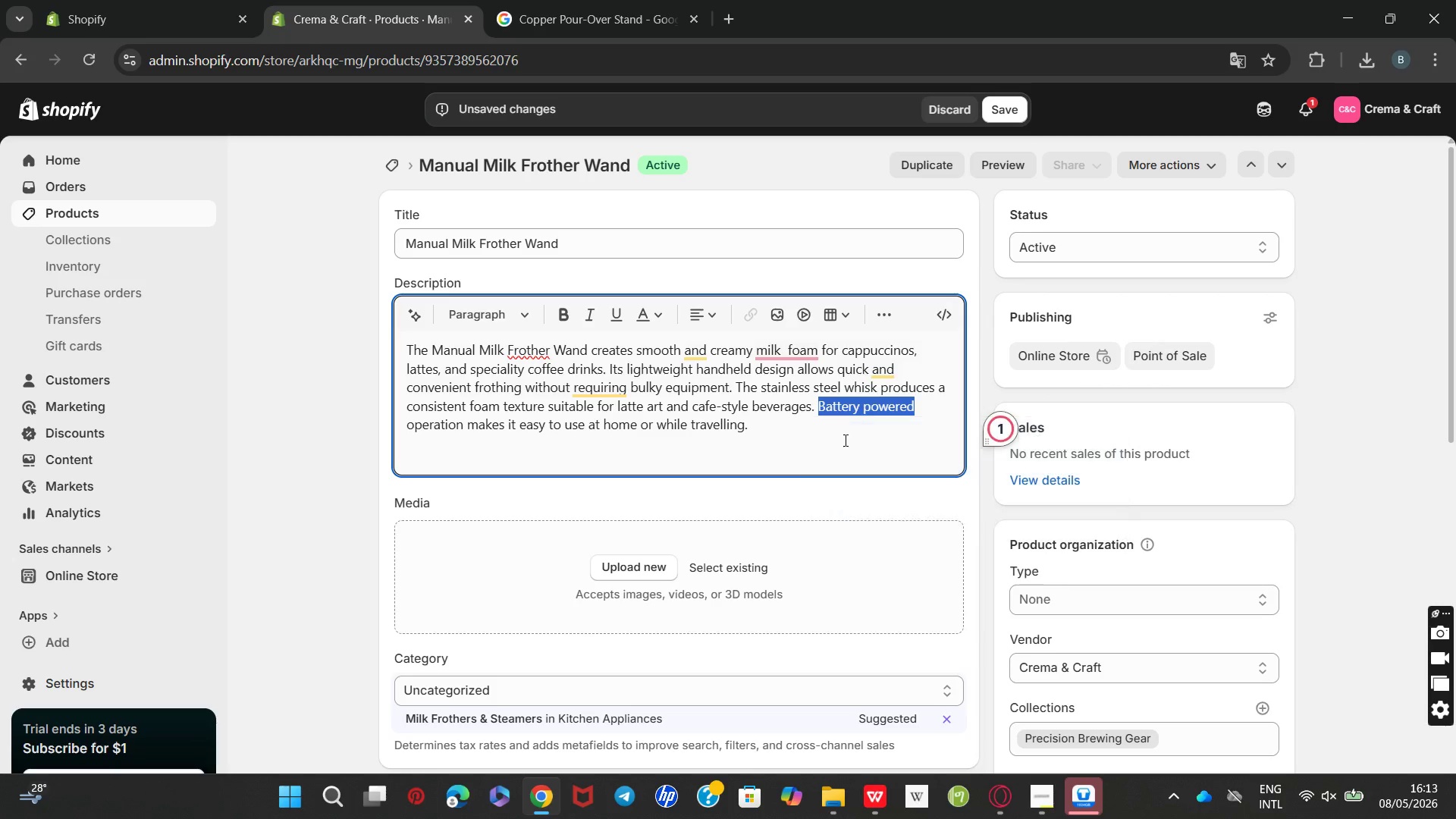 
key(Unknown)
 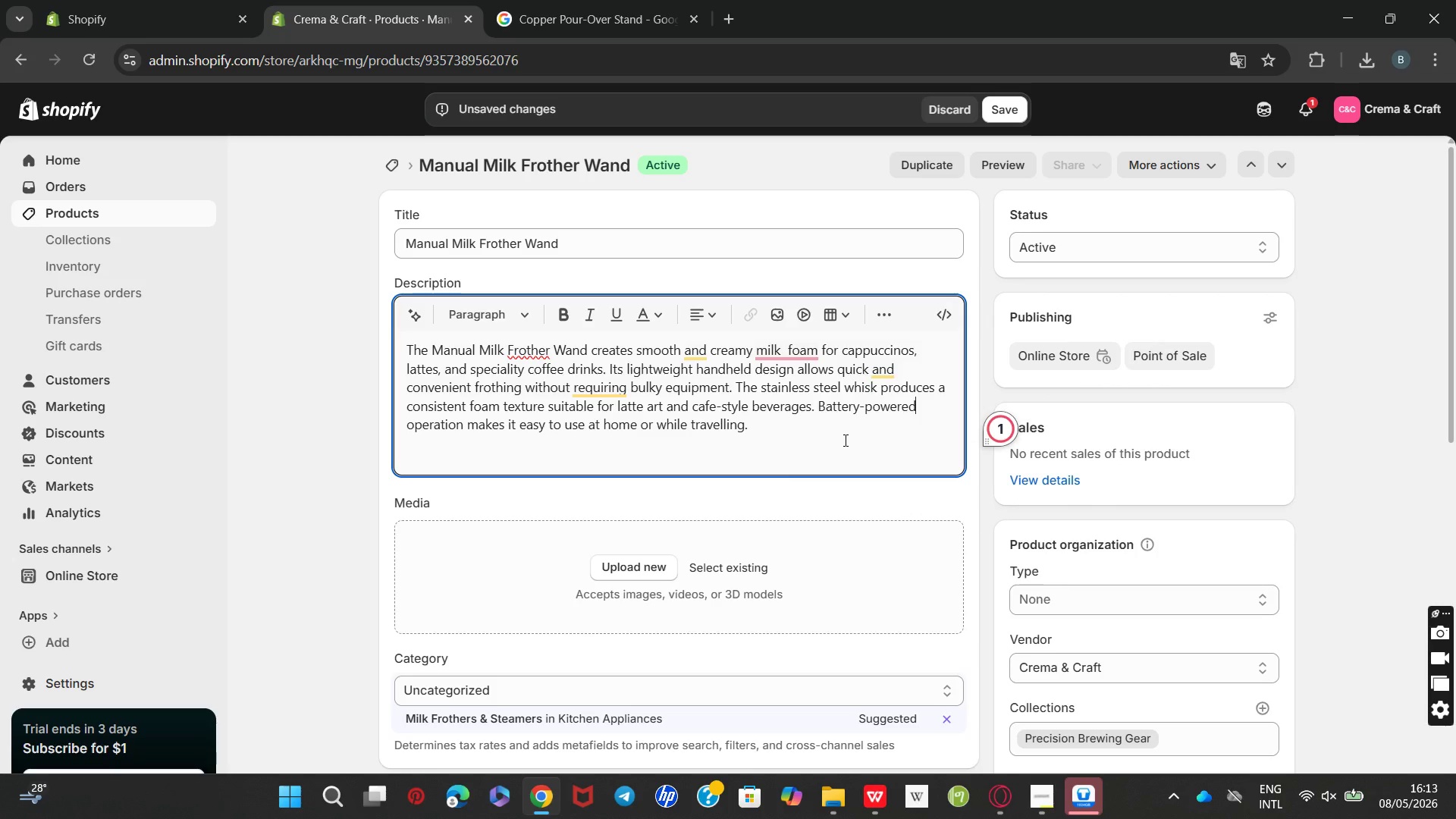 
key(Unknown)
 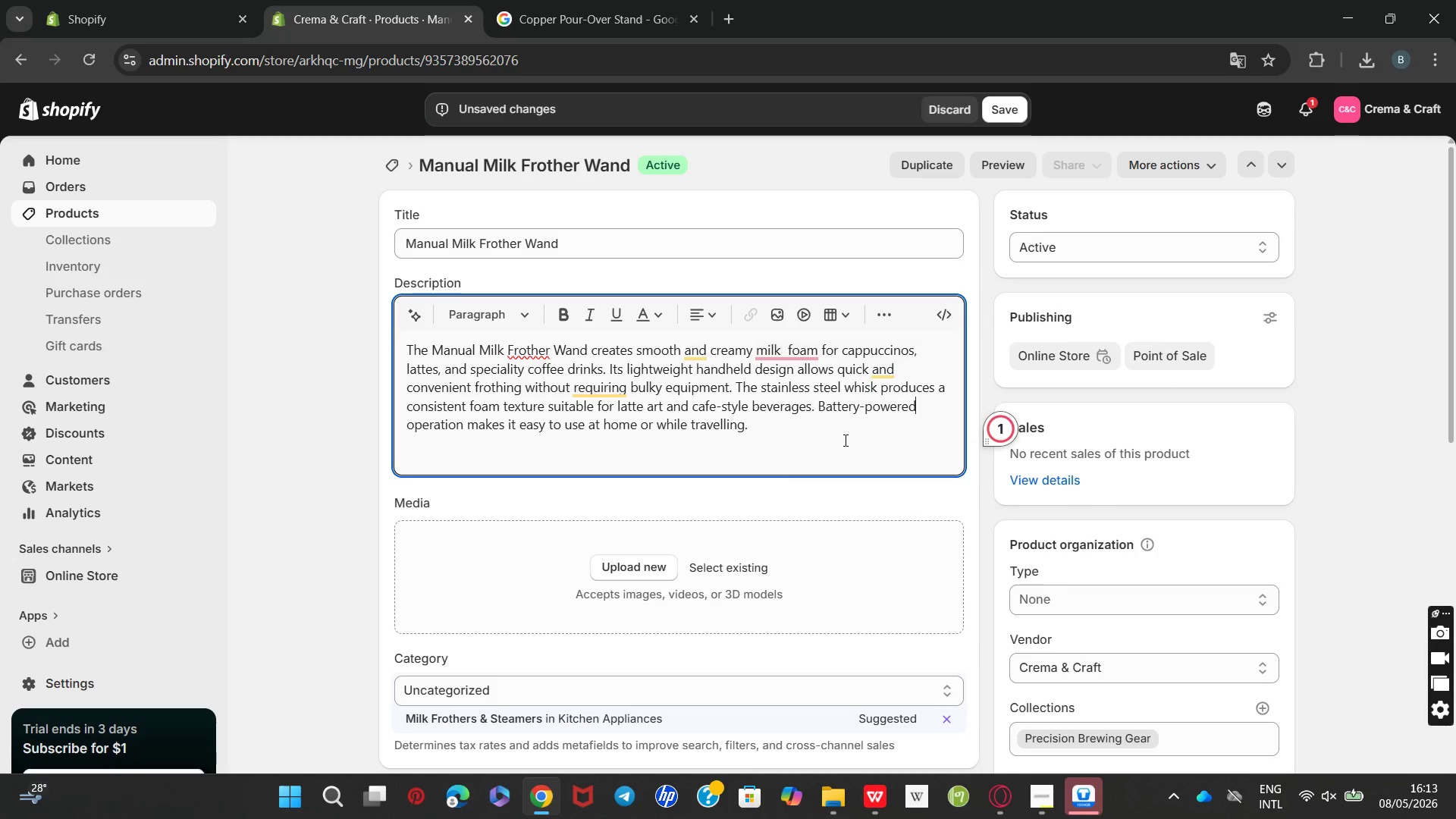 
key(Unknown)
 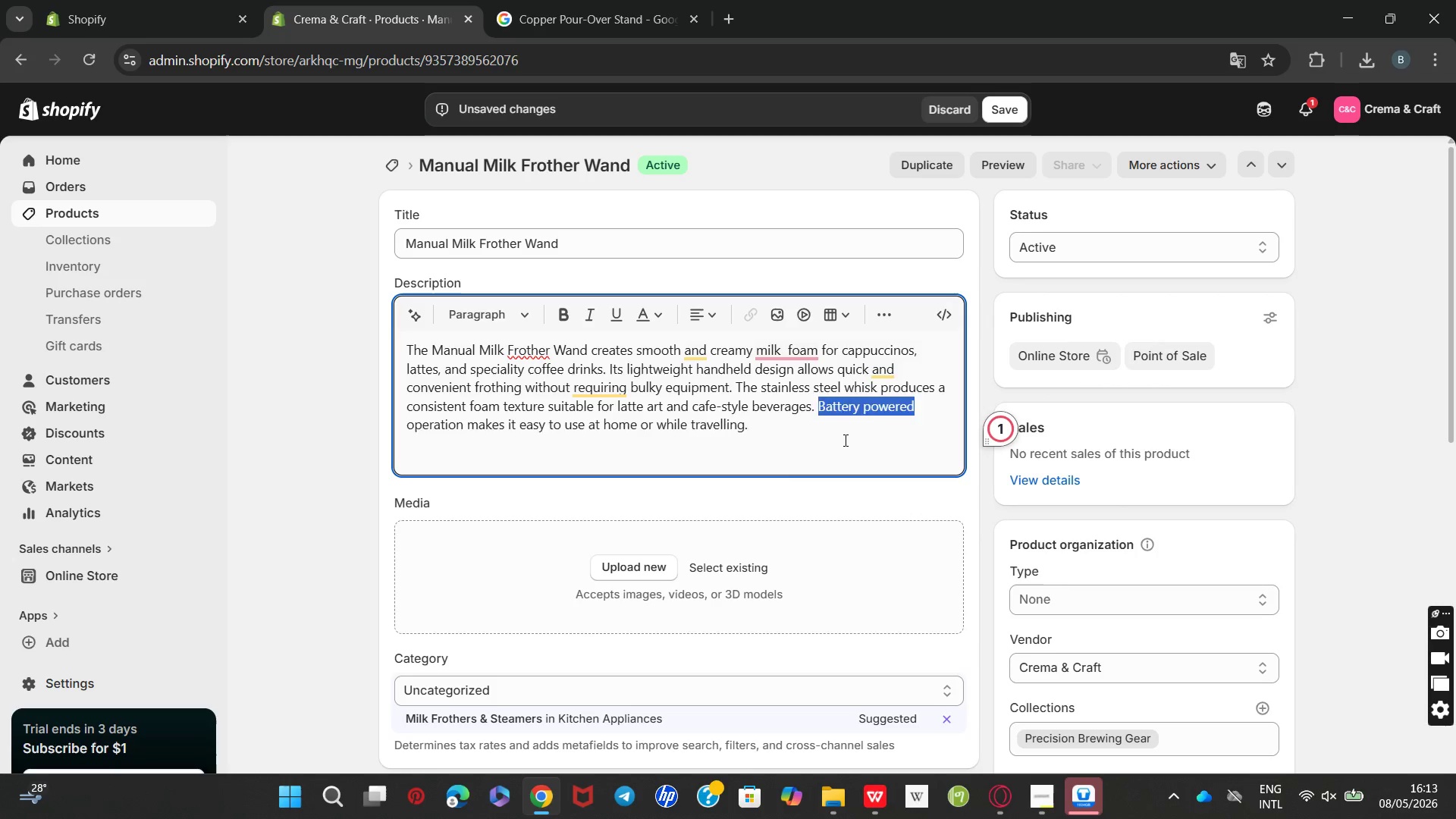 
hold_key(key=Unknown, duration=3.0)
 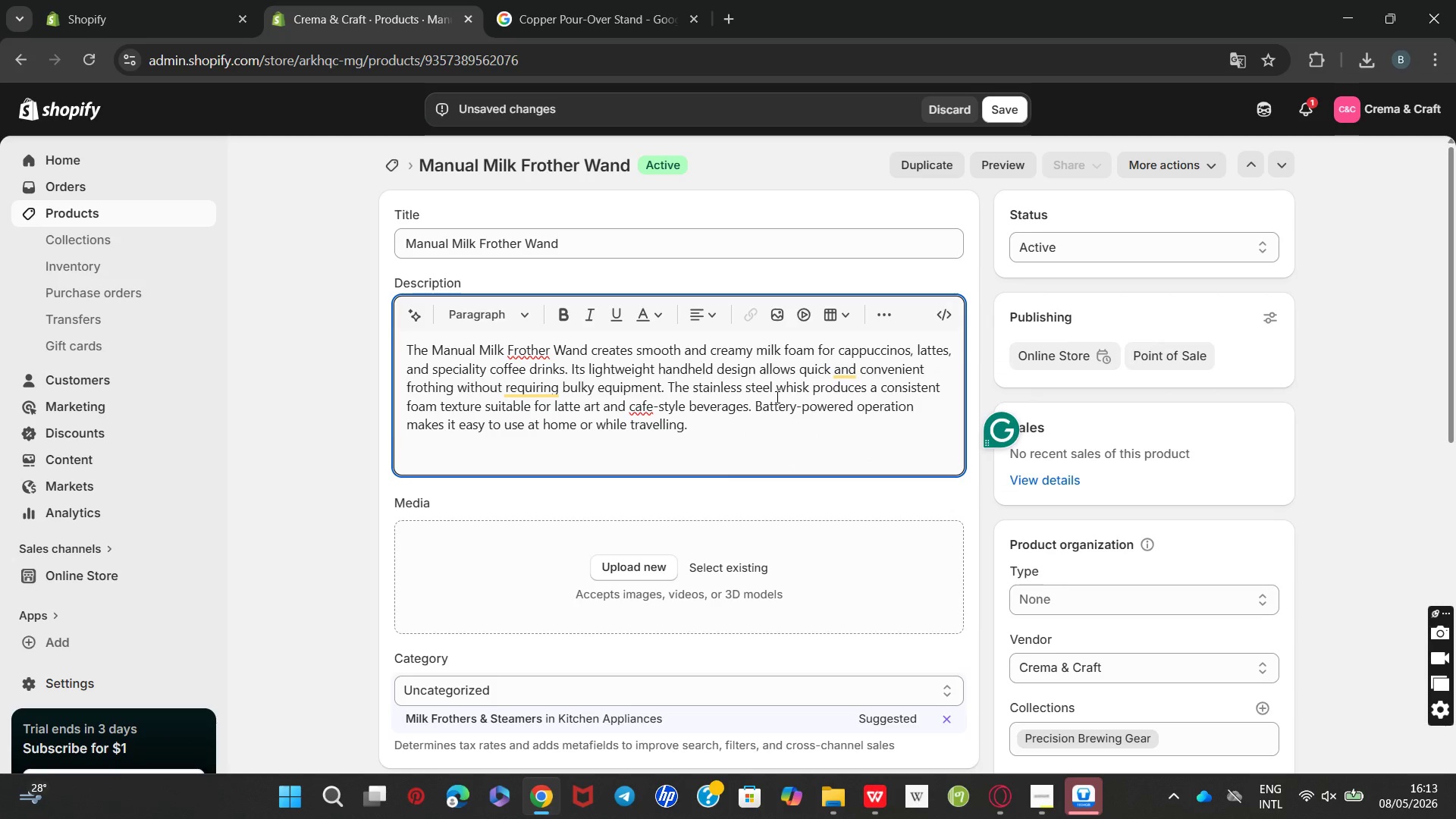 
left_click([776, 397])
 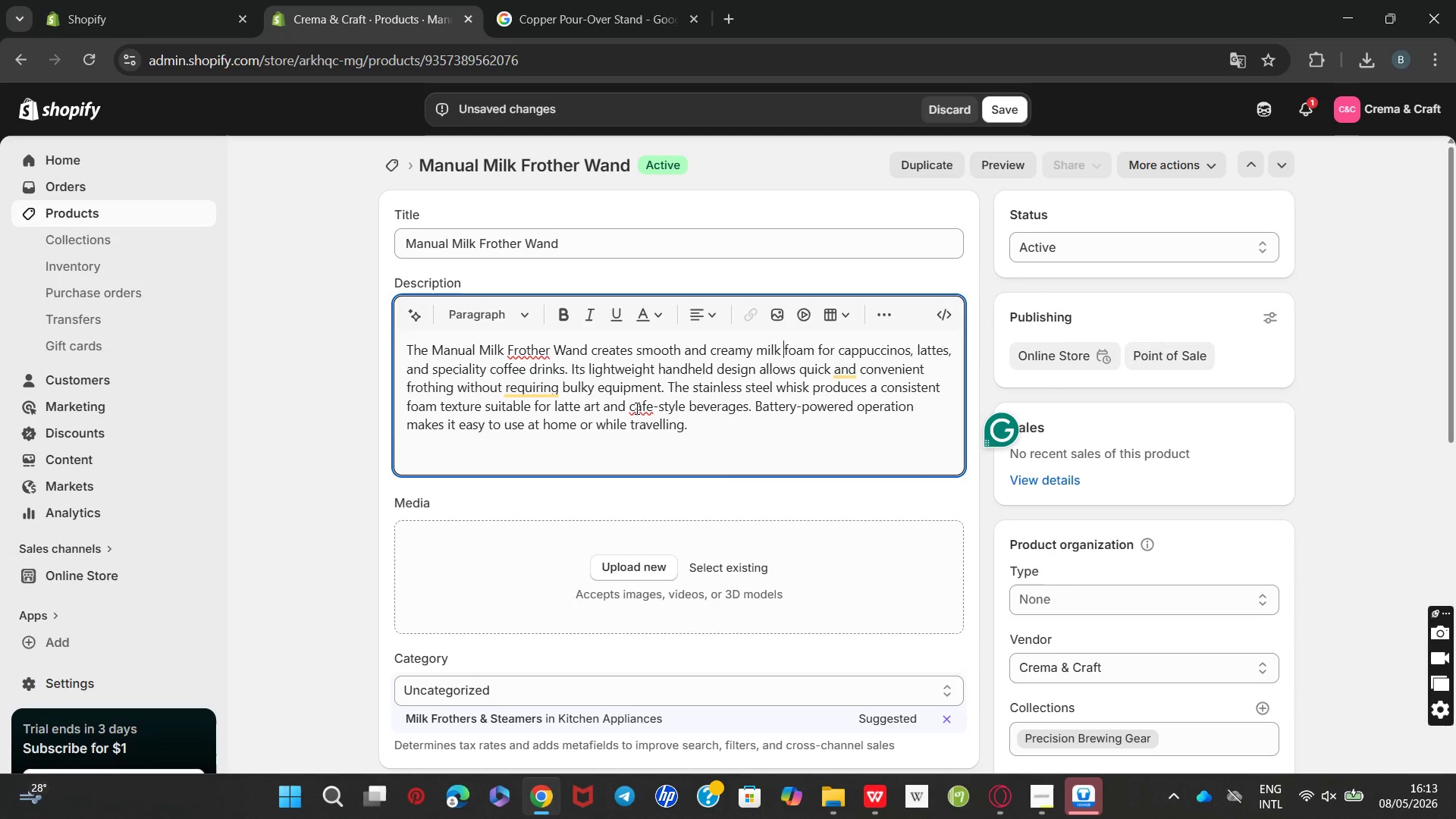 
wait(9.64)
 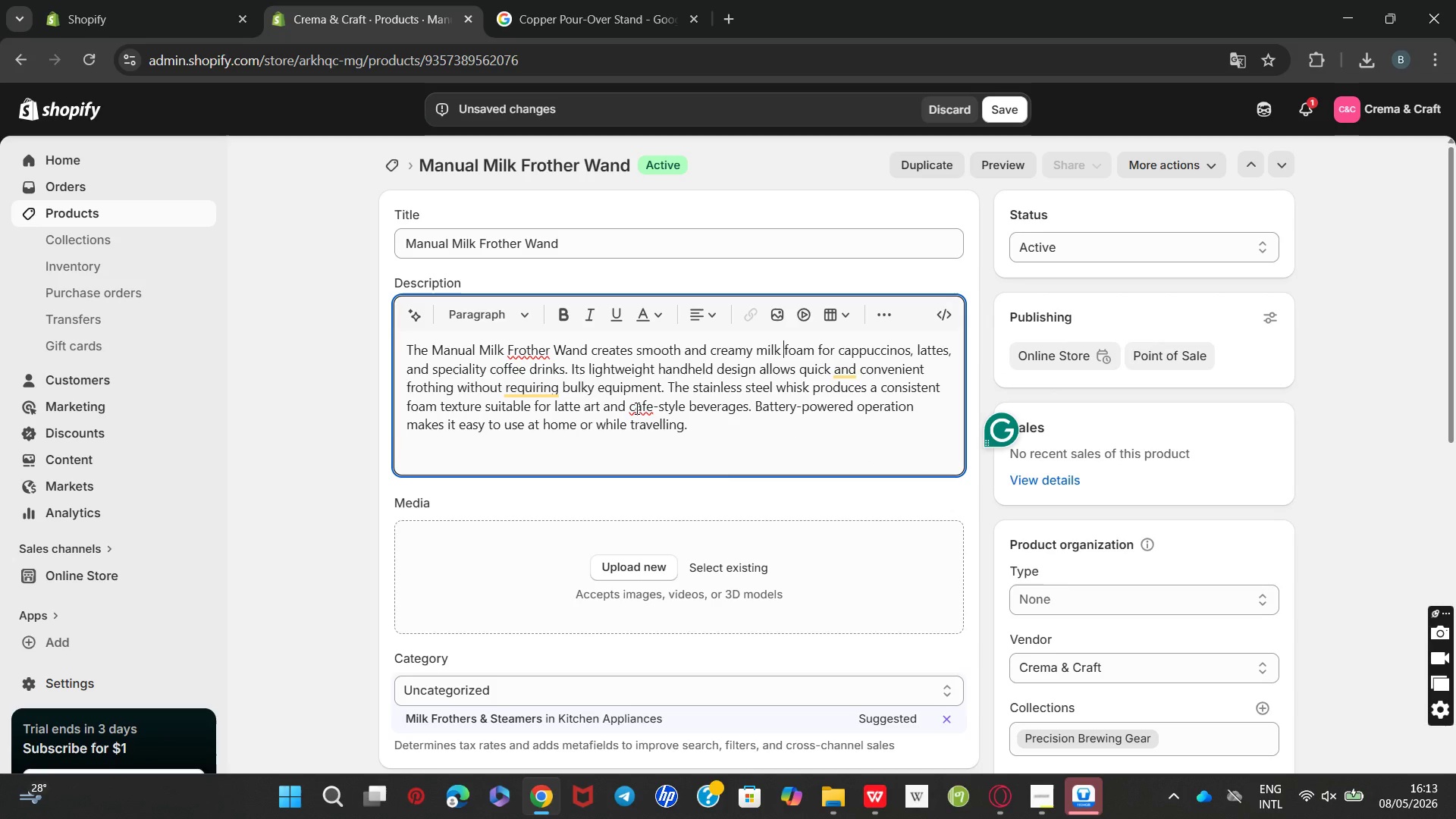 
left_click([946, 667])
 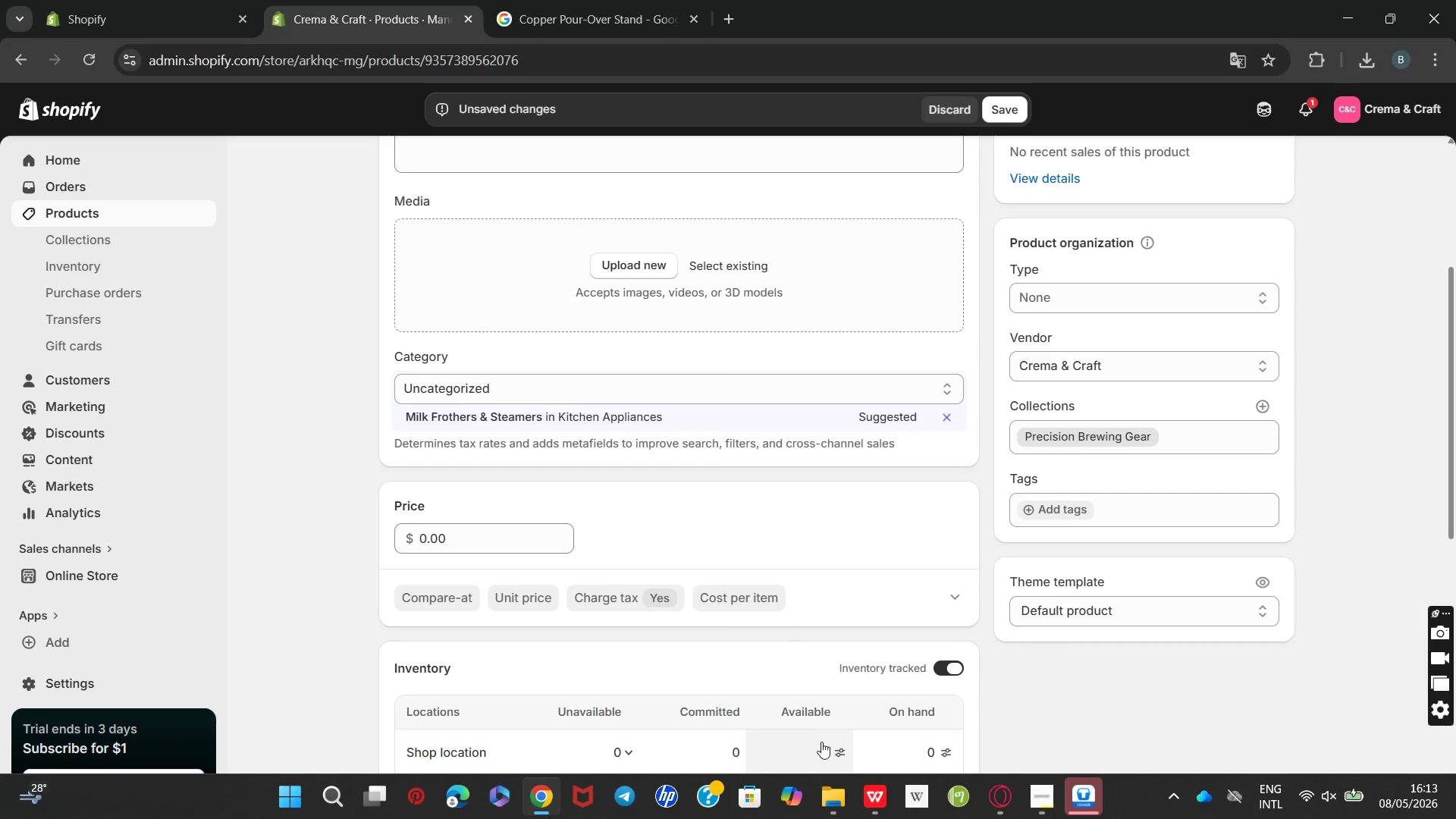 
left_click([817, 745])
 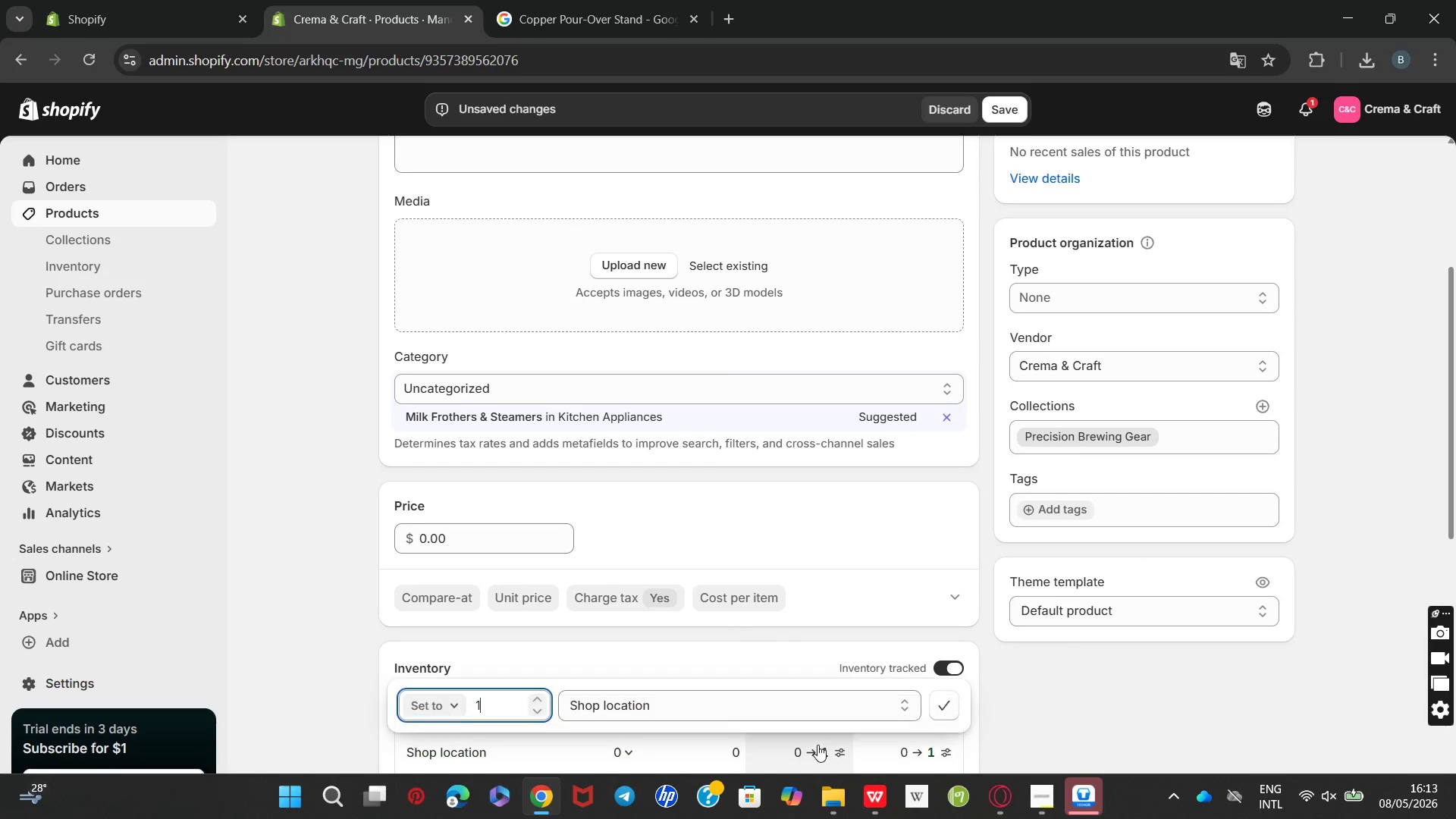 
type(15)
 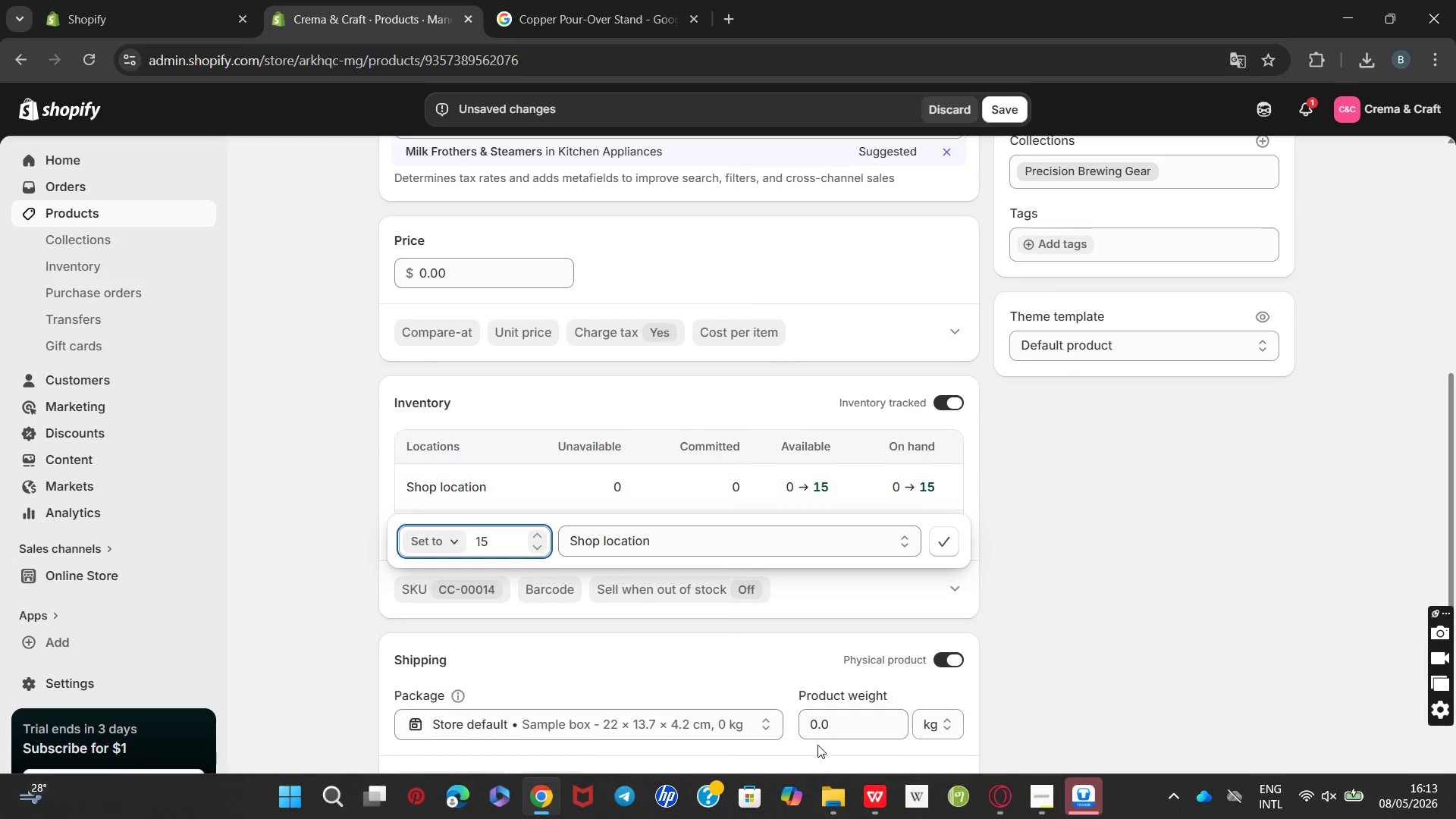 
key(Enter)
 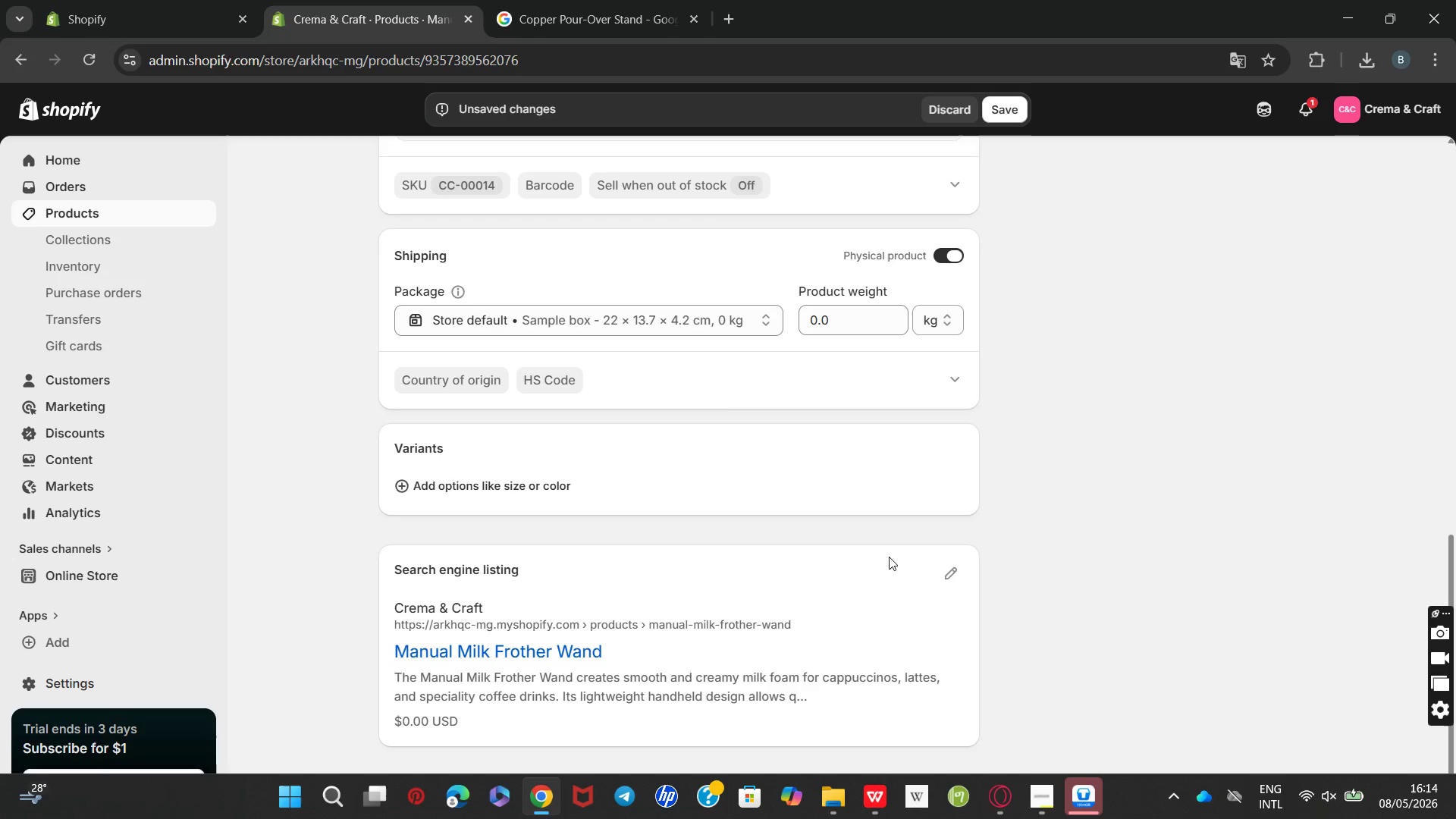 
wait(5.19)
 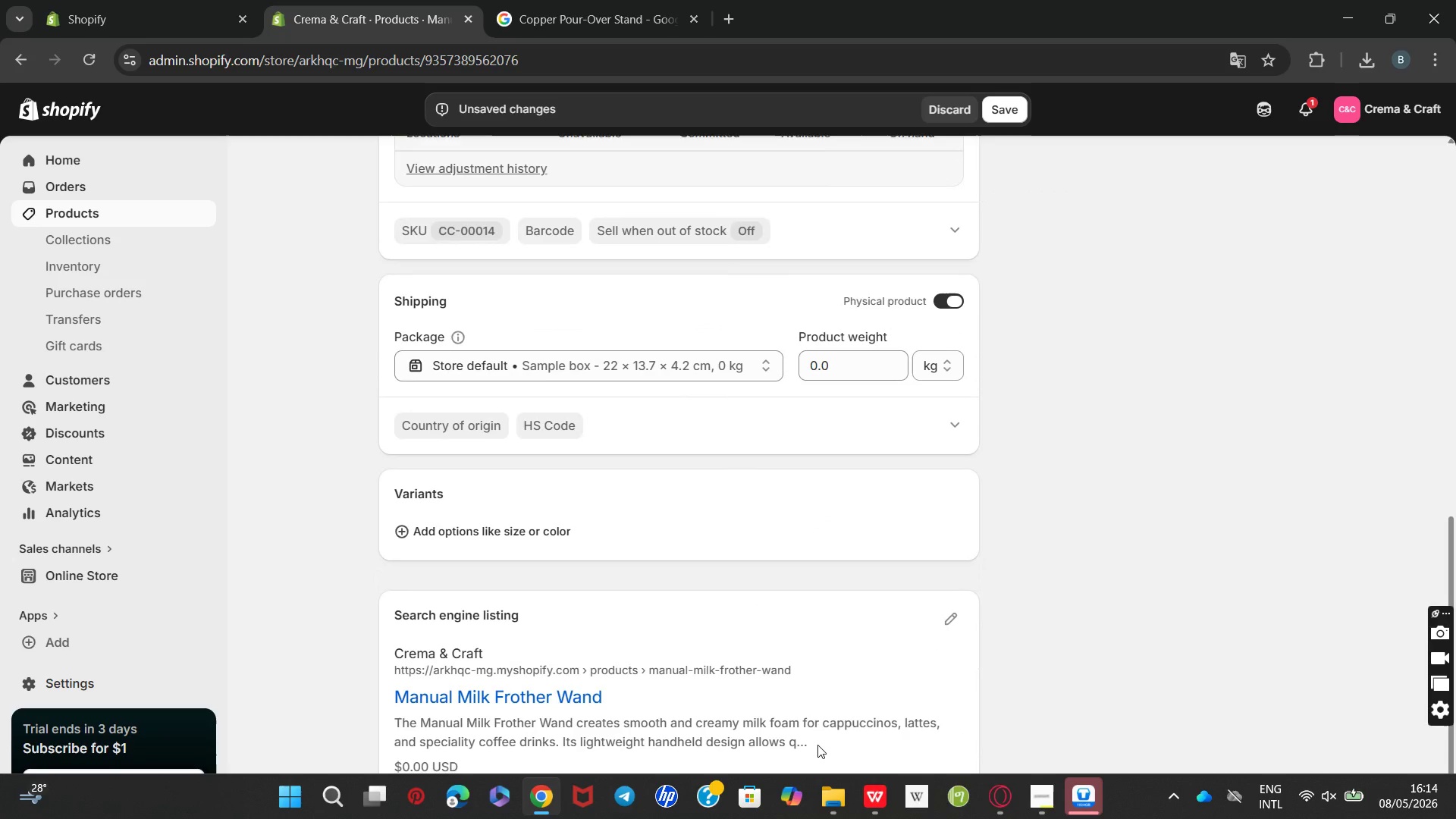 
left_click([958, 580])
 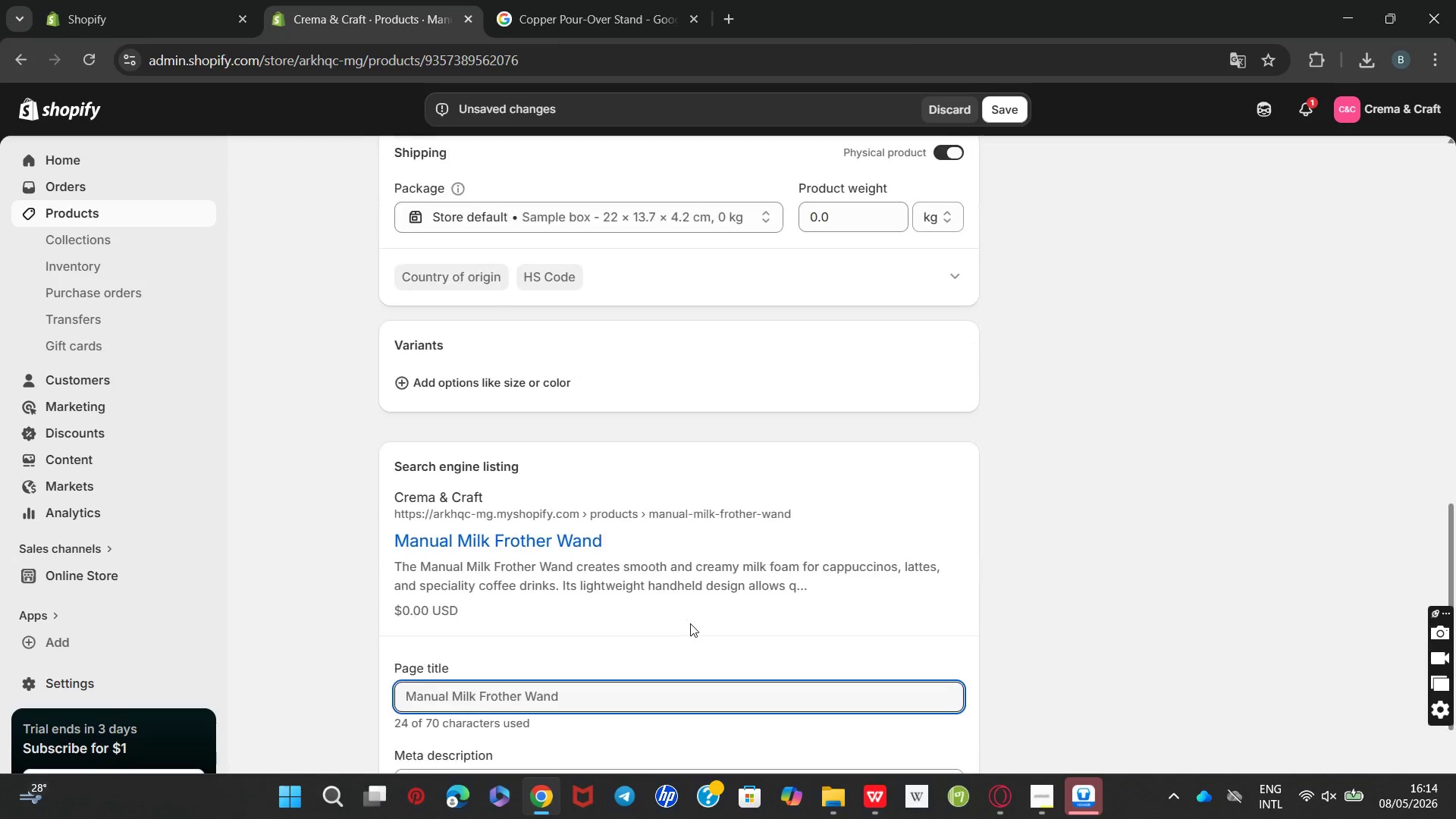 
left_click([670, 666])
 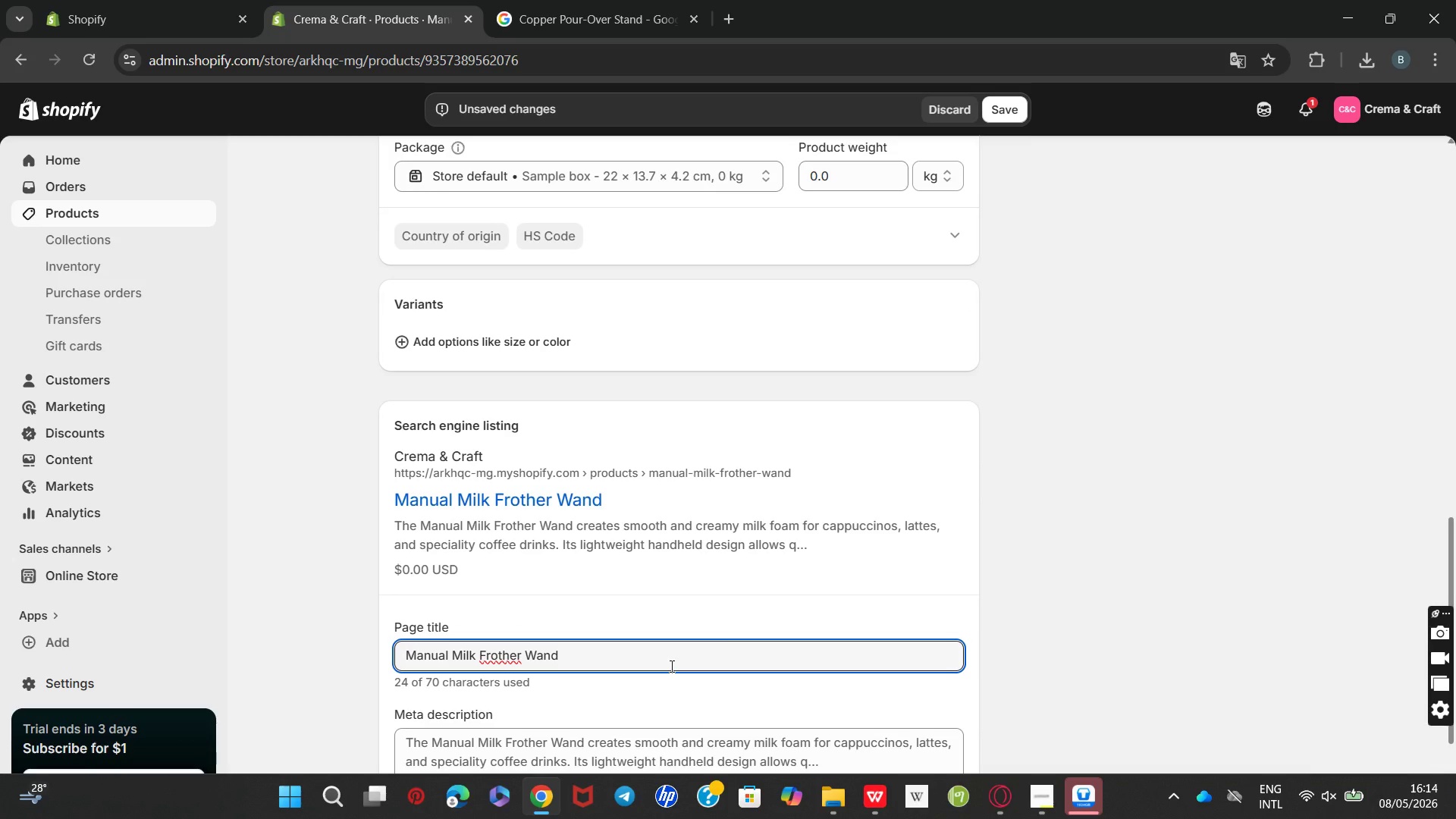 
key(Control+ControlLeft)
 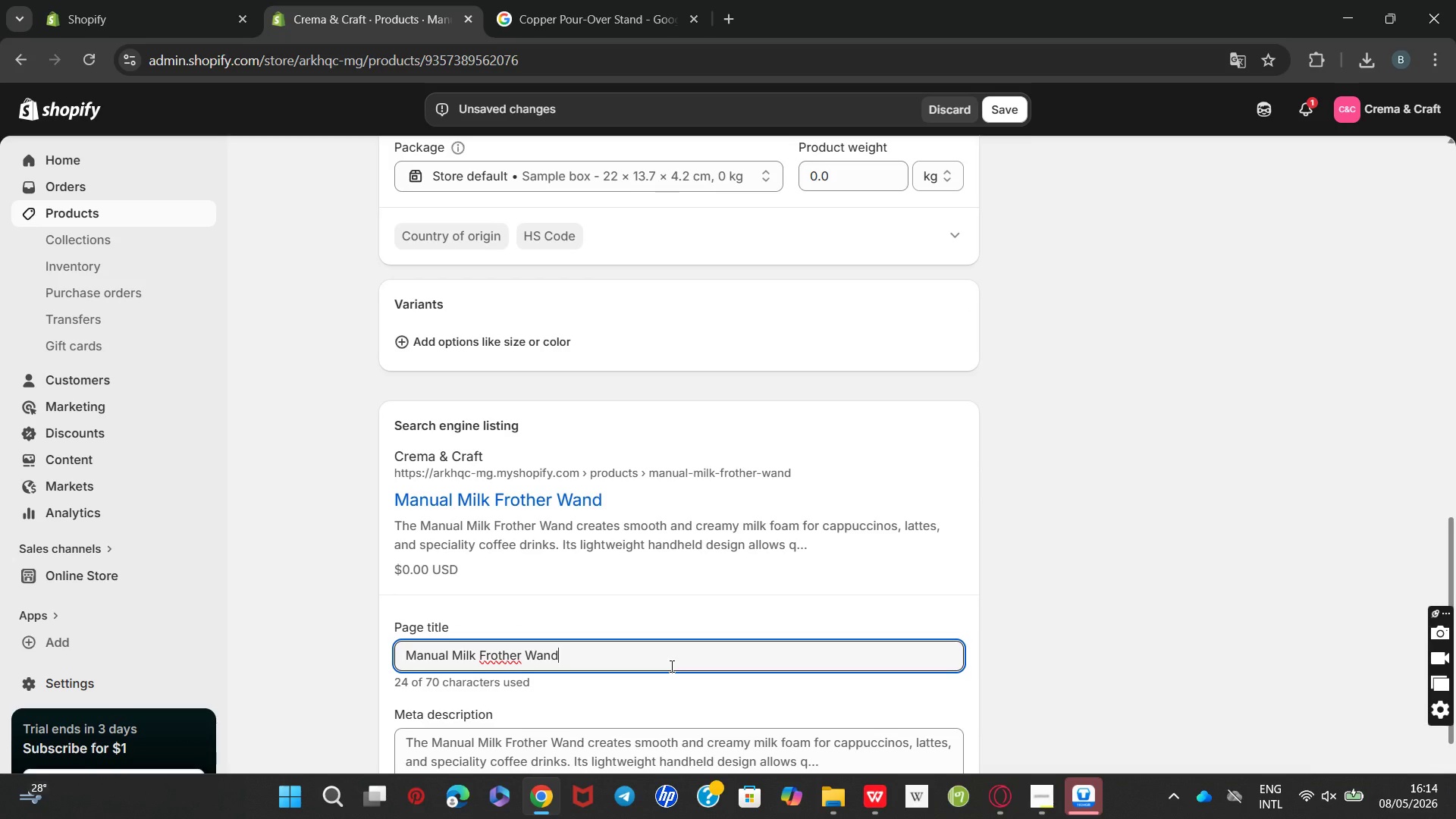 
key(Shift+Slash)
 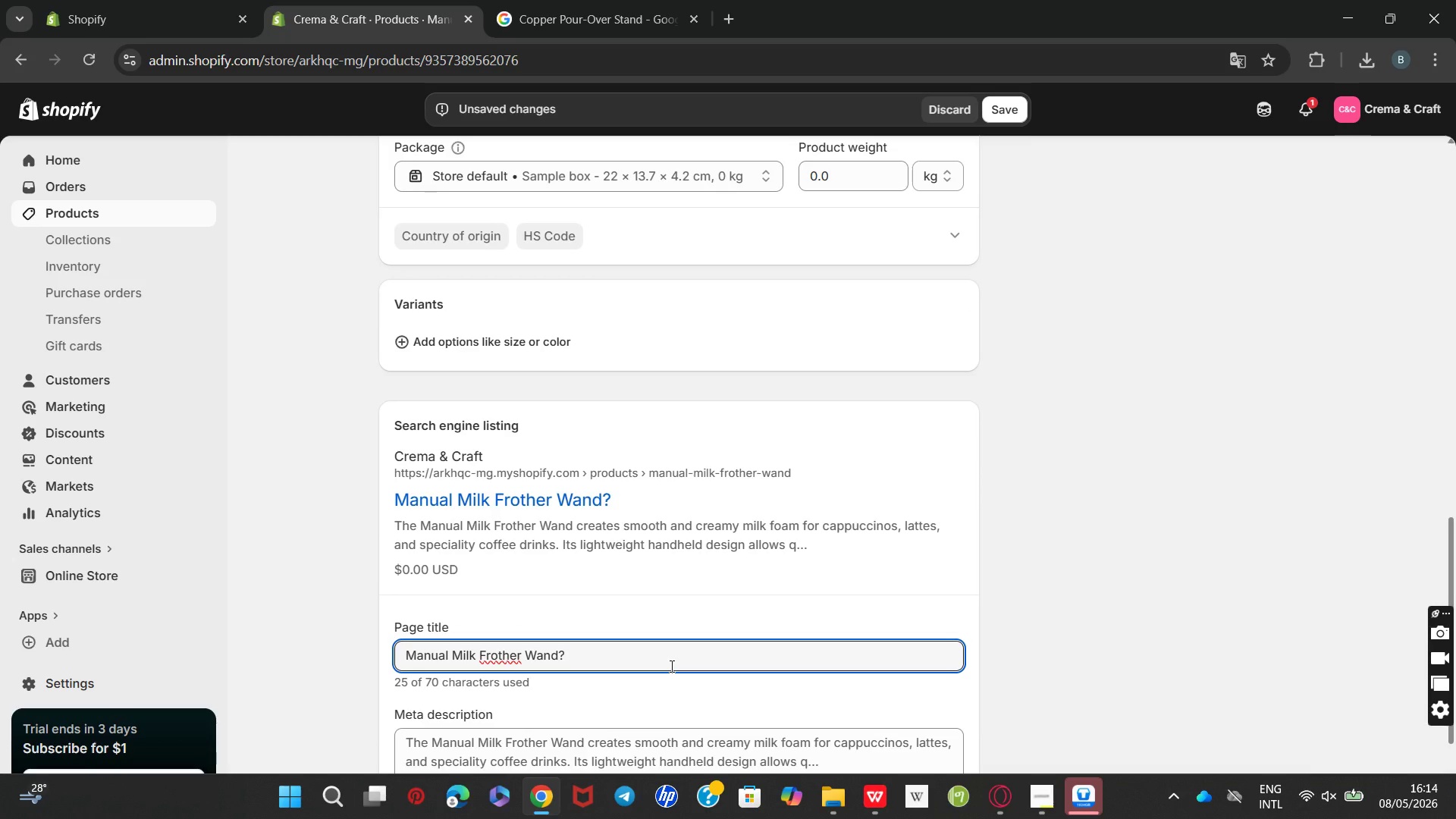 
key(Backspace)
 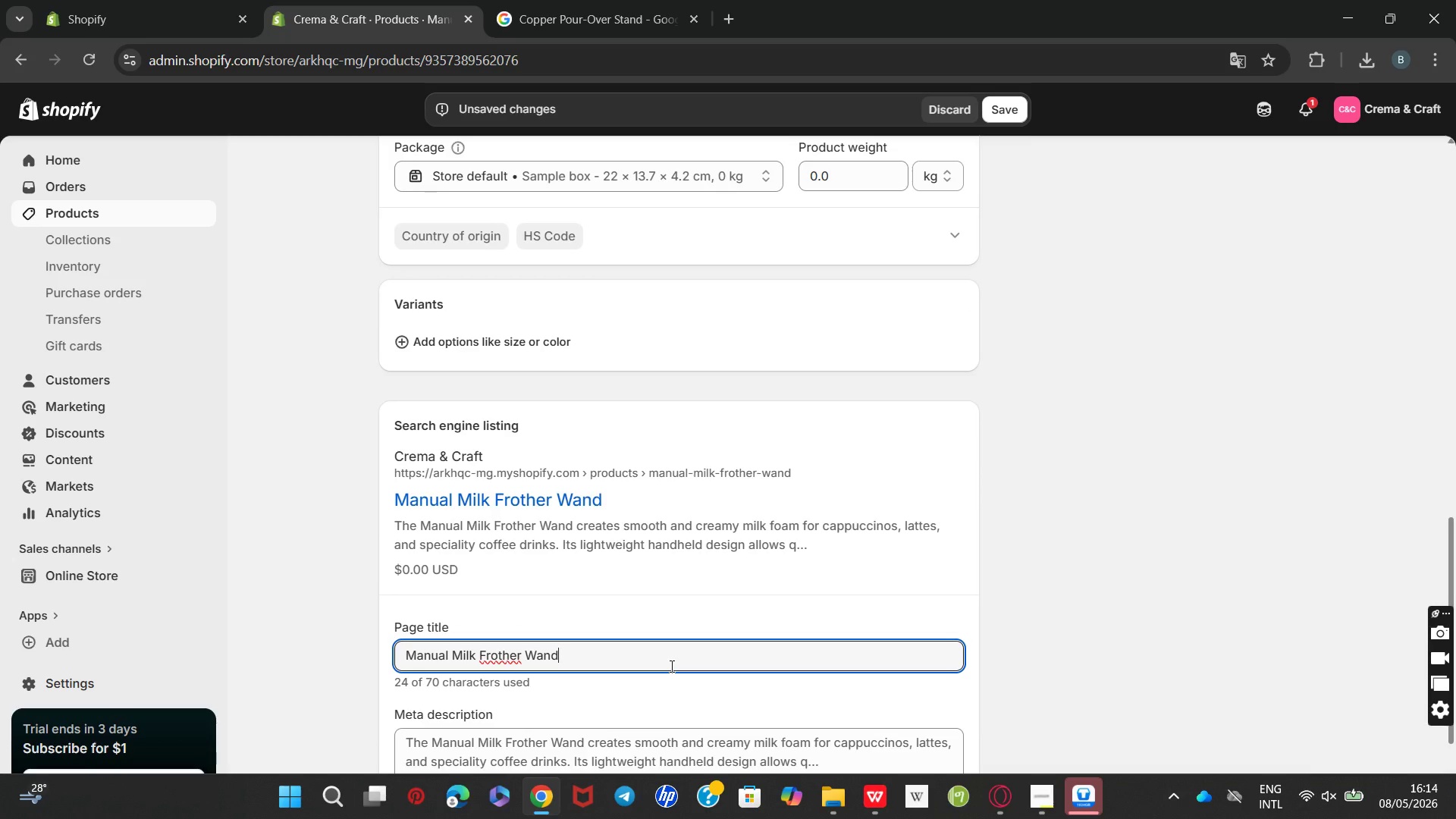 
key(Shift+Break)
 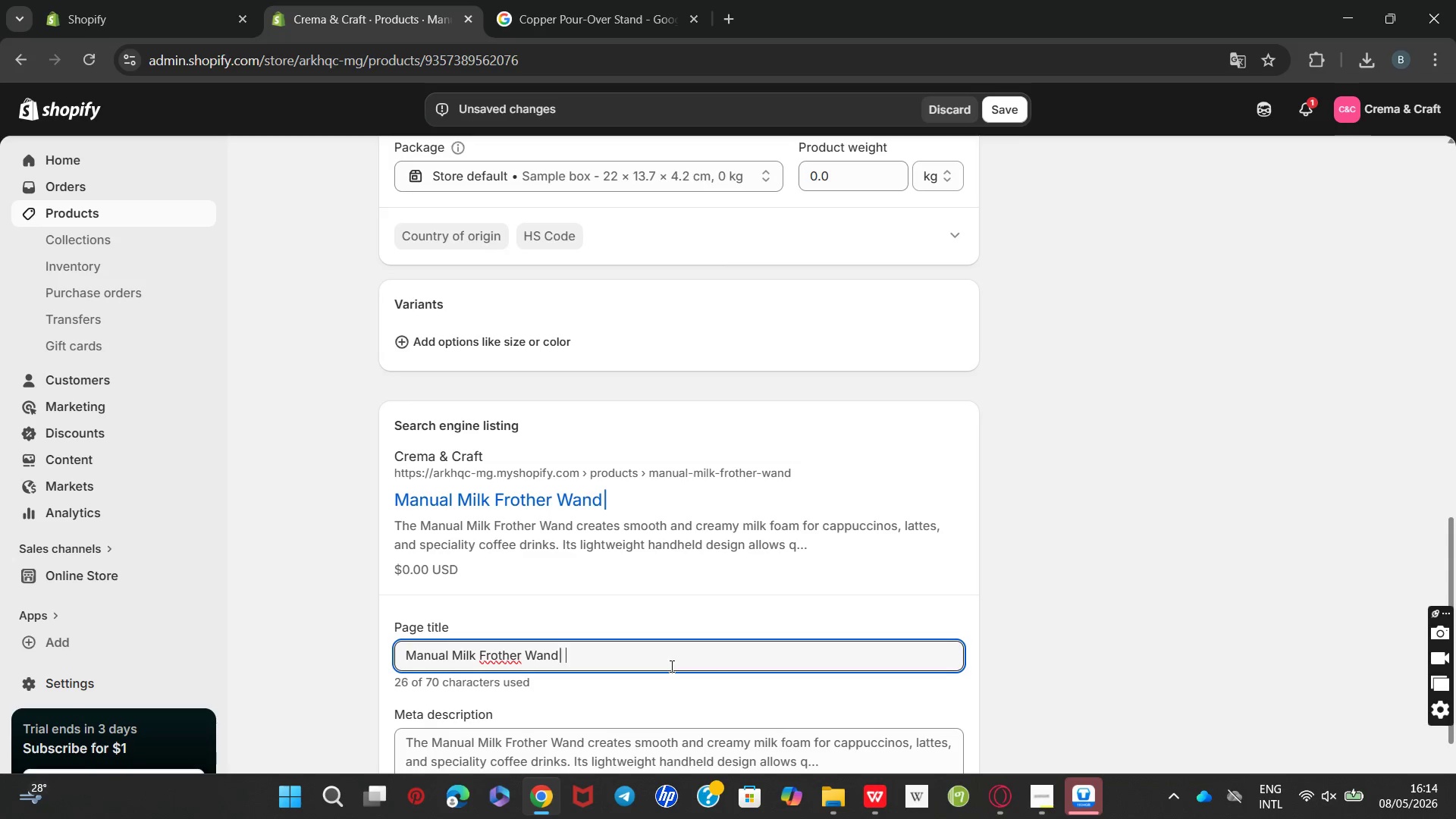 
key(Space)
 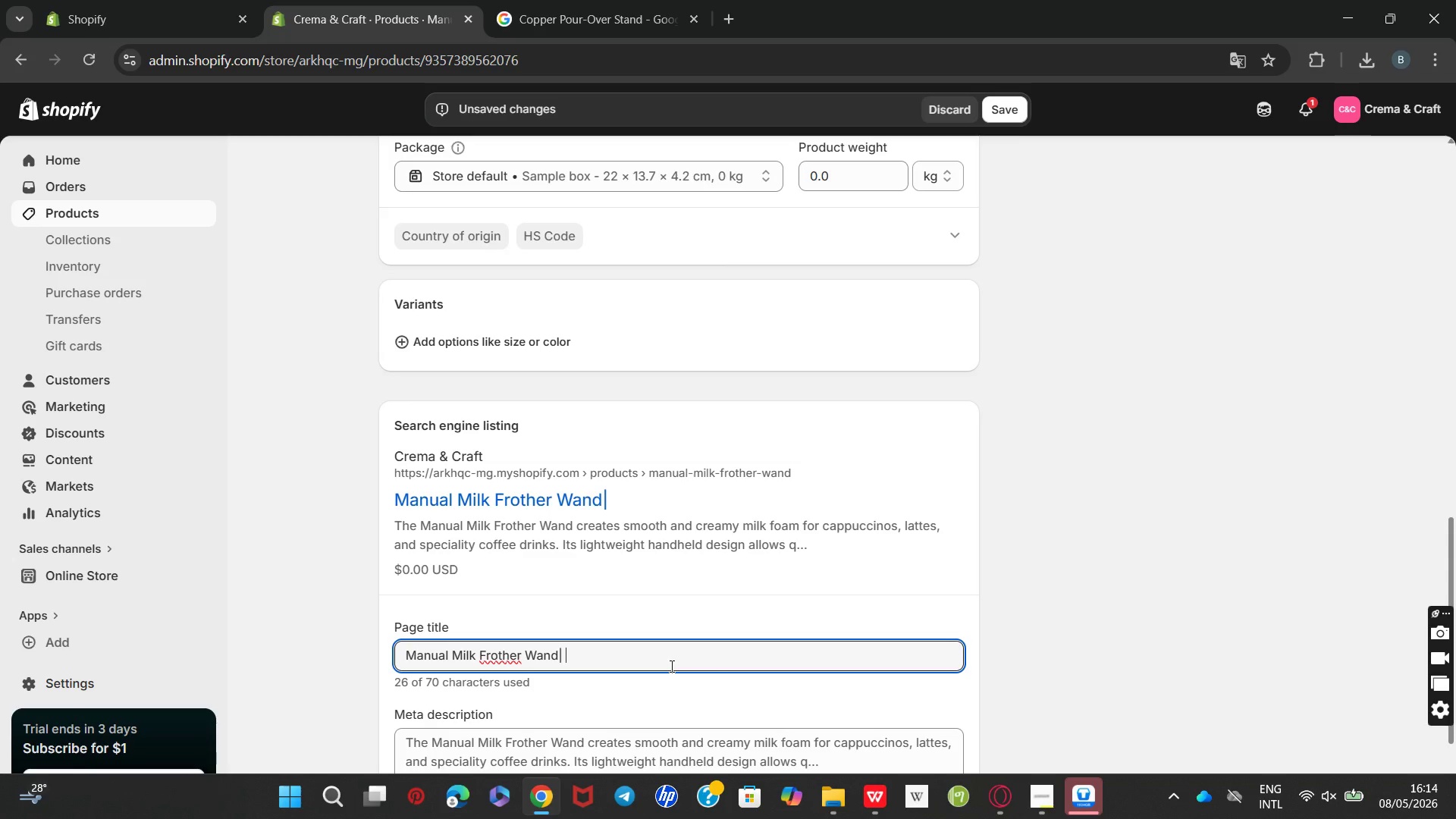 
key(ArrowLeft)
 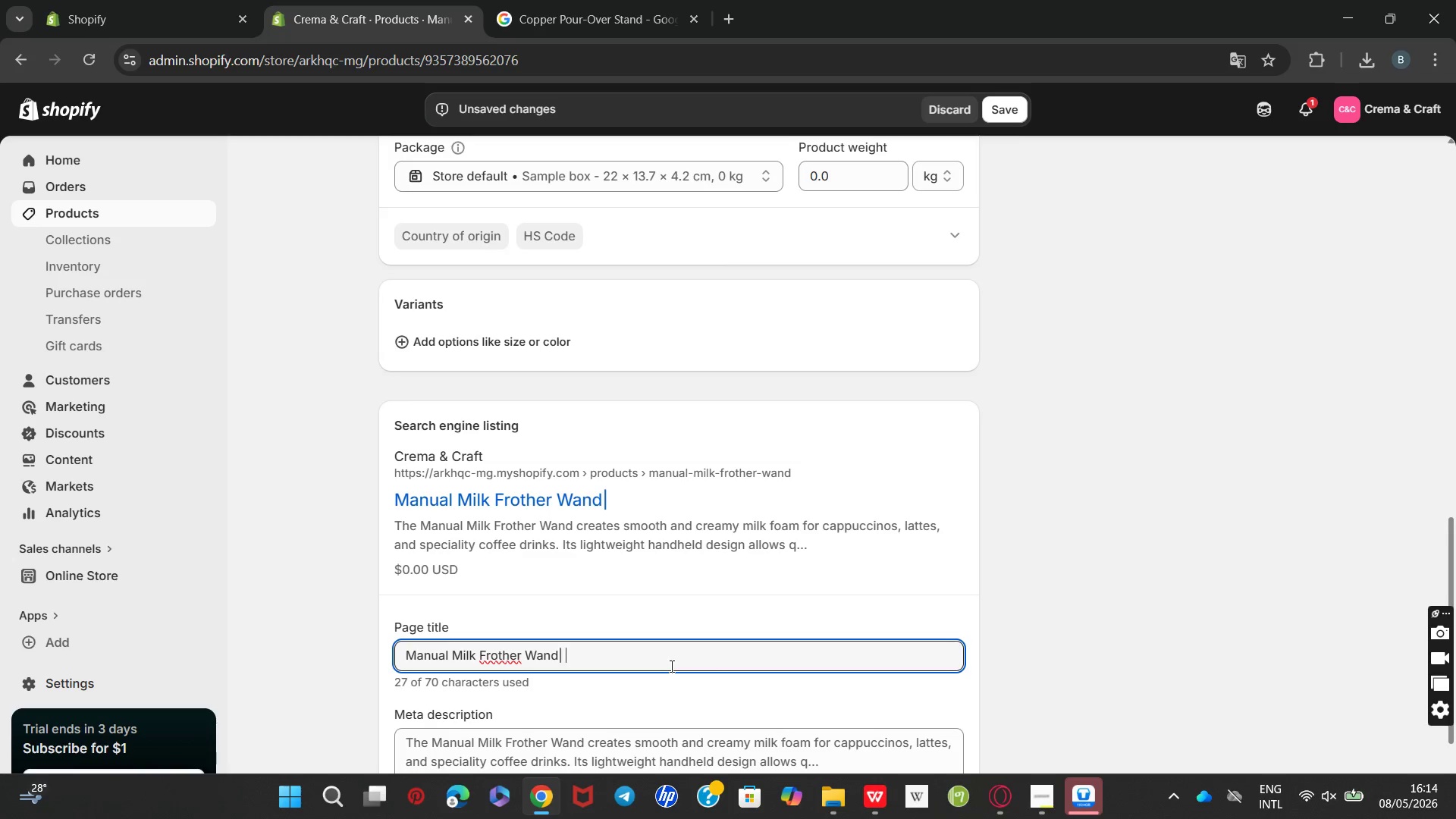 
key(Space)
 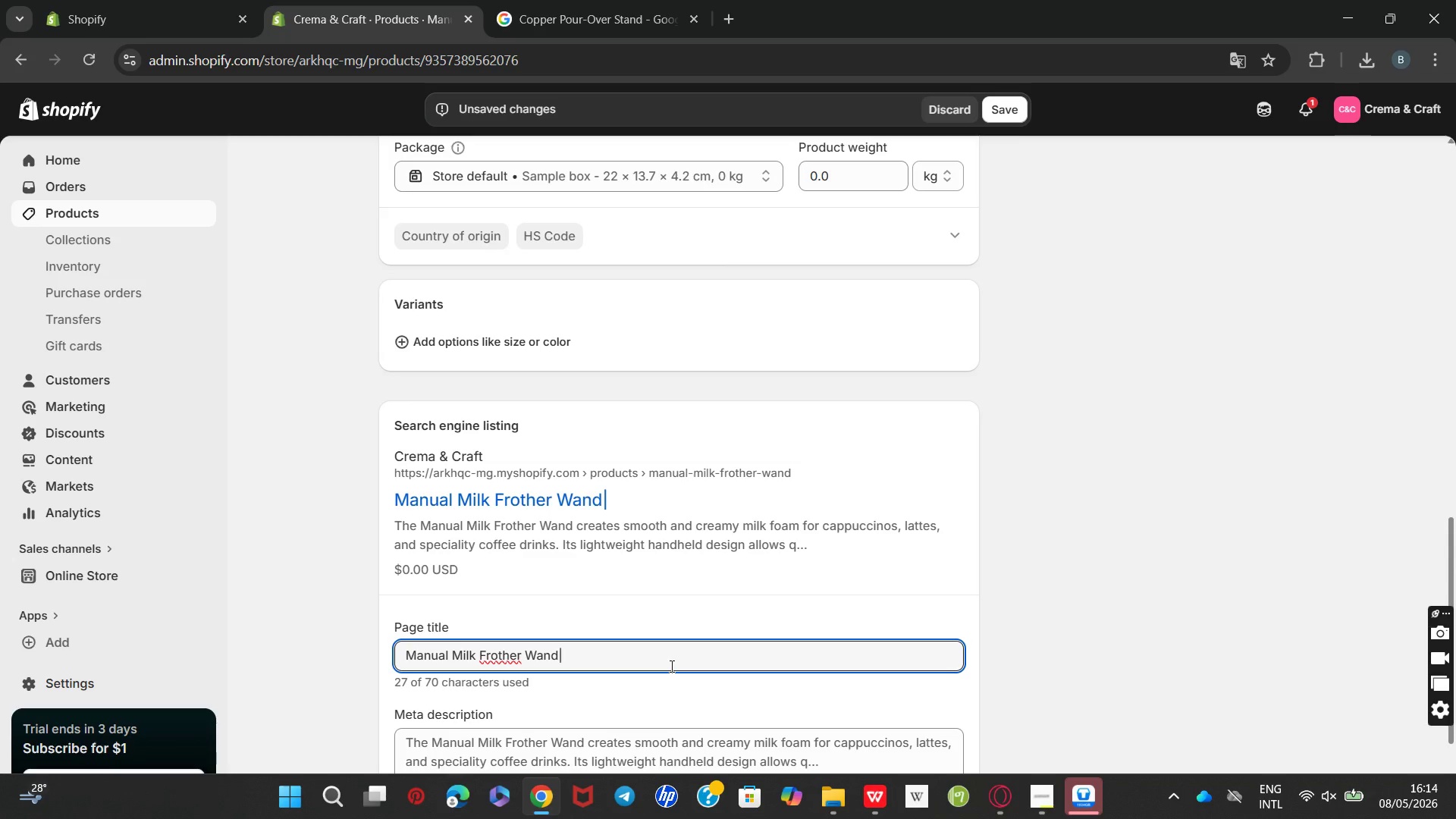 
key(ArrowLeft)
 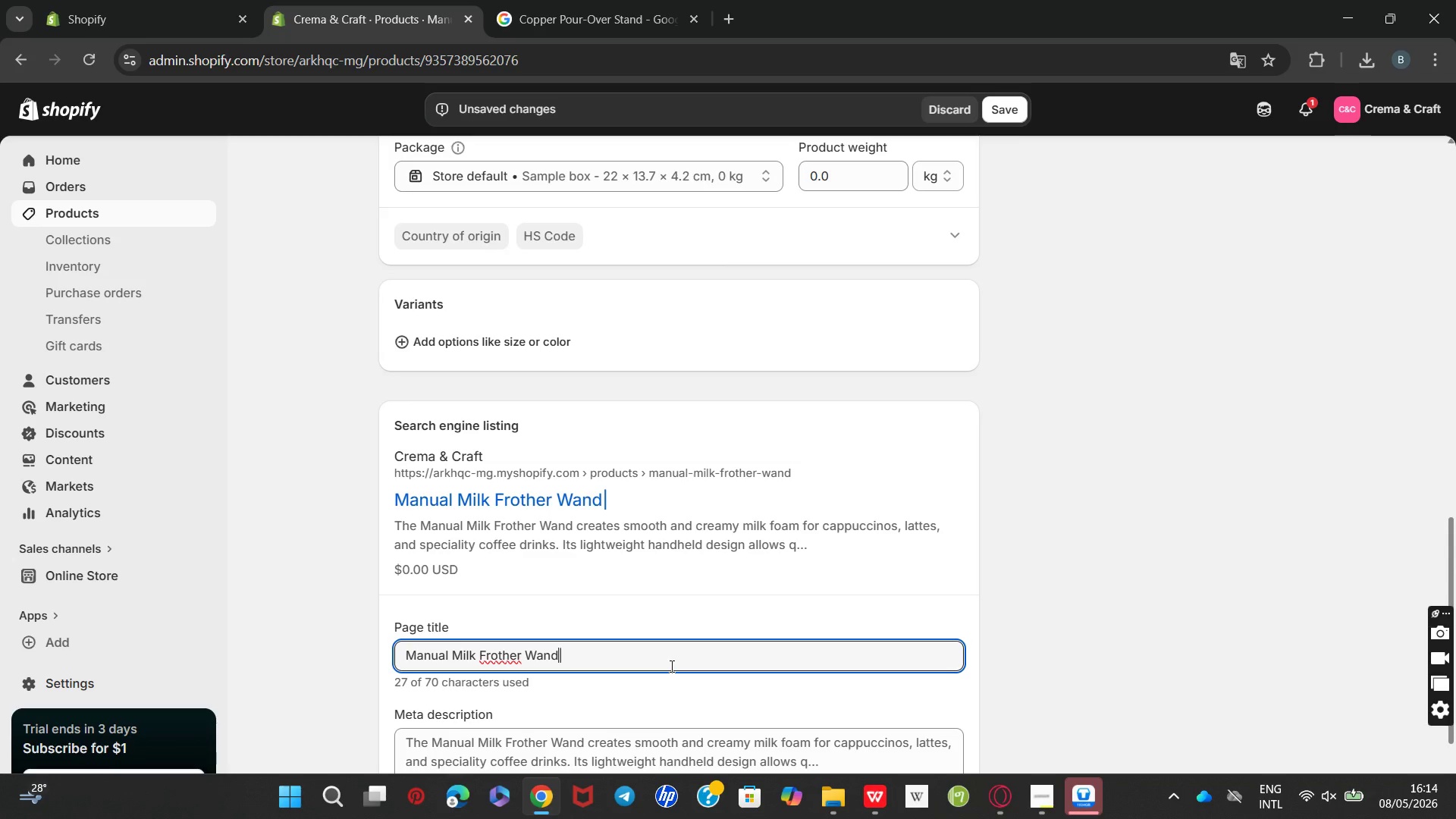 
key(ArrowLeft)
 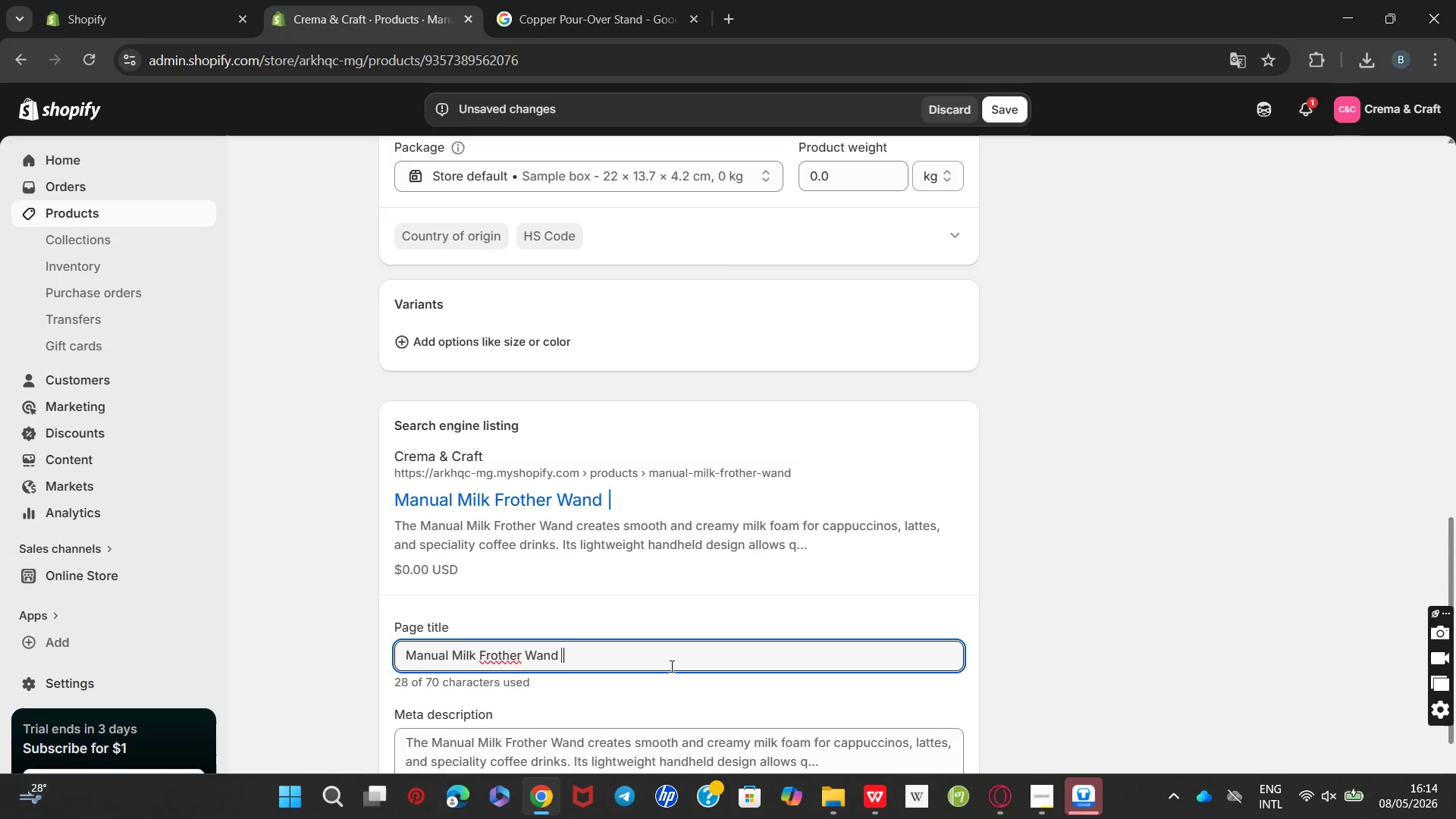 
key(Space)
 